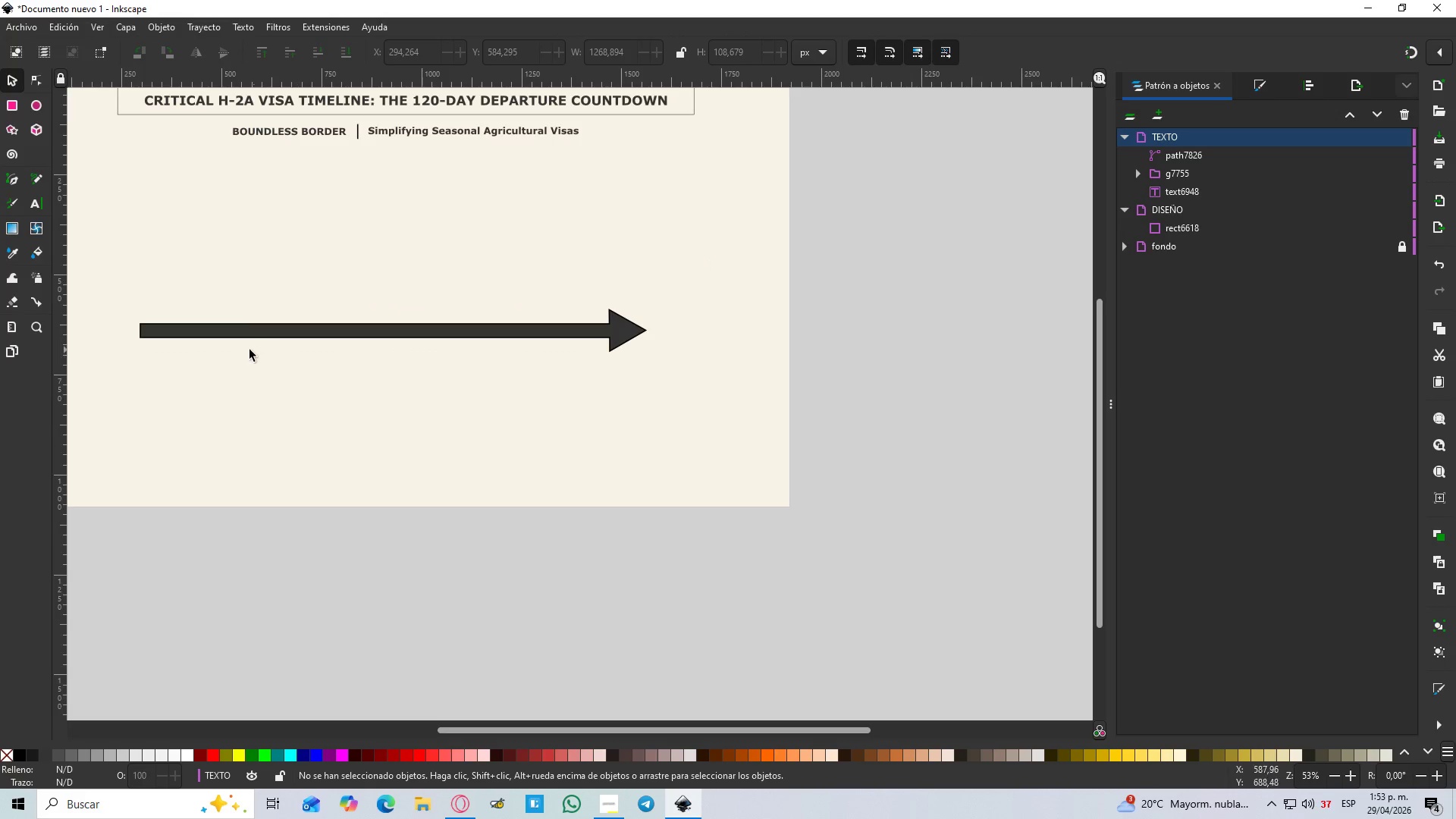 
hold_key(key=ControlLeft, duration=1.5)
scroll: coordinate [247, 348], scroll_direction: down, amount: 2.0
 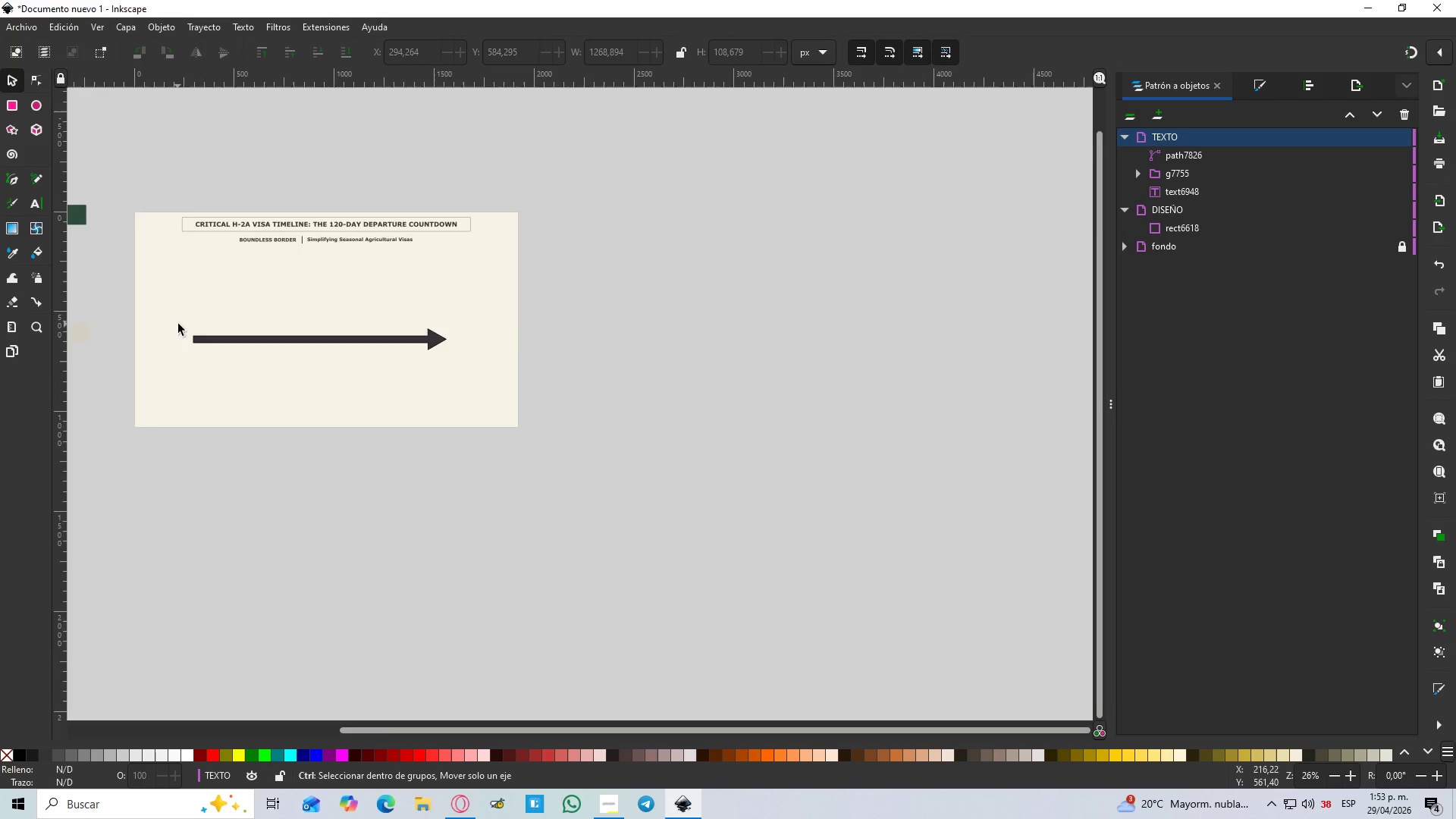 
hold_key(key=ControlLeft, duration=0.36)
 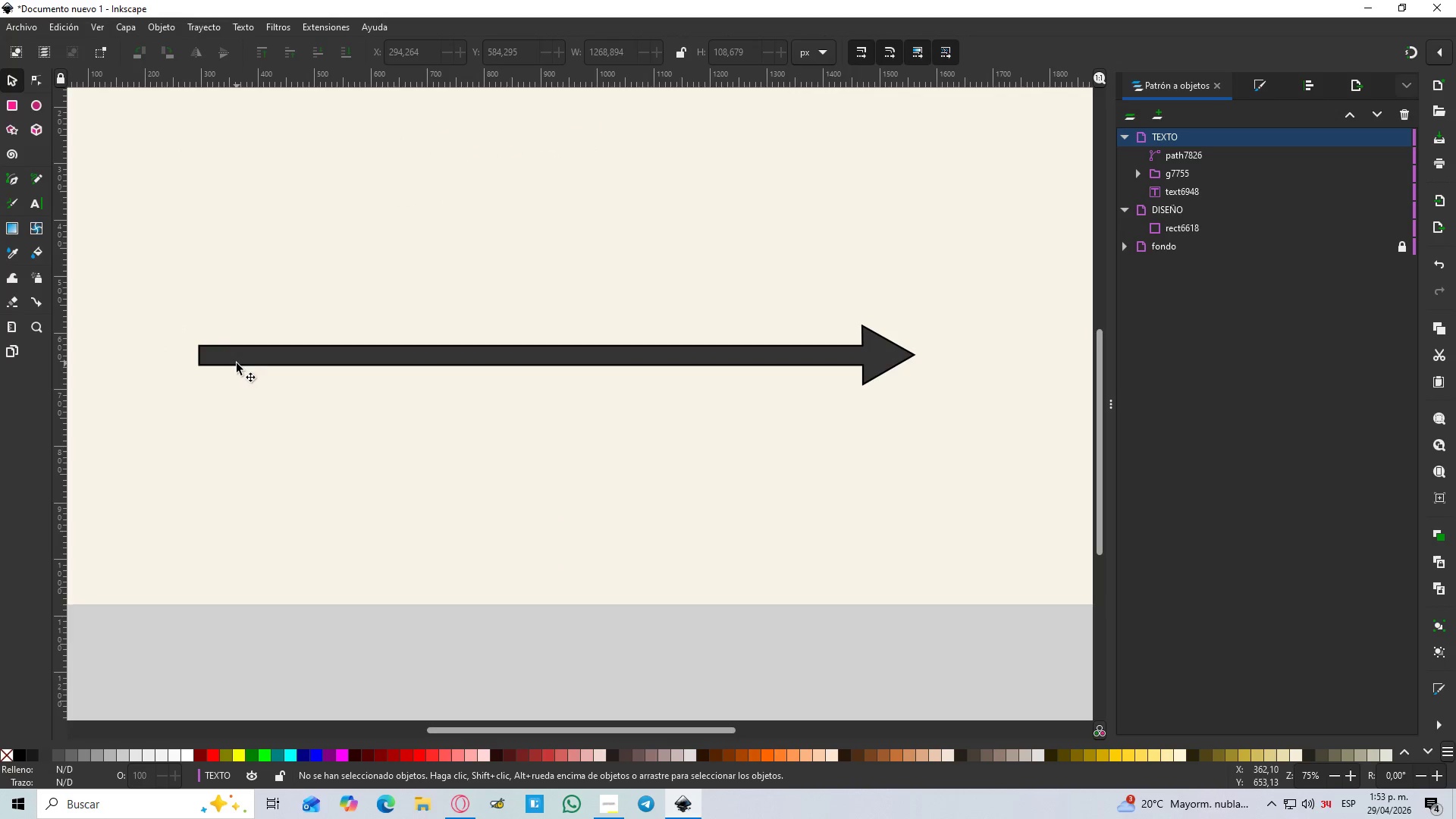 
scroll: coordinate [231, 352], scroll_direction: up, amount: 3.0
 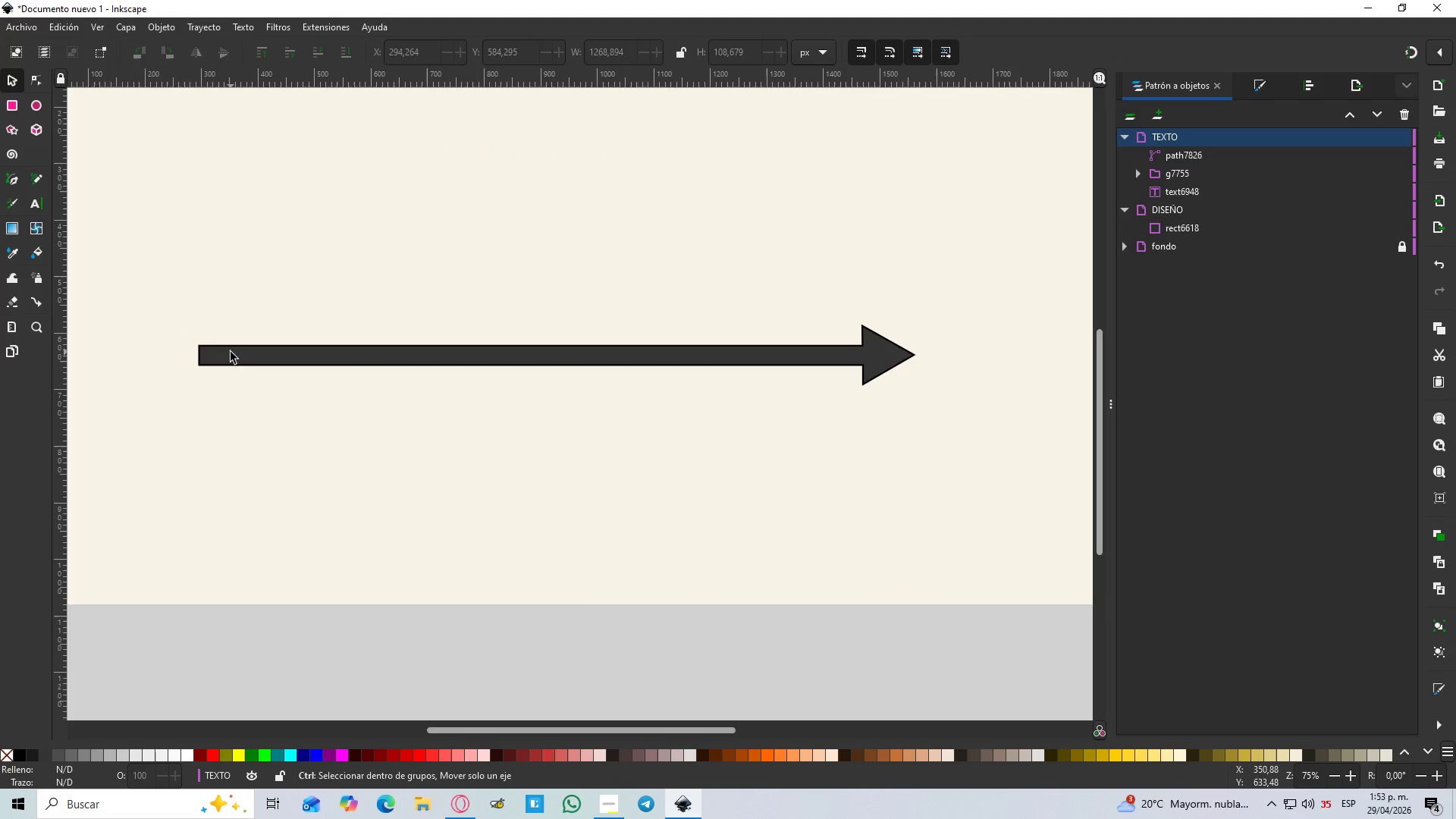 
hold_key(key=ControlLeft, duration=1.52)
 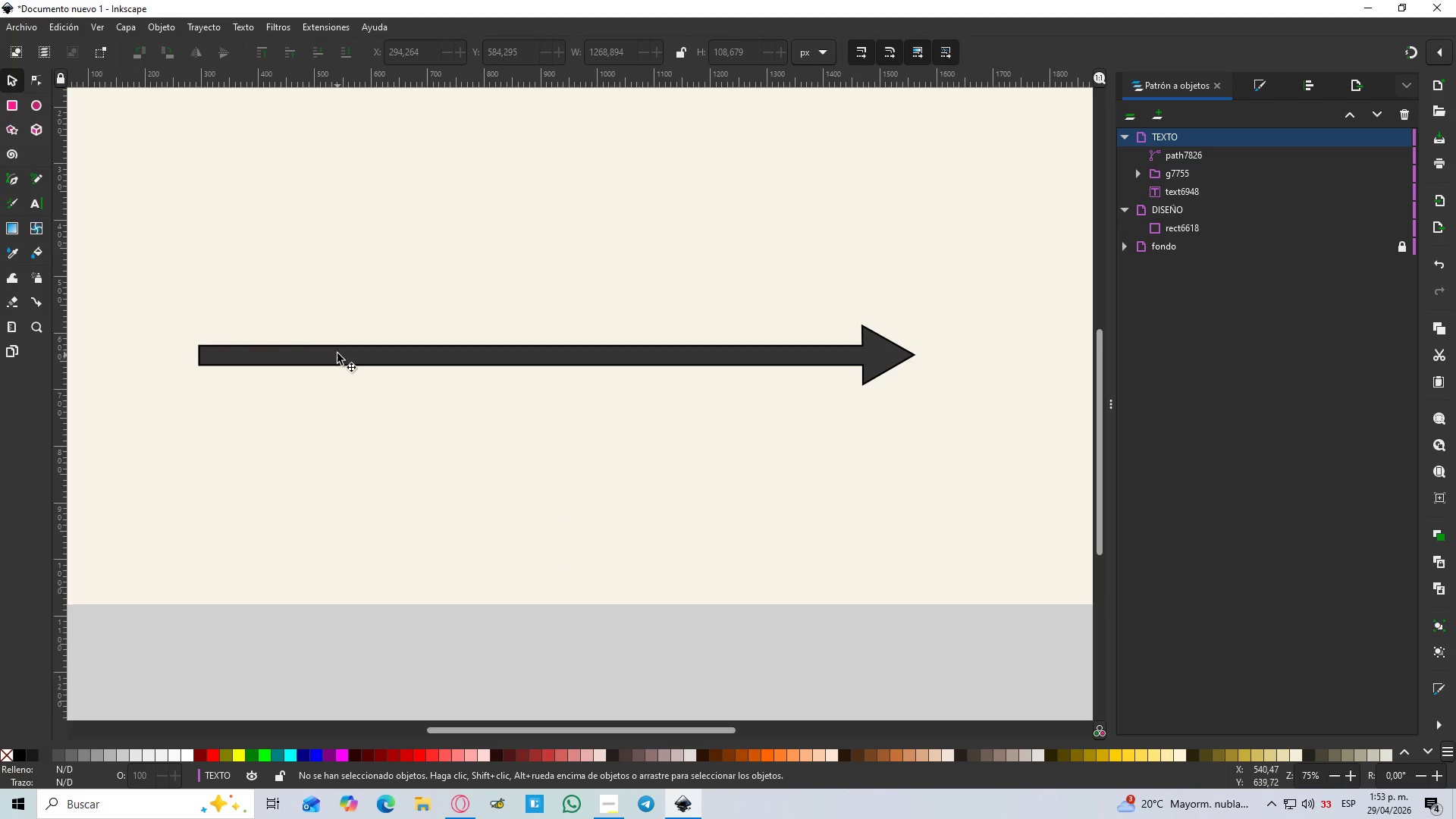 
hold_key(key=ControlLeft, duration=0.31)
 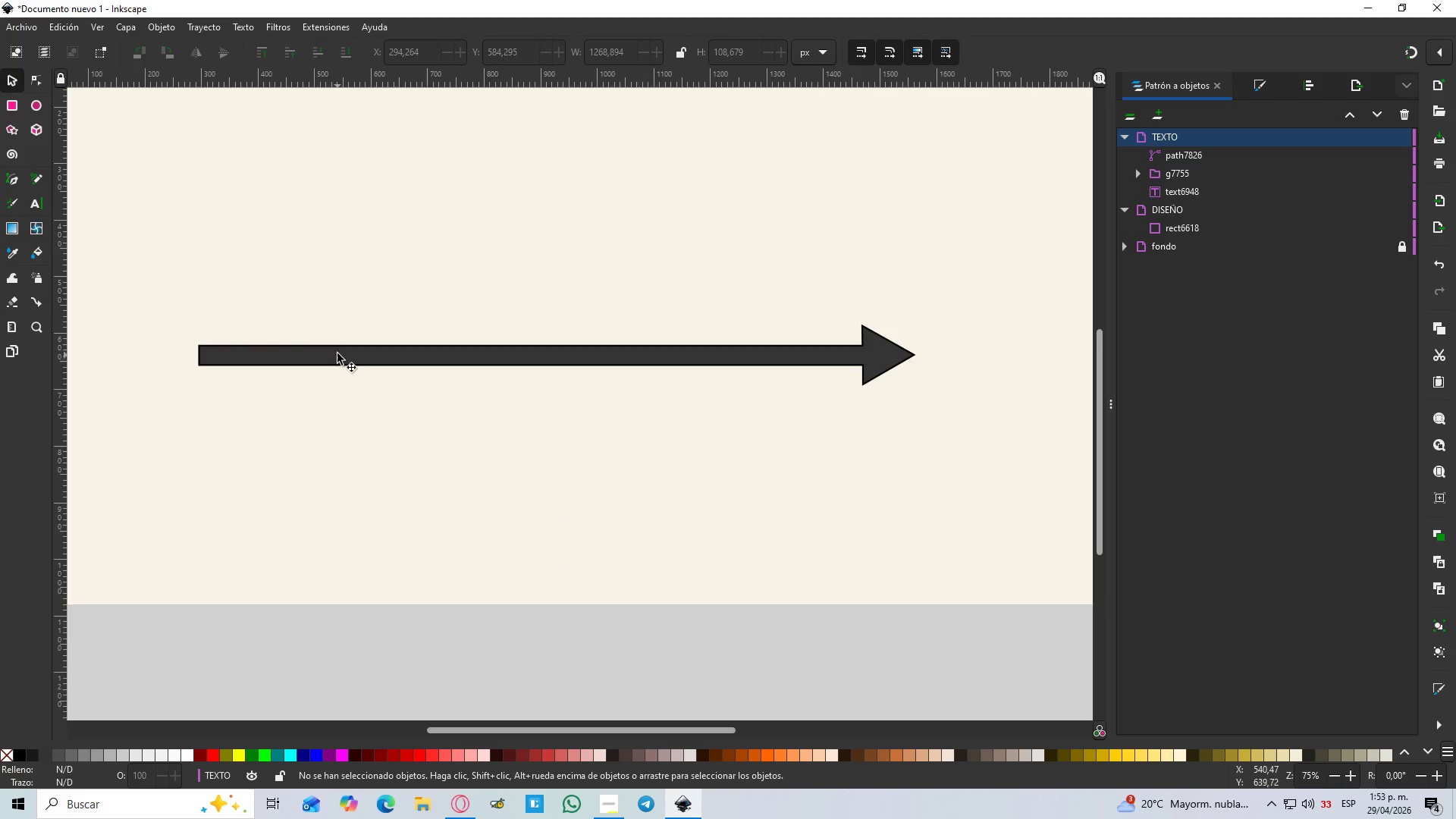 
left_click([337, 353])
 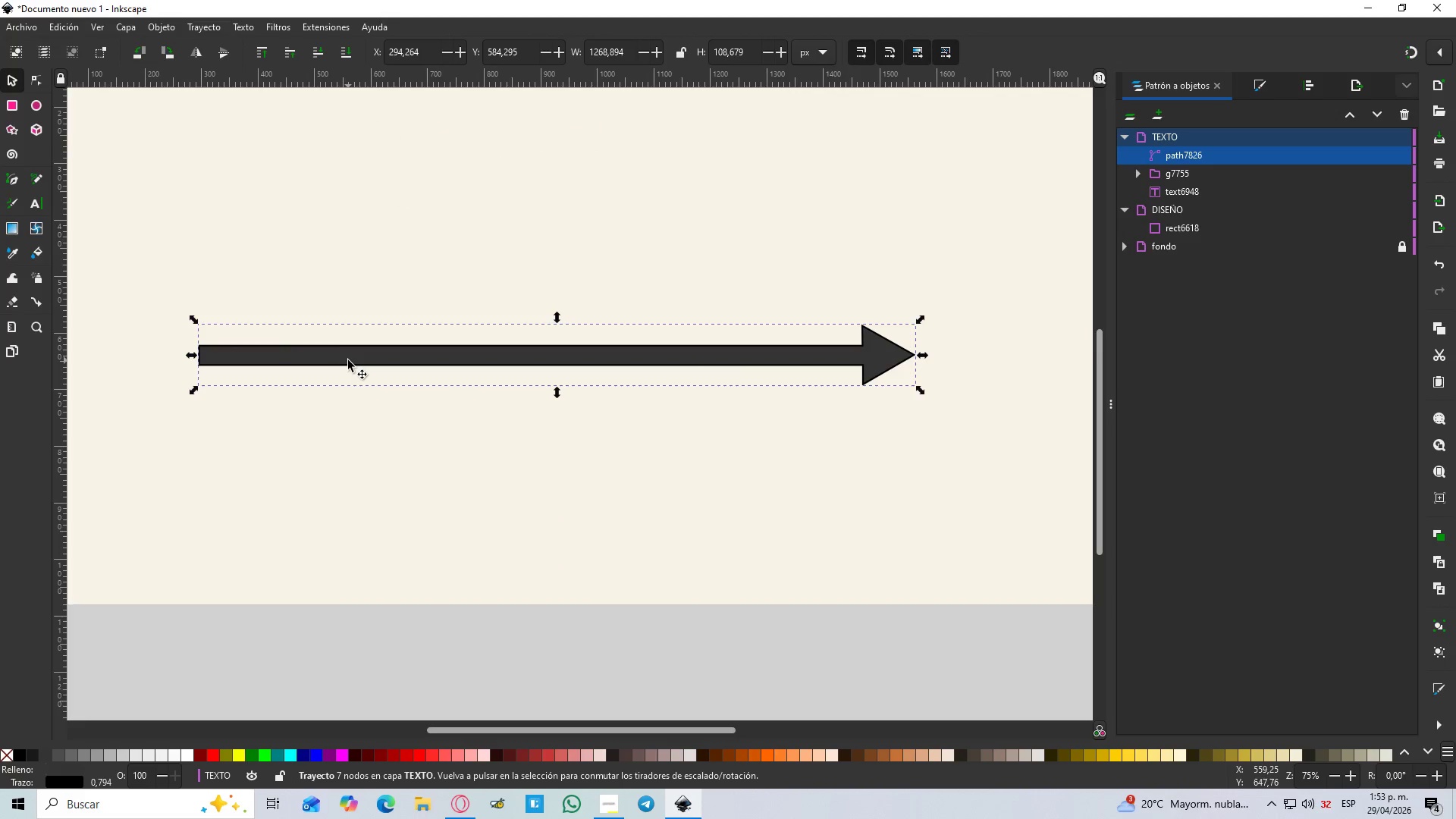 
hold_key(key=ControlLeft, duration=1.36)
 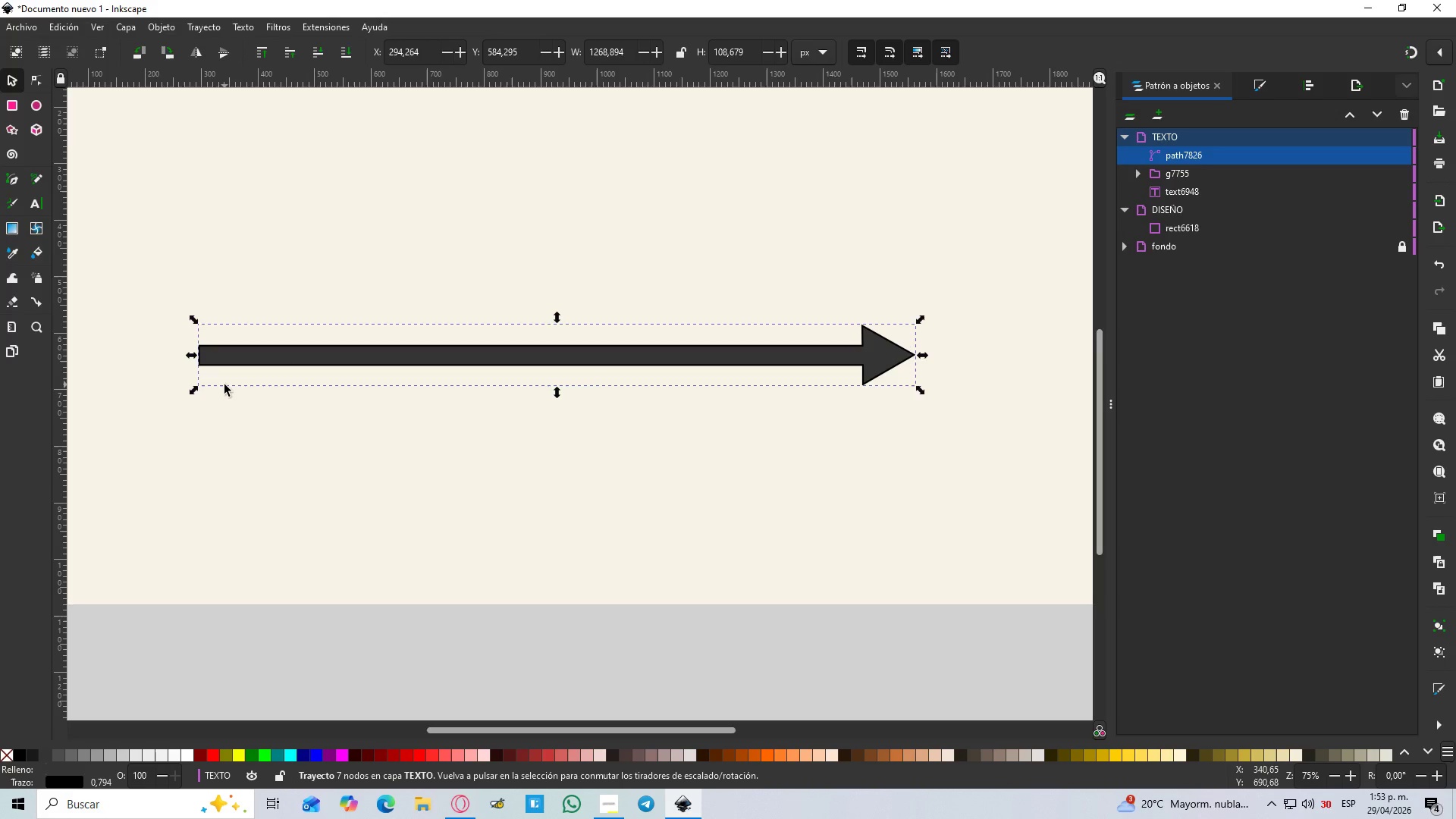 
wait(9.19)
 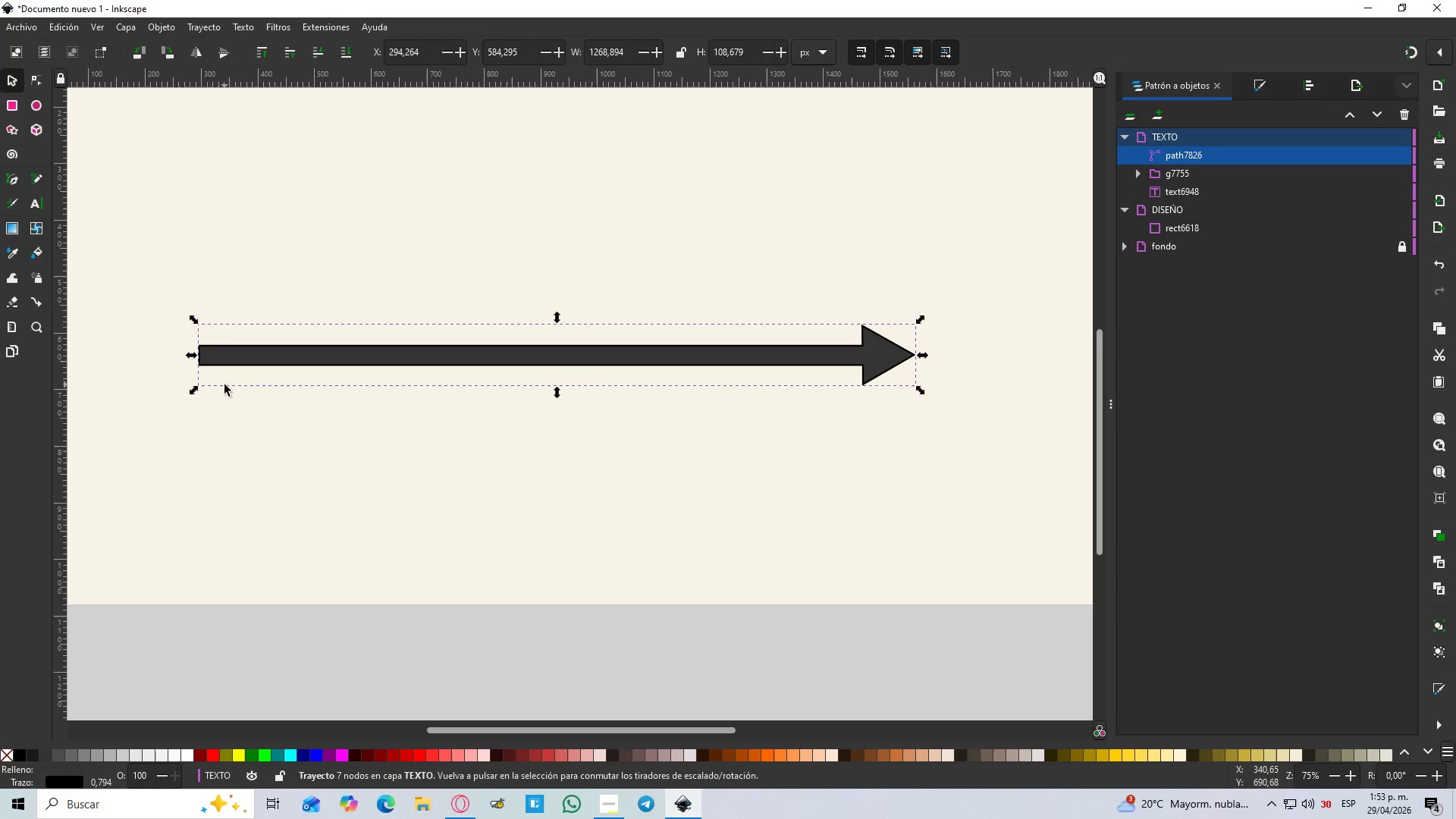 
left_click([35, 104])
 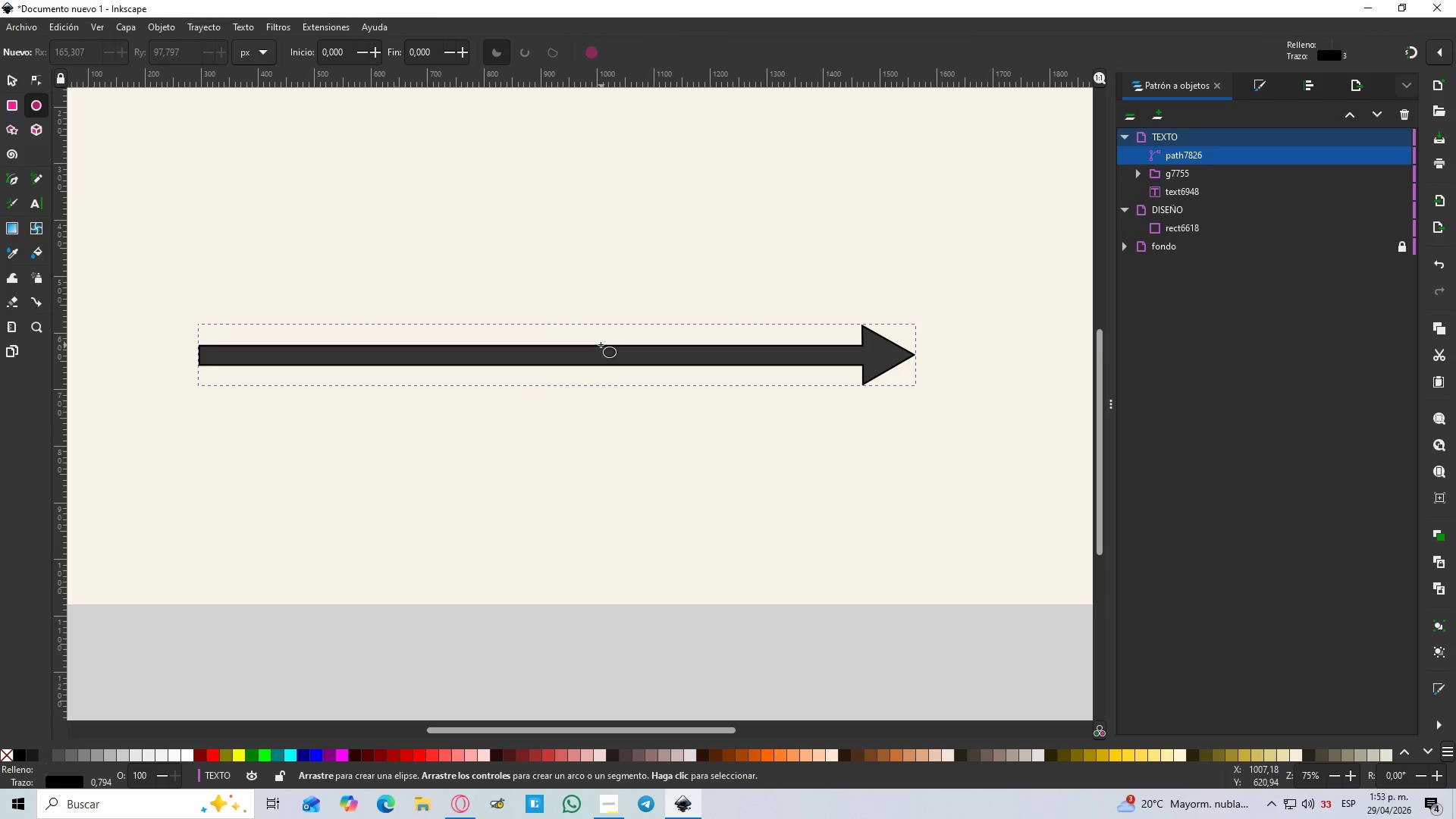 
left_click_drag(start_coordinate=[592, 330], to_coordinate=[643, 376])
 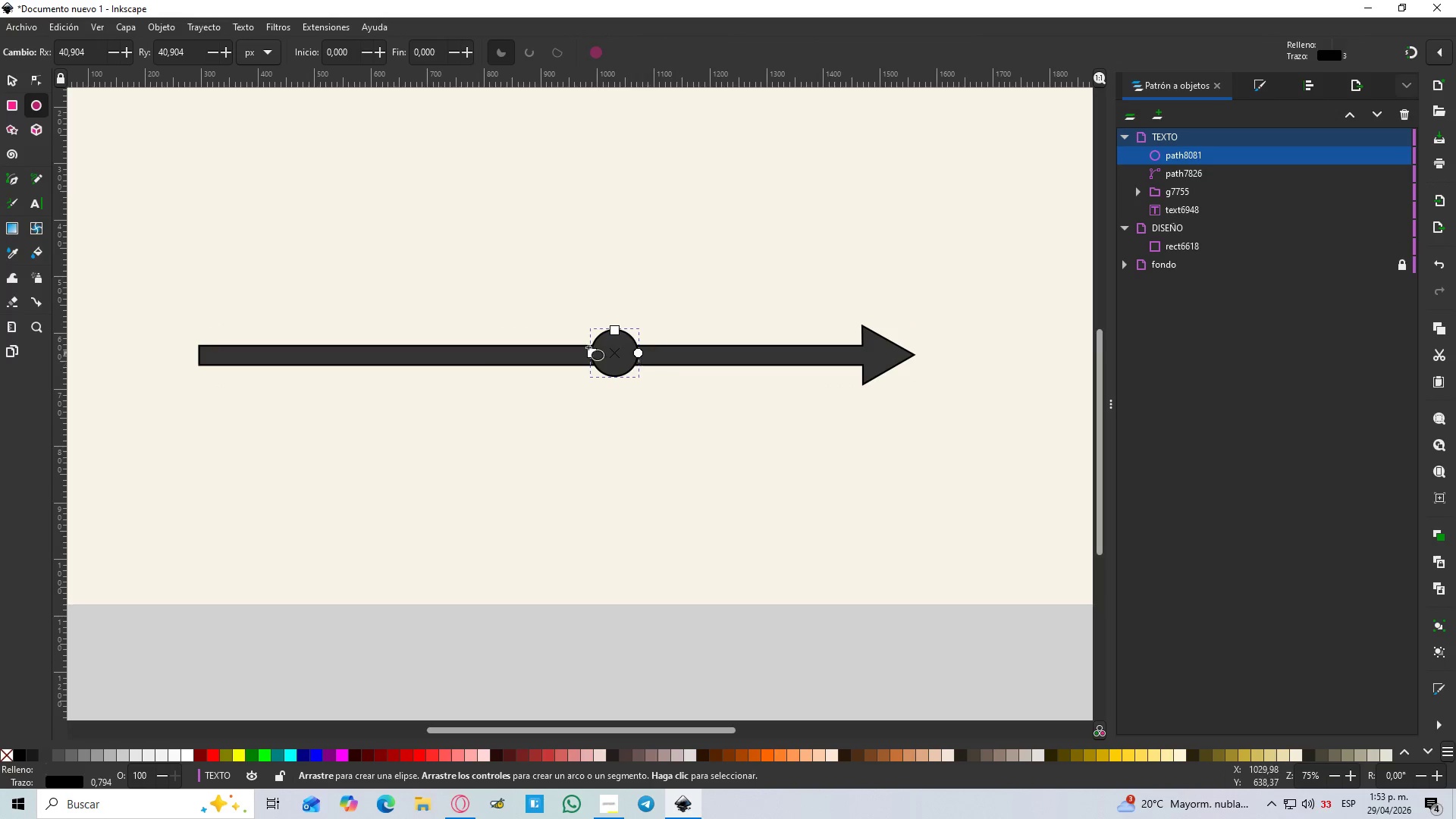 
hold_key(key=ControlLeft, duration=1.5)
 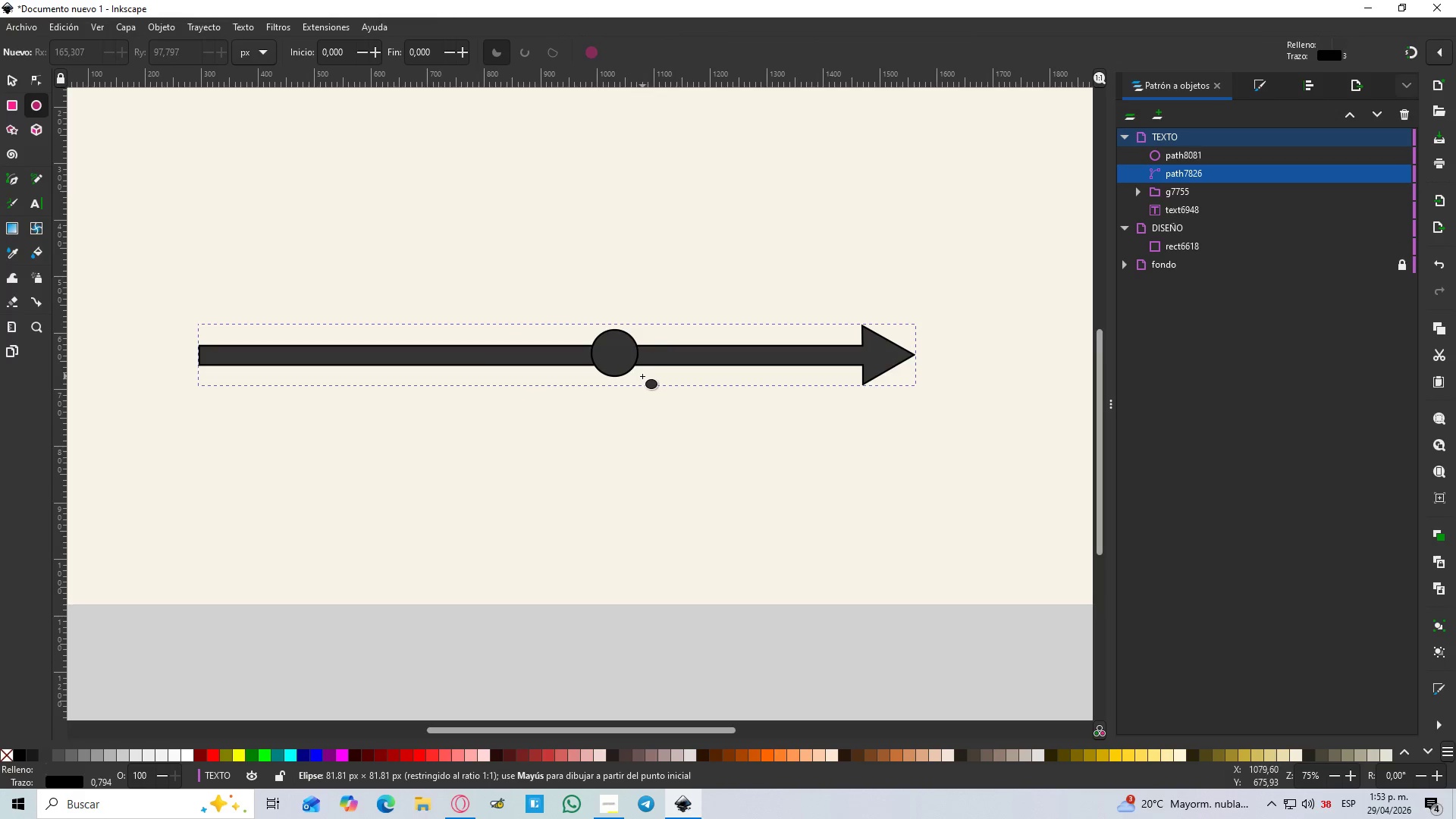 
hold_key(key=ControlLeft, duration=1.09)
 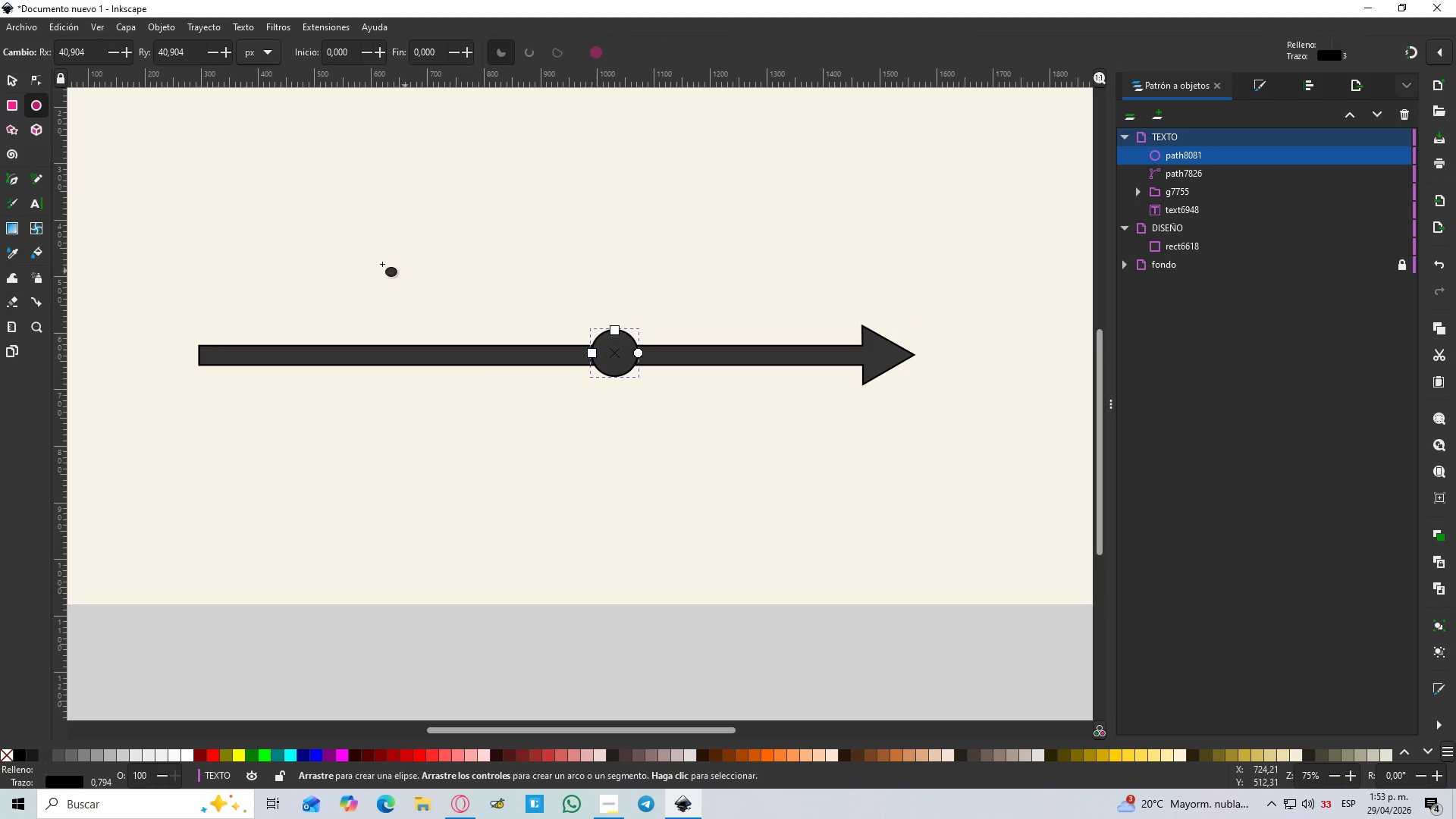 
hold_key(key=ControlLeft, duration=4.17)
left_click([20, 77])
 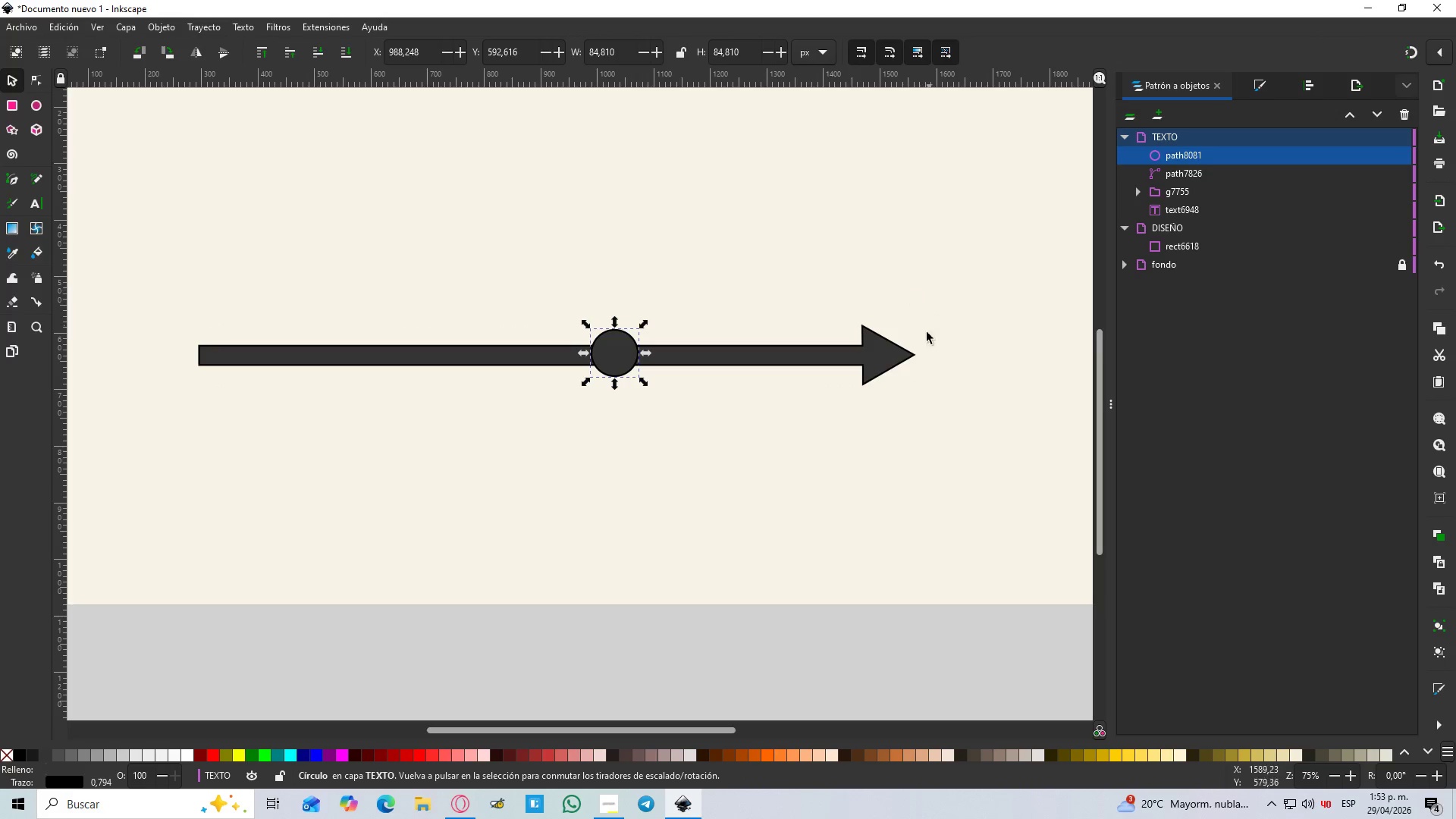 
left_click([899, 354])
 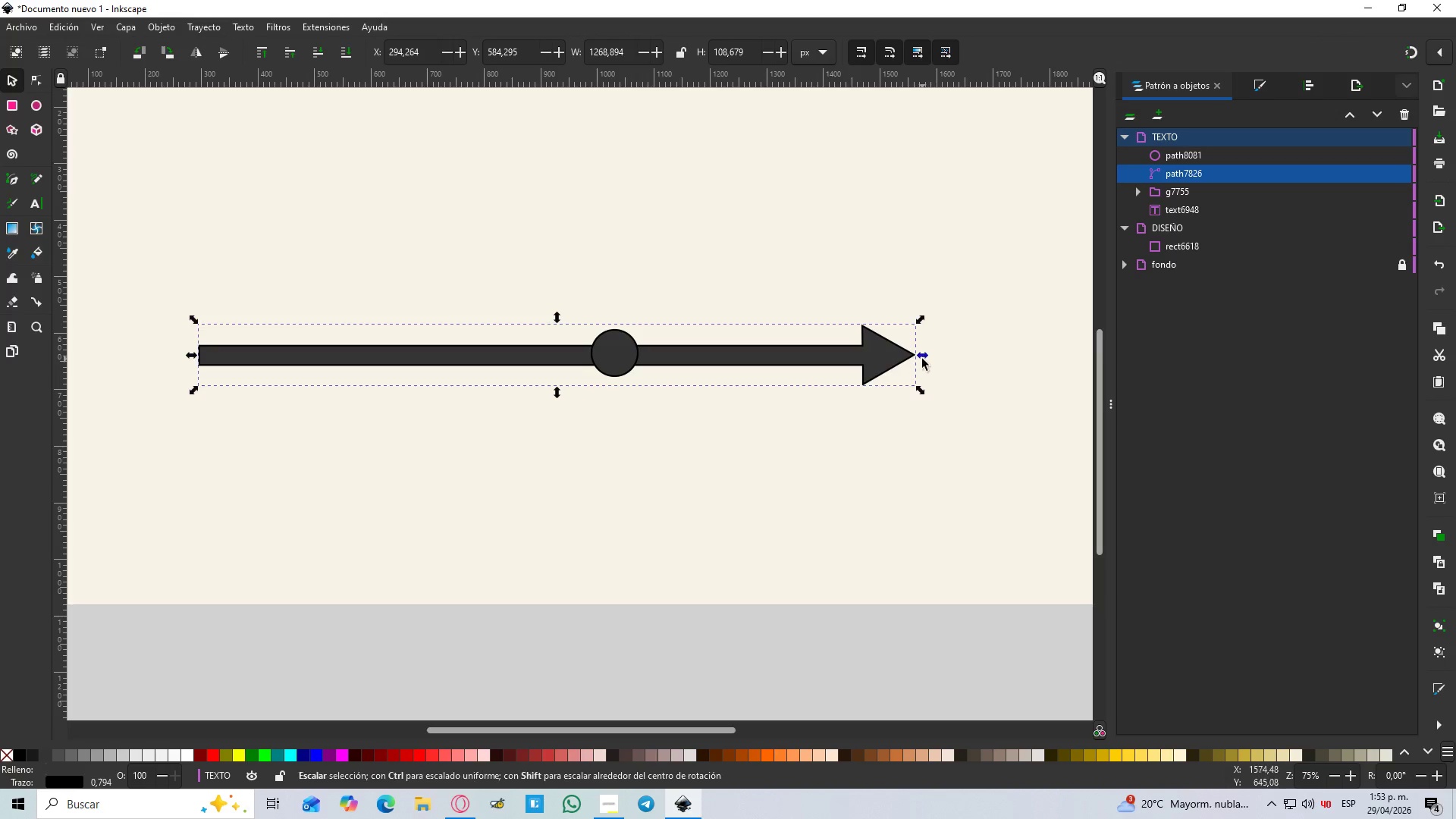 
left_click_drag(start_coordinate=[922, 359], to_coordinate=[1067, 363])
 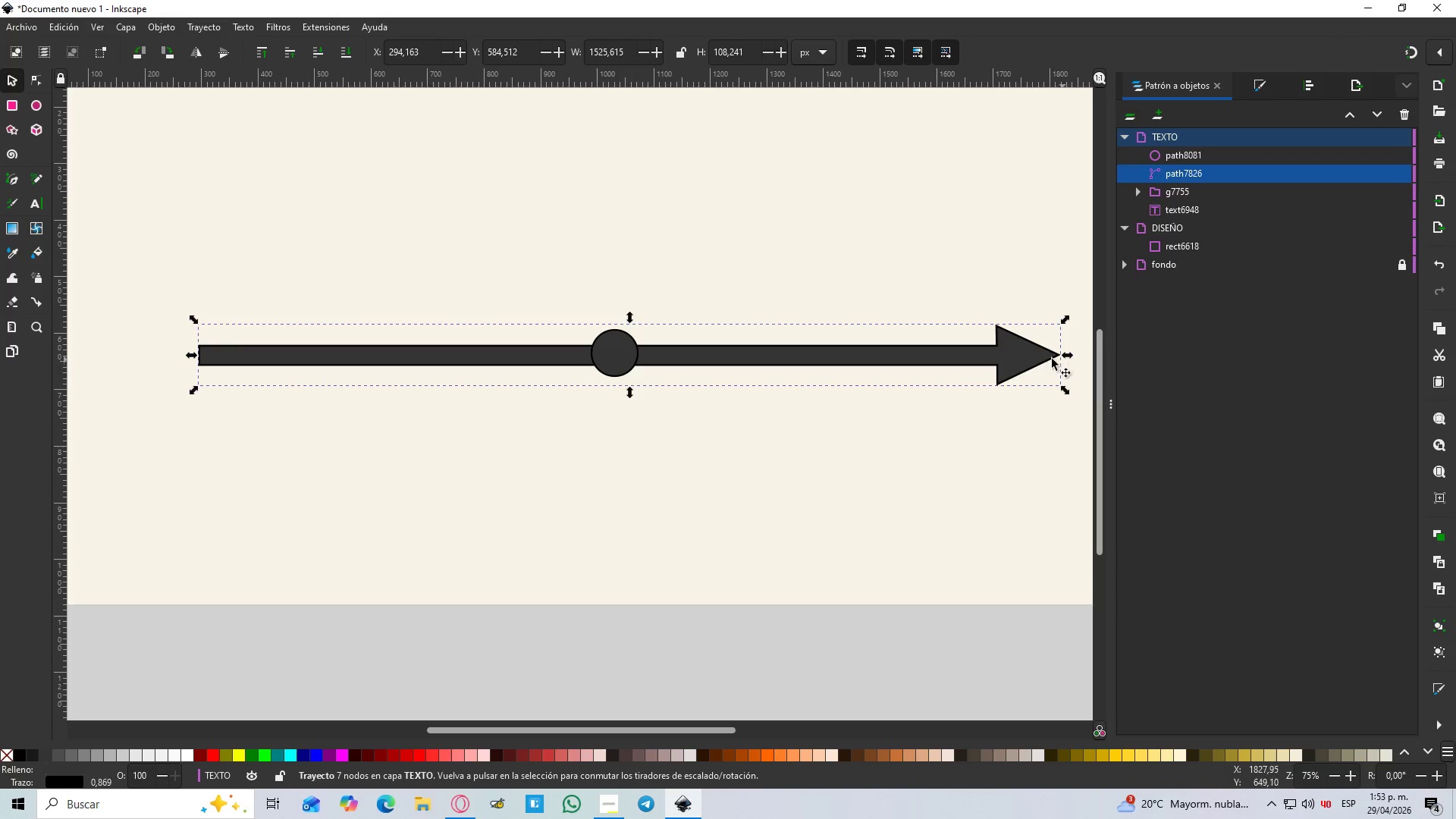 
hold_key(key=ControlLeft, duration=0.77)
scroll: coordinate [1017, 354], scroll_direction: down, amount: 2.0
 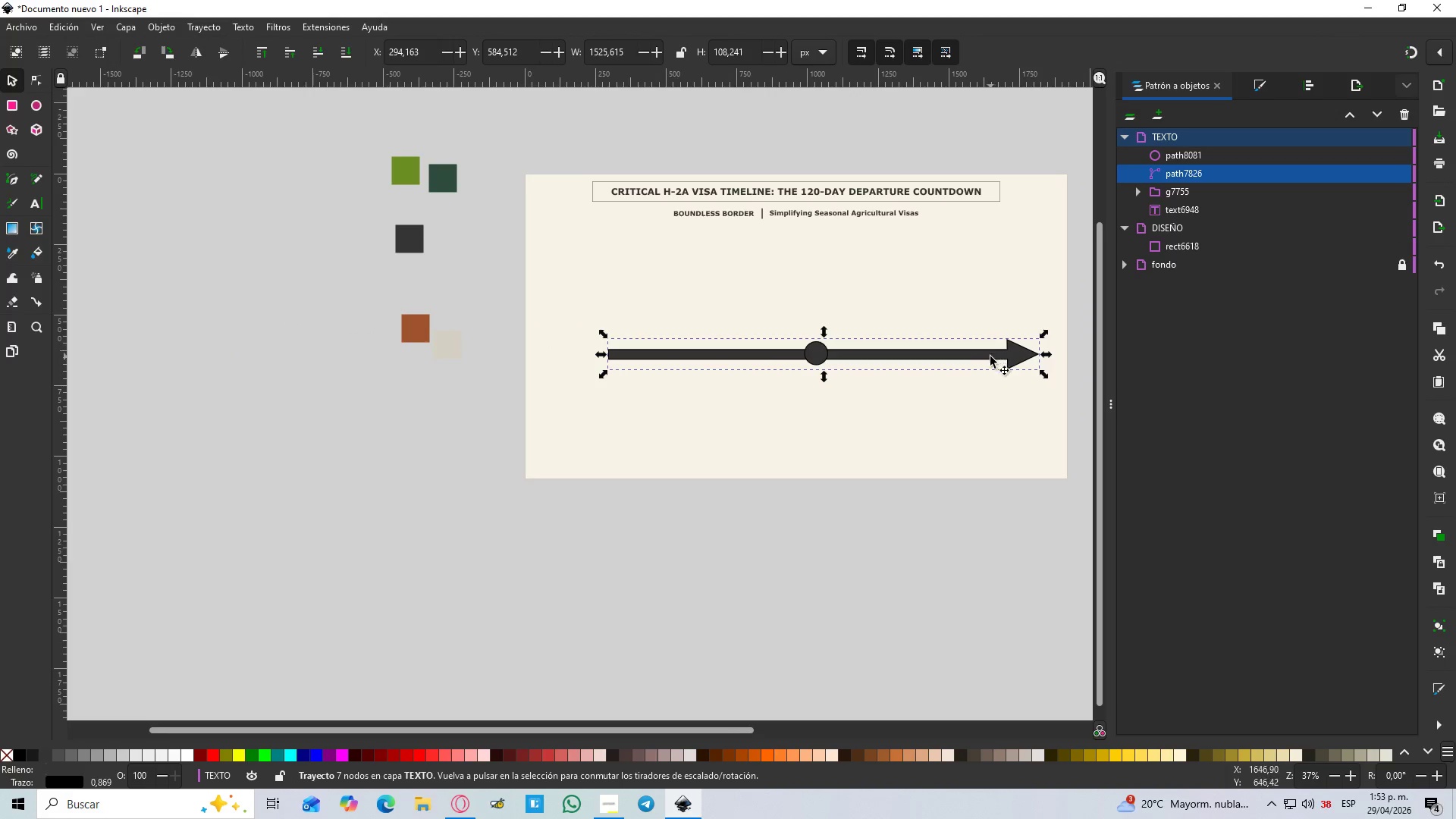 
left_click_drag(start_coordinate=[990, 357], to_coordinate=[962, 364])
 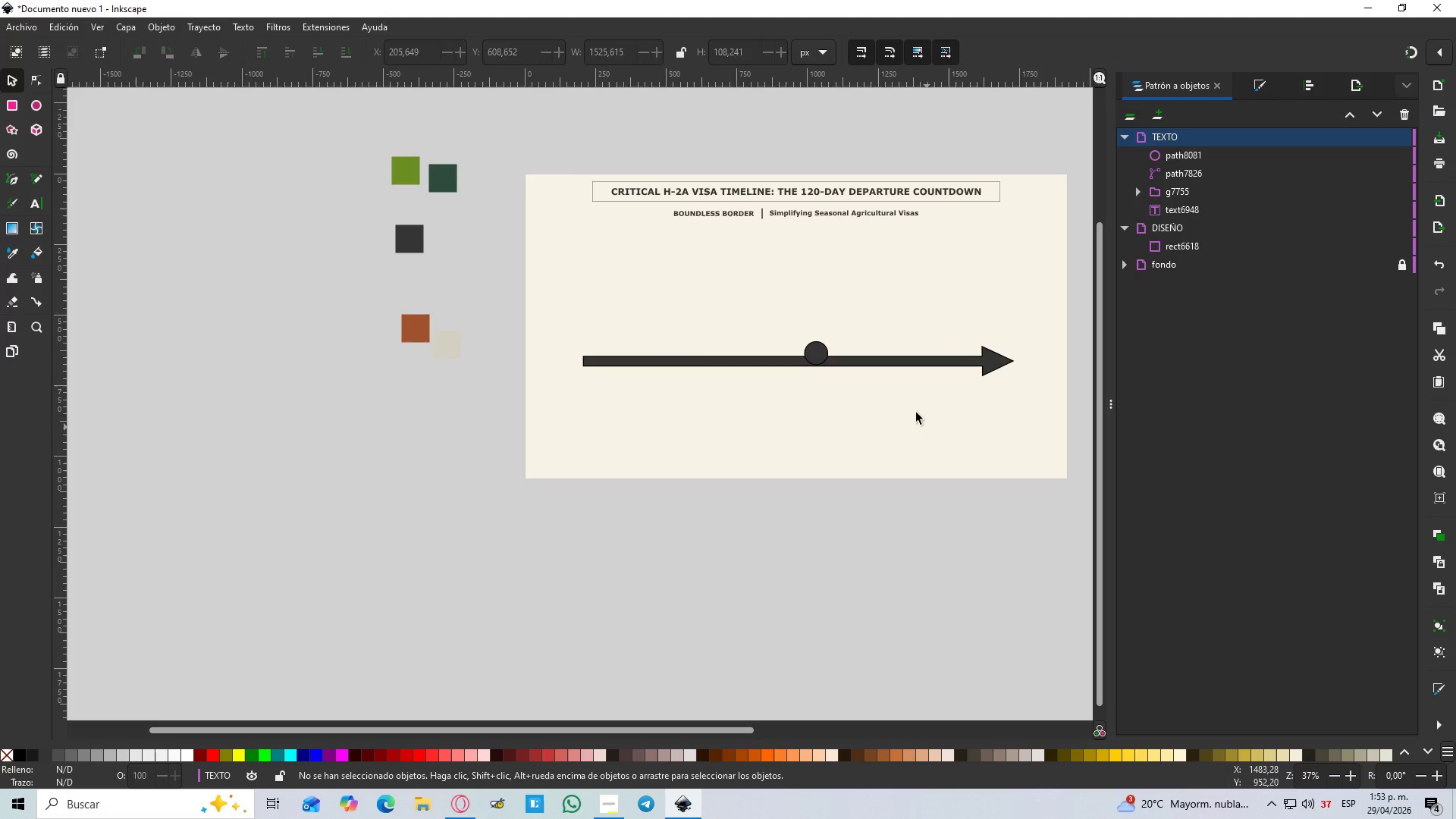 
hold_key(key=ControlLeft, duration=0.48)
scroll: coordinate [883, 362], scroll_direction: up, amount: 2.0
 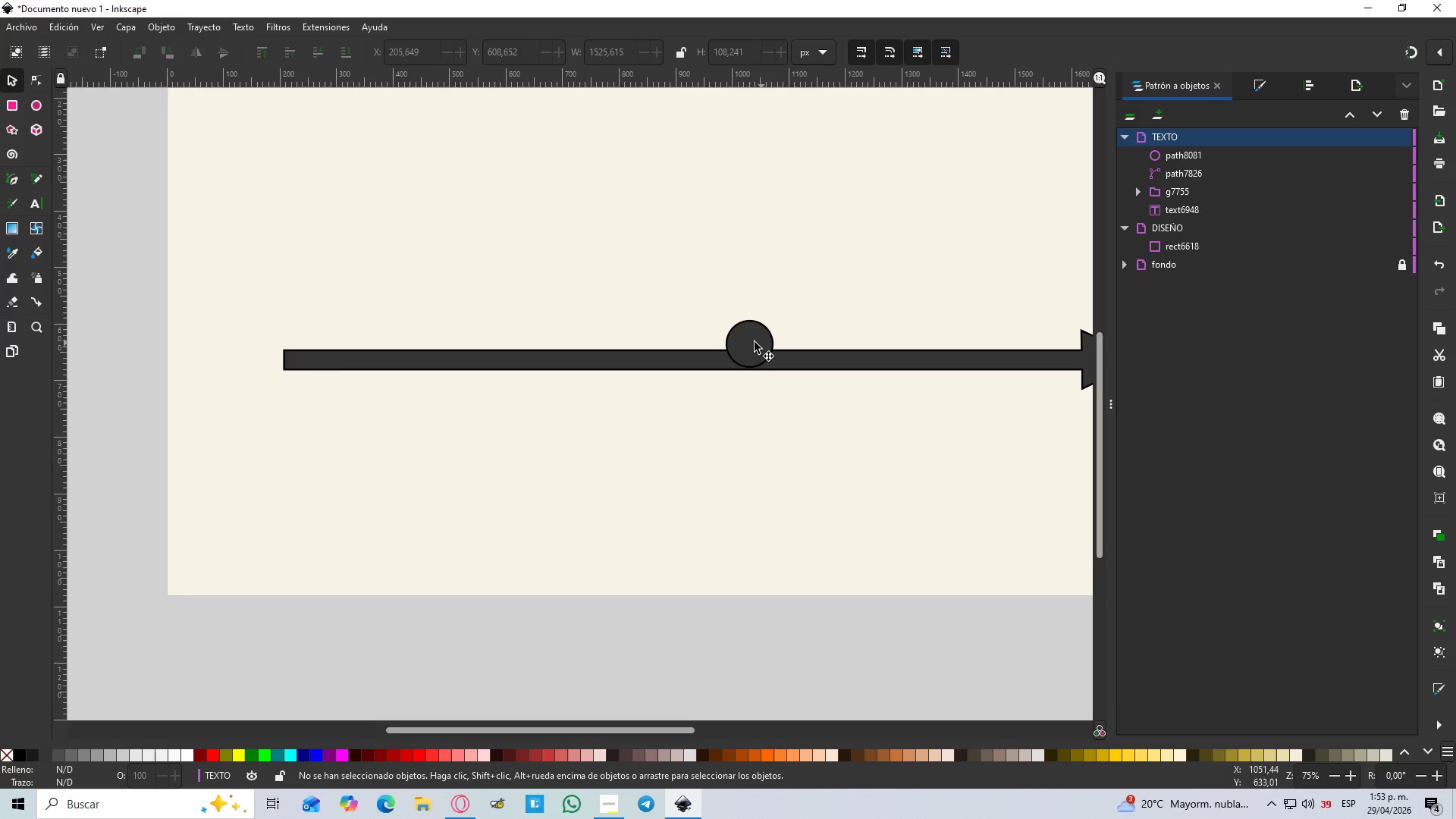 
left_click_drag(start_coordinate=[747, 341], to_coordinate=[748, 365])
 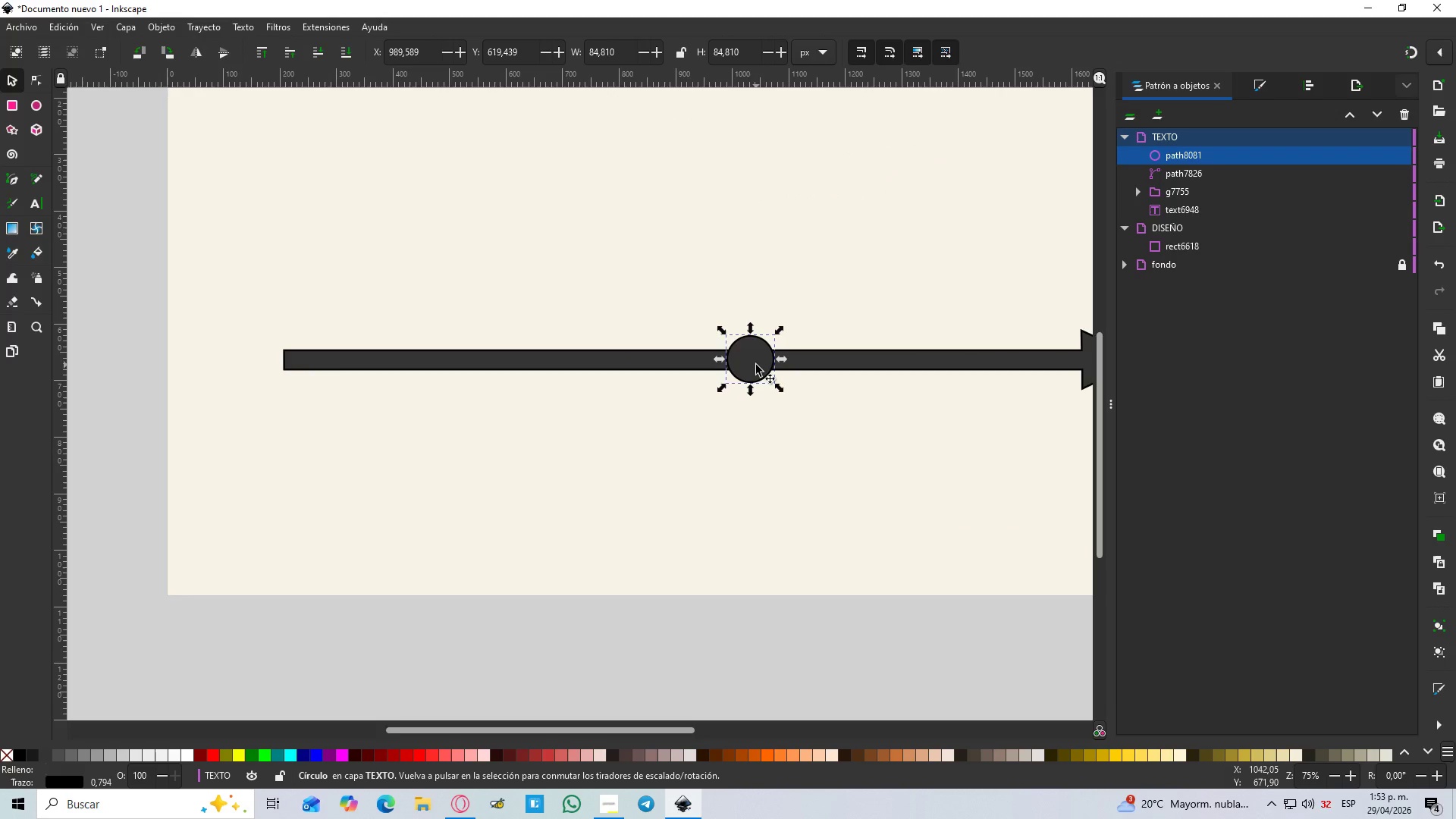 
hold_key(key=ControlLeft, duration=0.91)
scroll: coordinate [767, 355], scroll_direction: up, amount: 4.0
 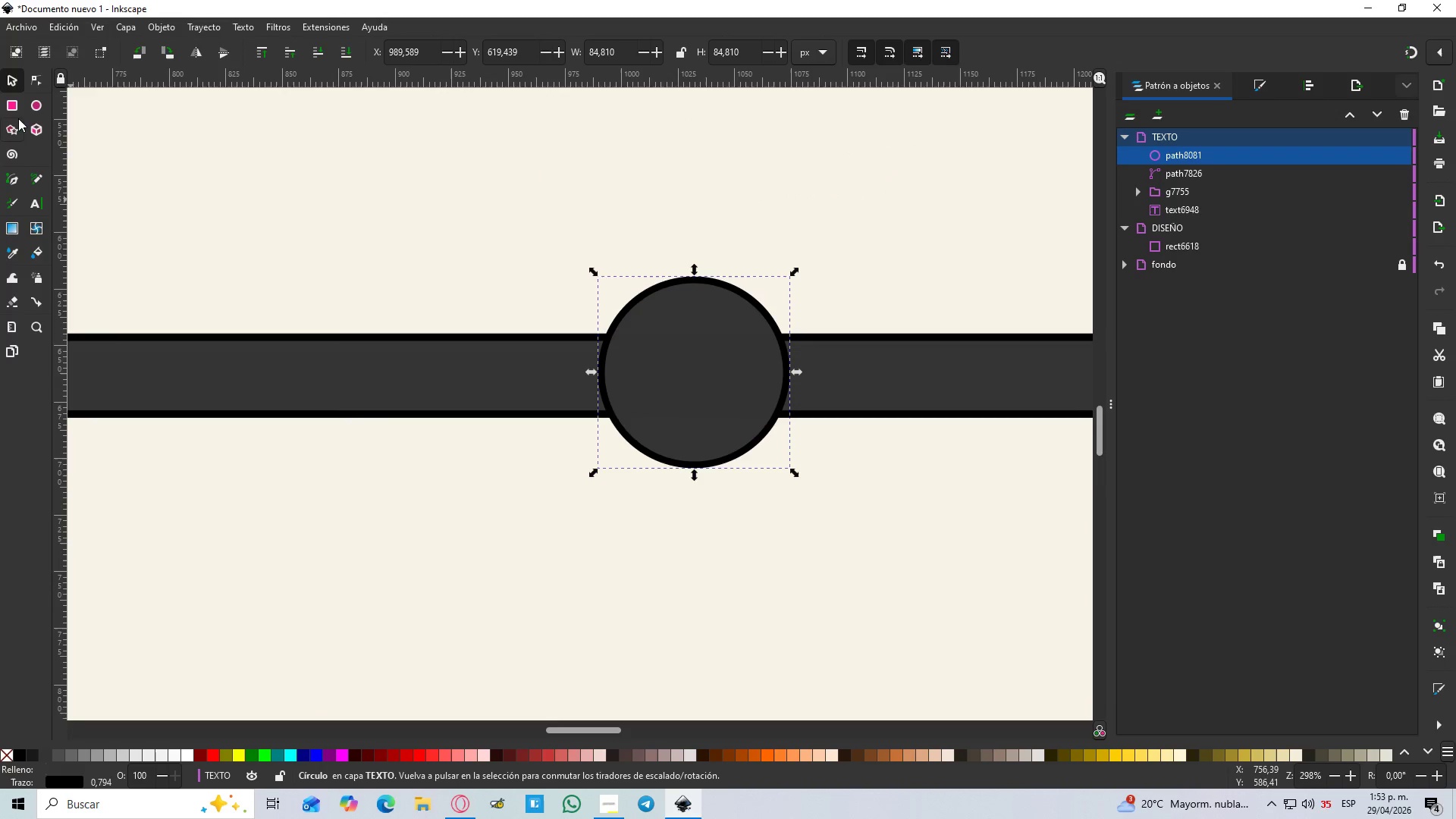 
left_click([35, 100])
 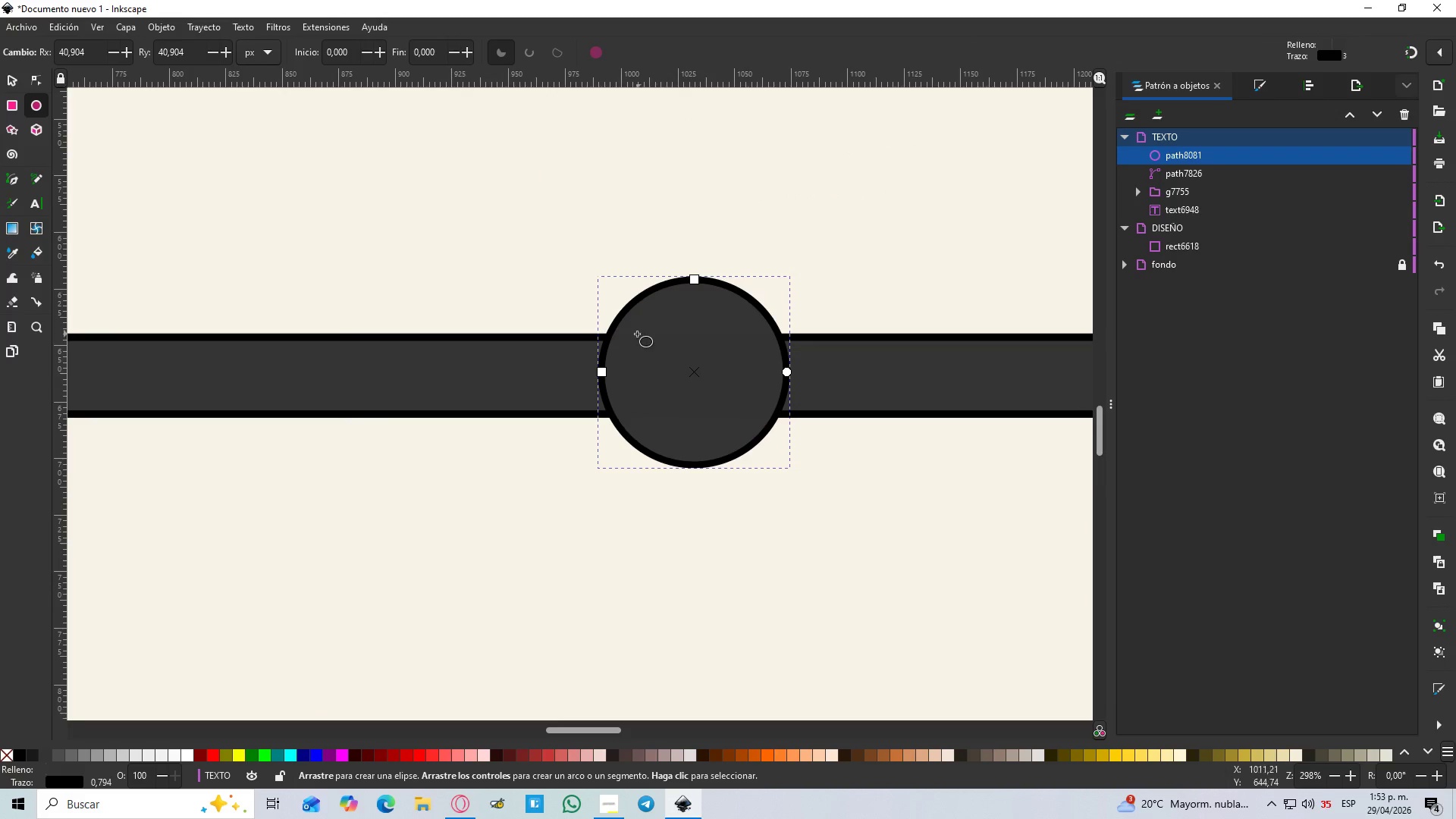 
left_click_drag(start_coordinate=[639, 337], to_coordinate=[745, 425])
 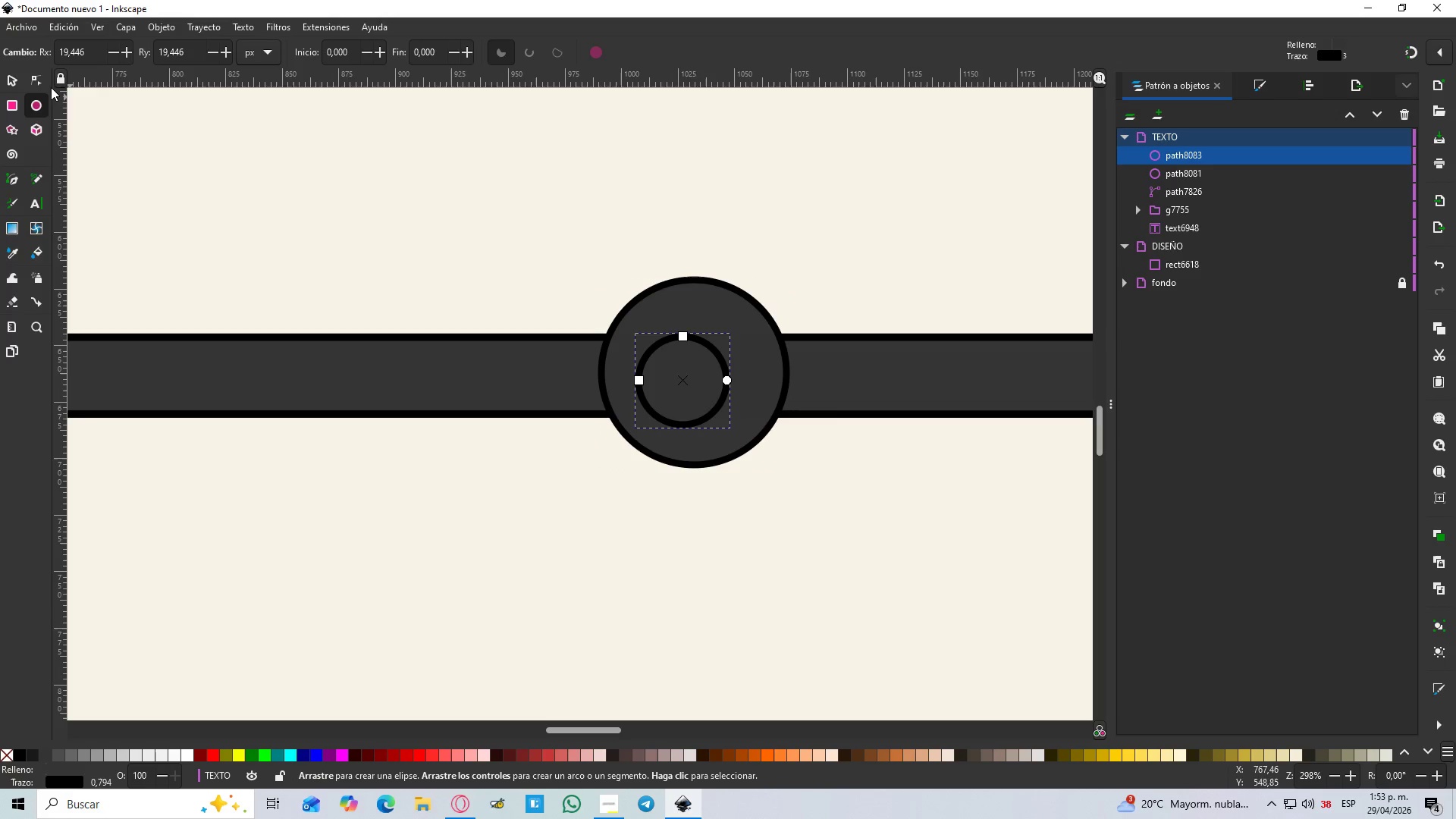 
hold_key(key=ControlLeft, duration=1.25)
 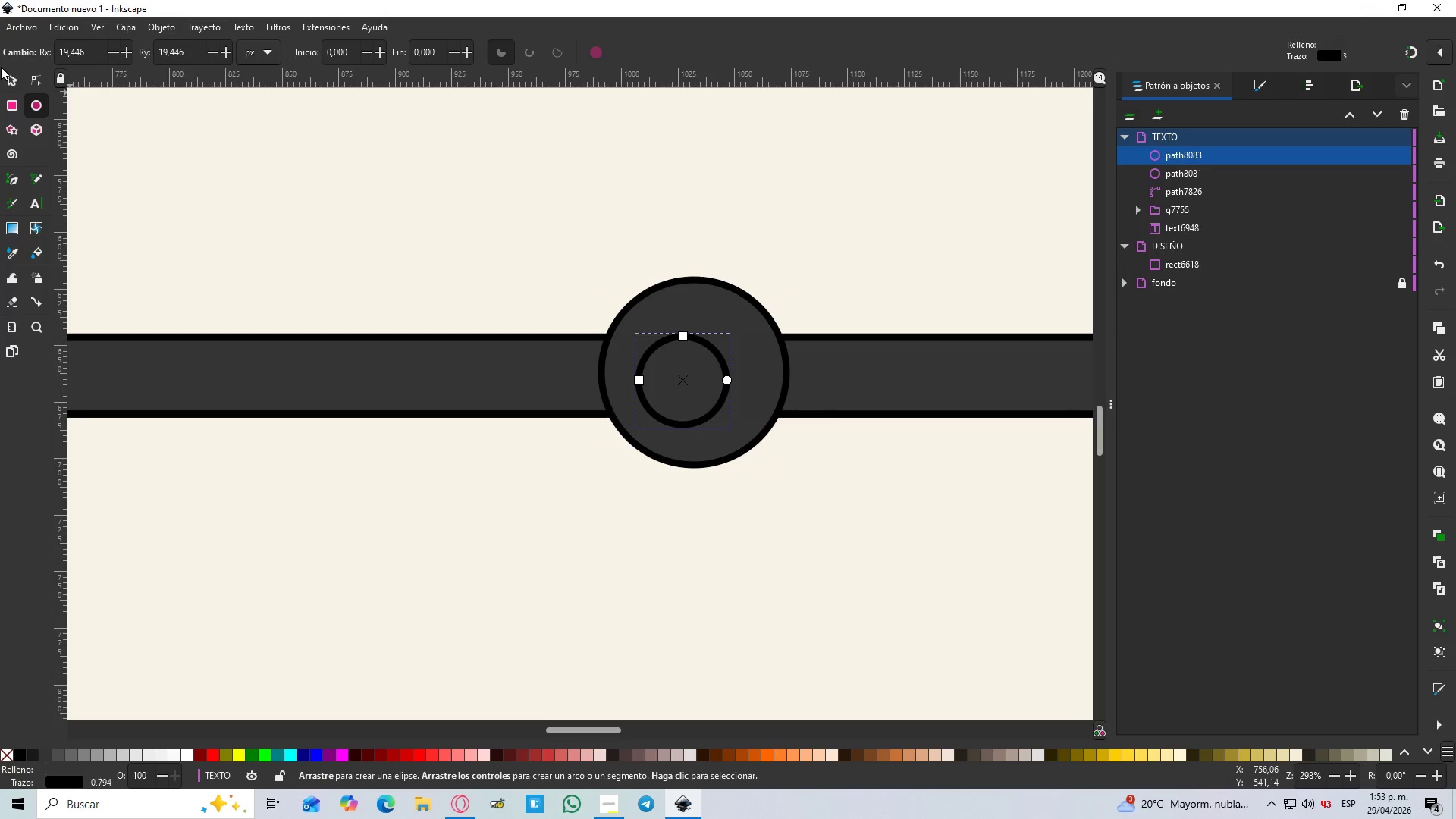 
left_click([11, 78])
 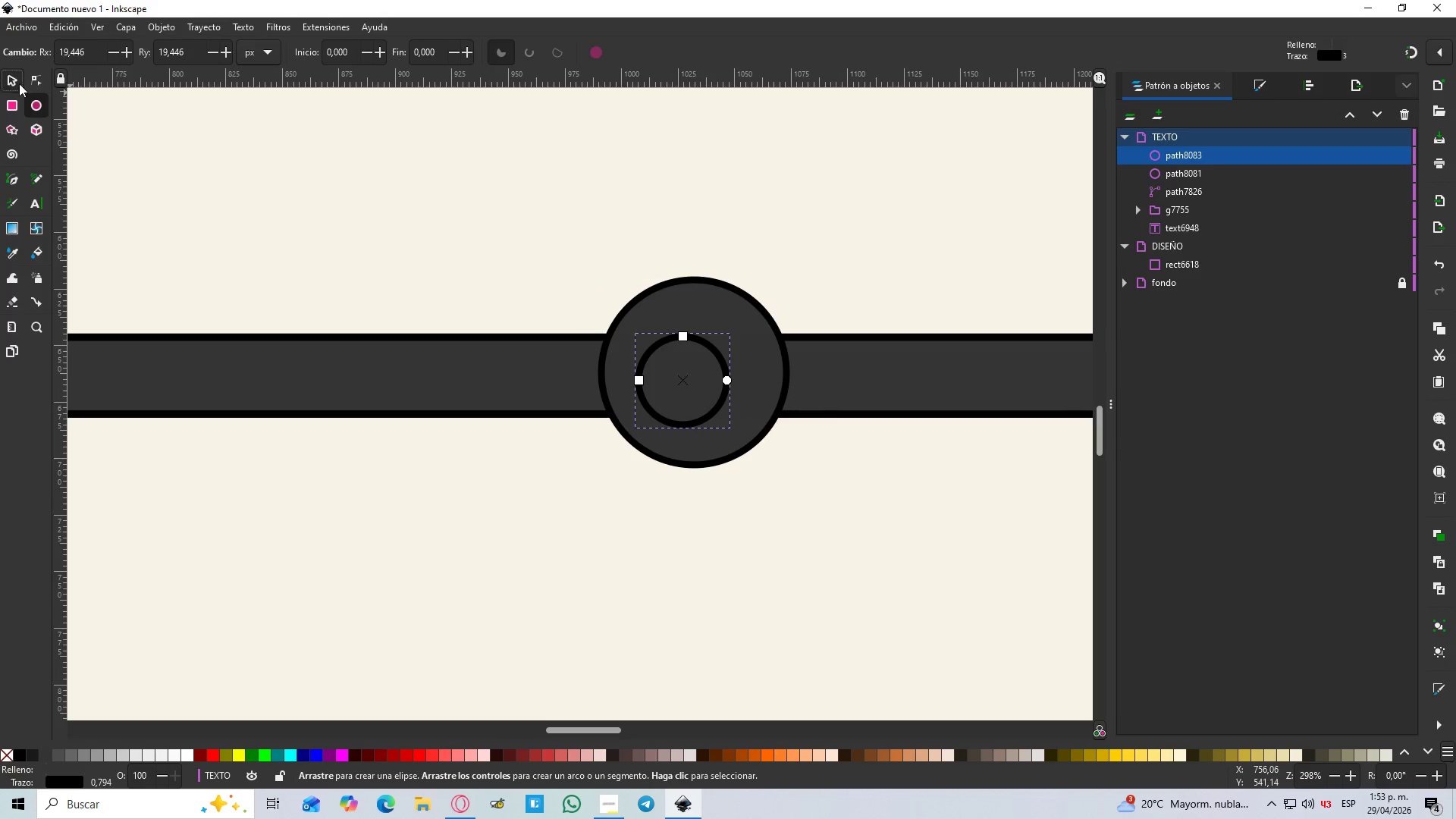 
hold_key(key=ShiftLeft, duration=1.08)
left_click([736, 320])
 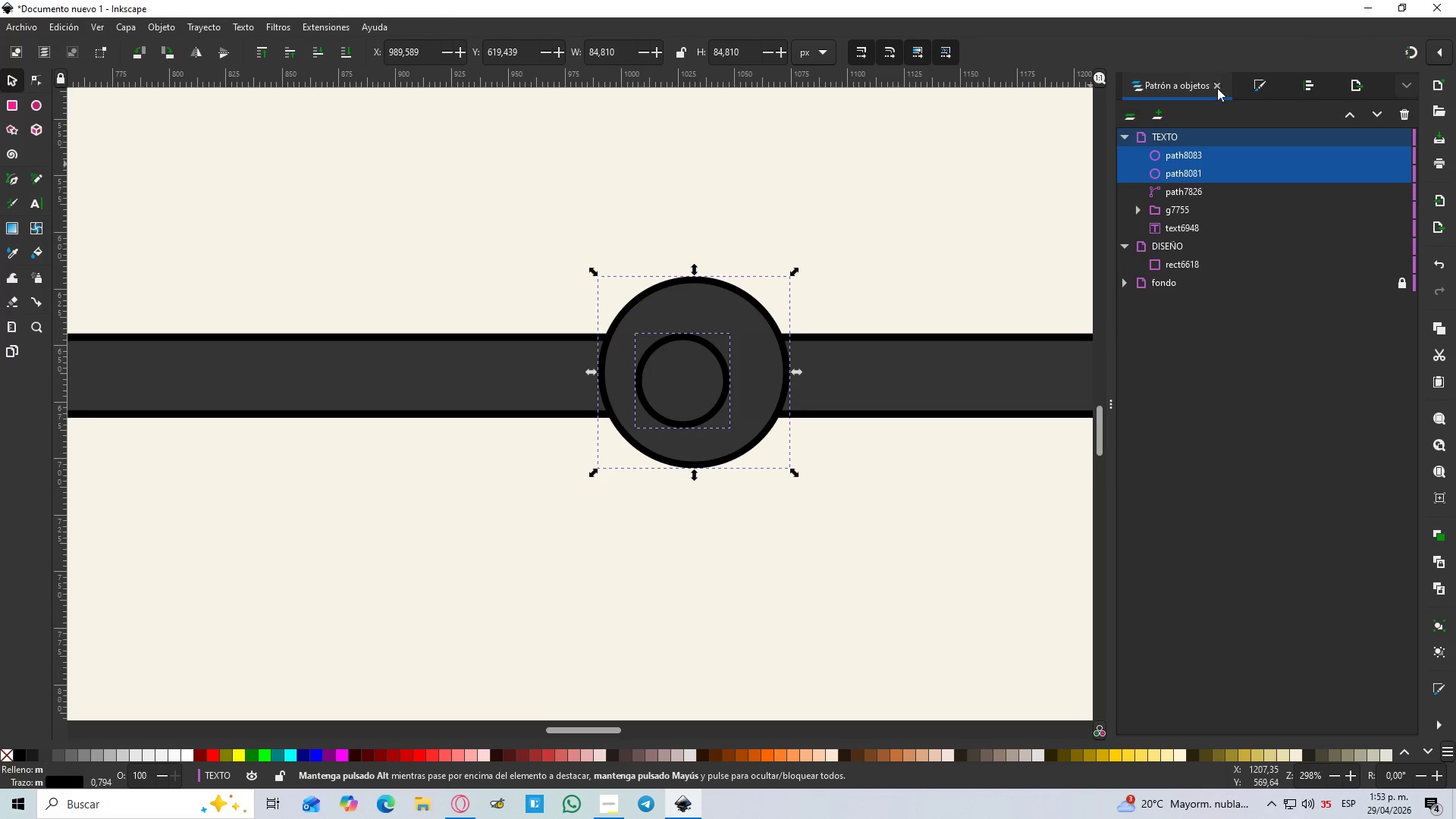 
left_click([1304, 82])
 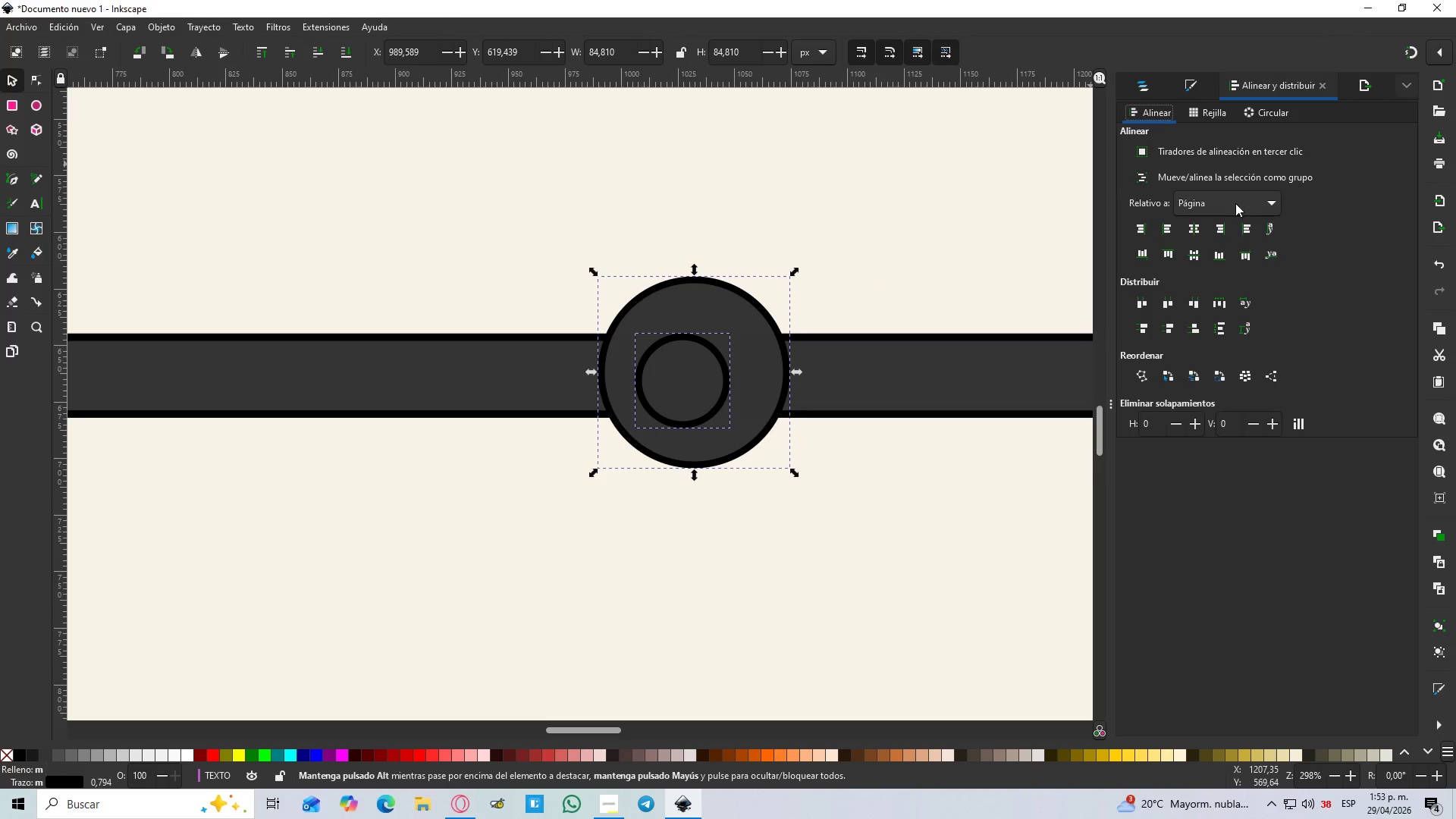 
left_click([1233, 205])
 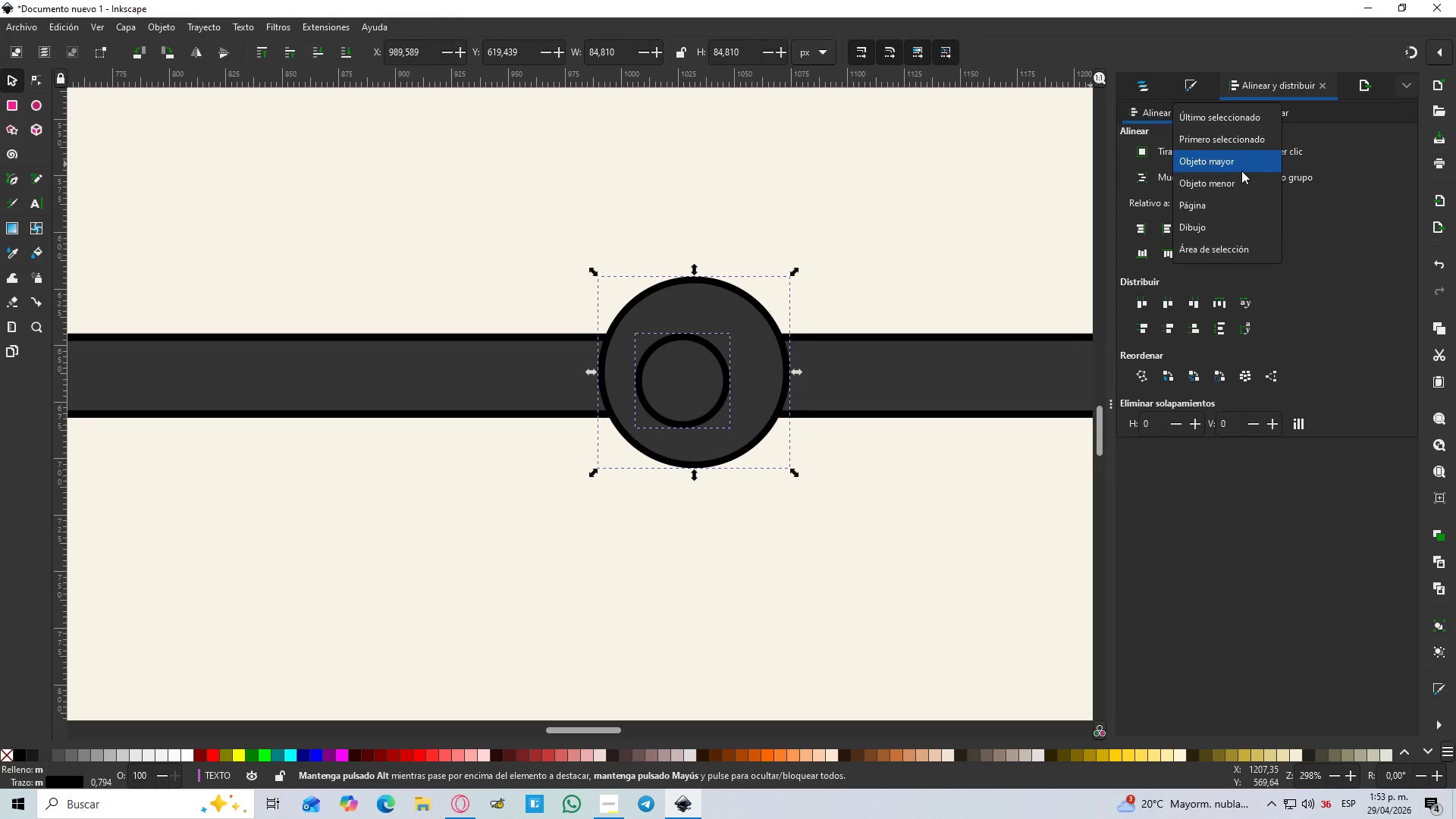 
left_click([1240, 171])
 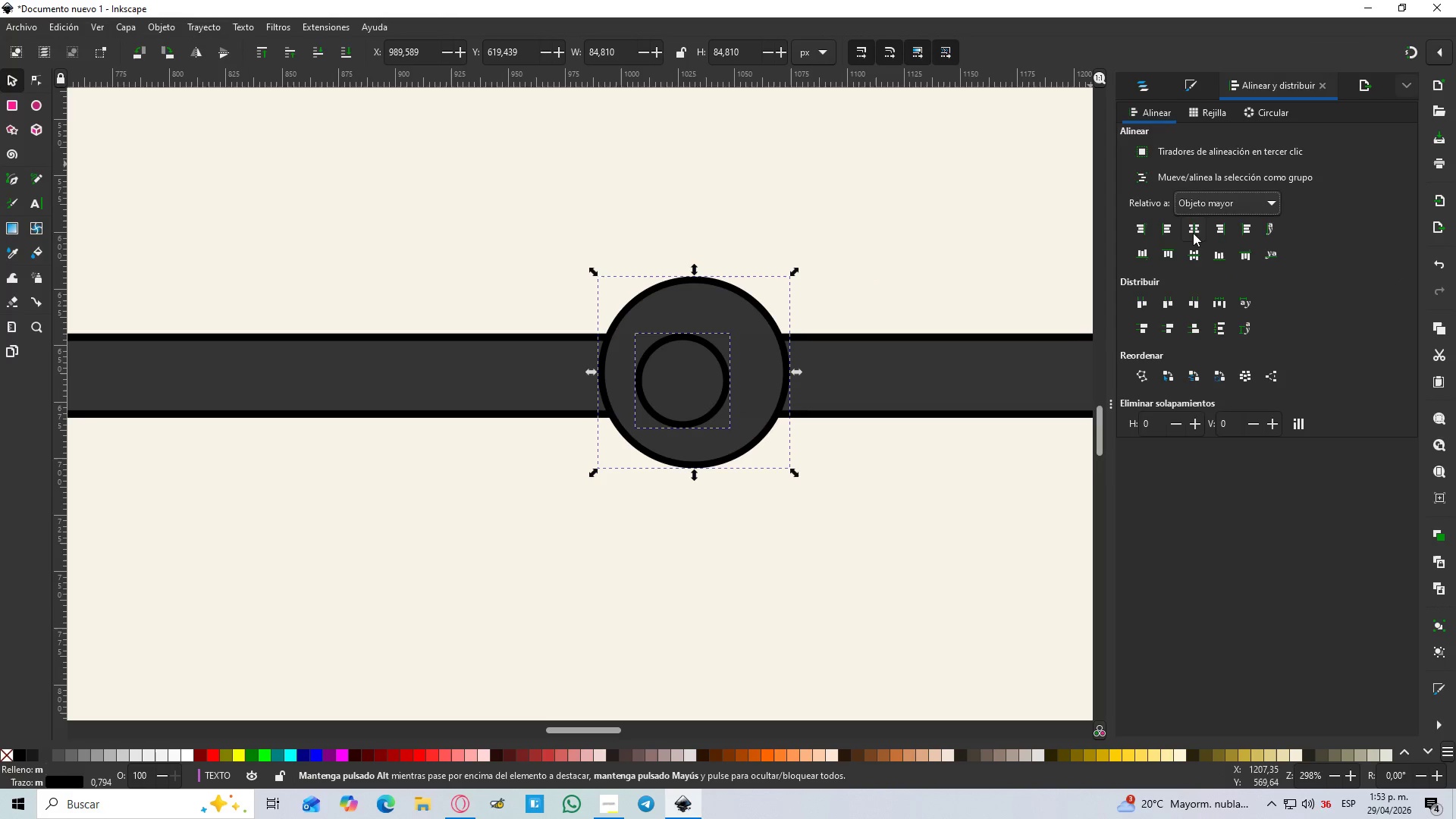 
double_click([1191, 257])
 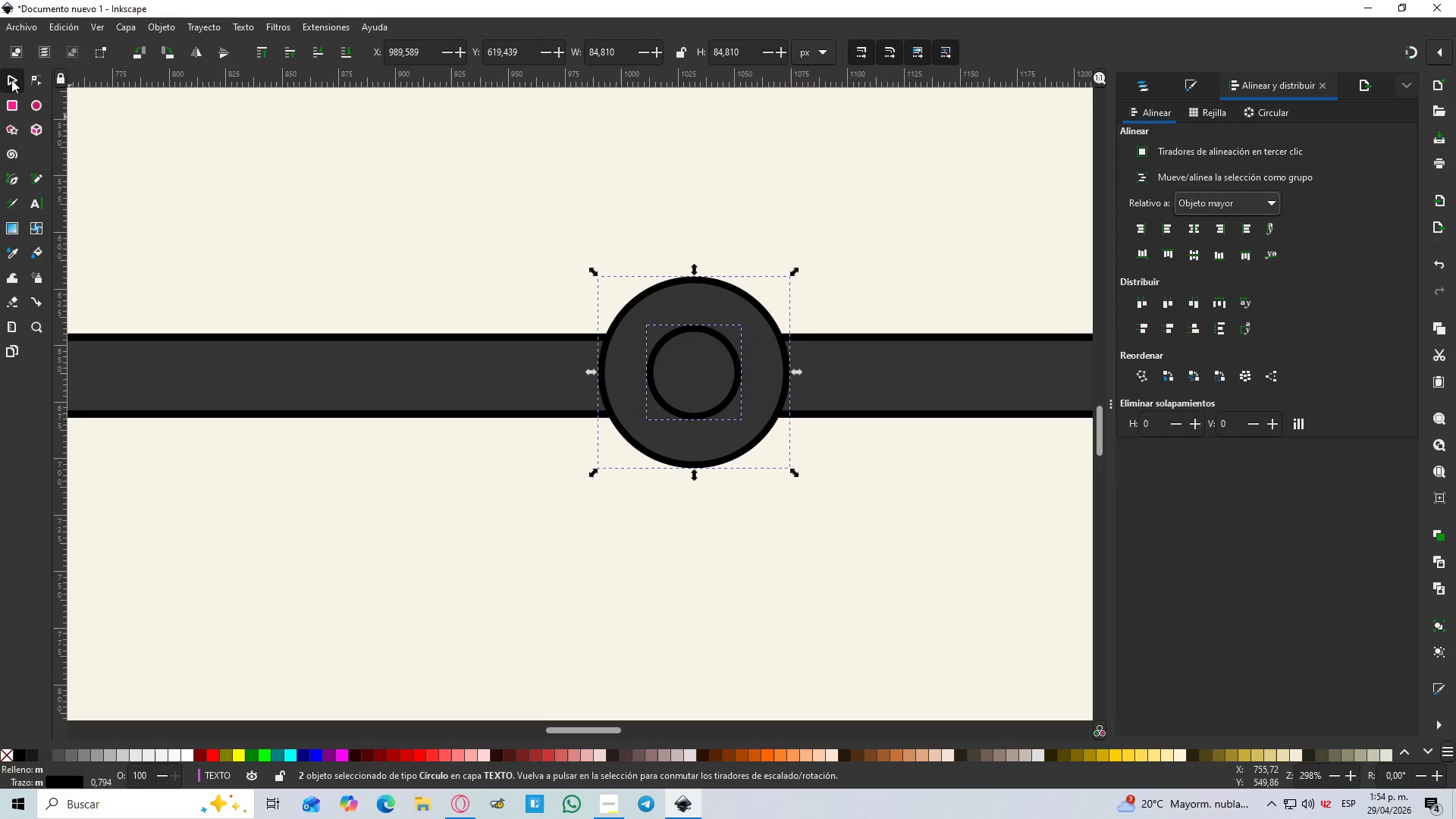 
left_click([11, 81])
 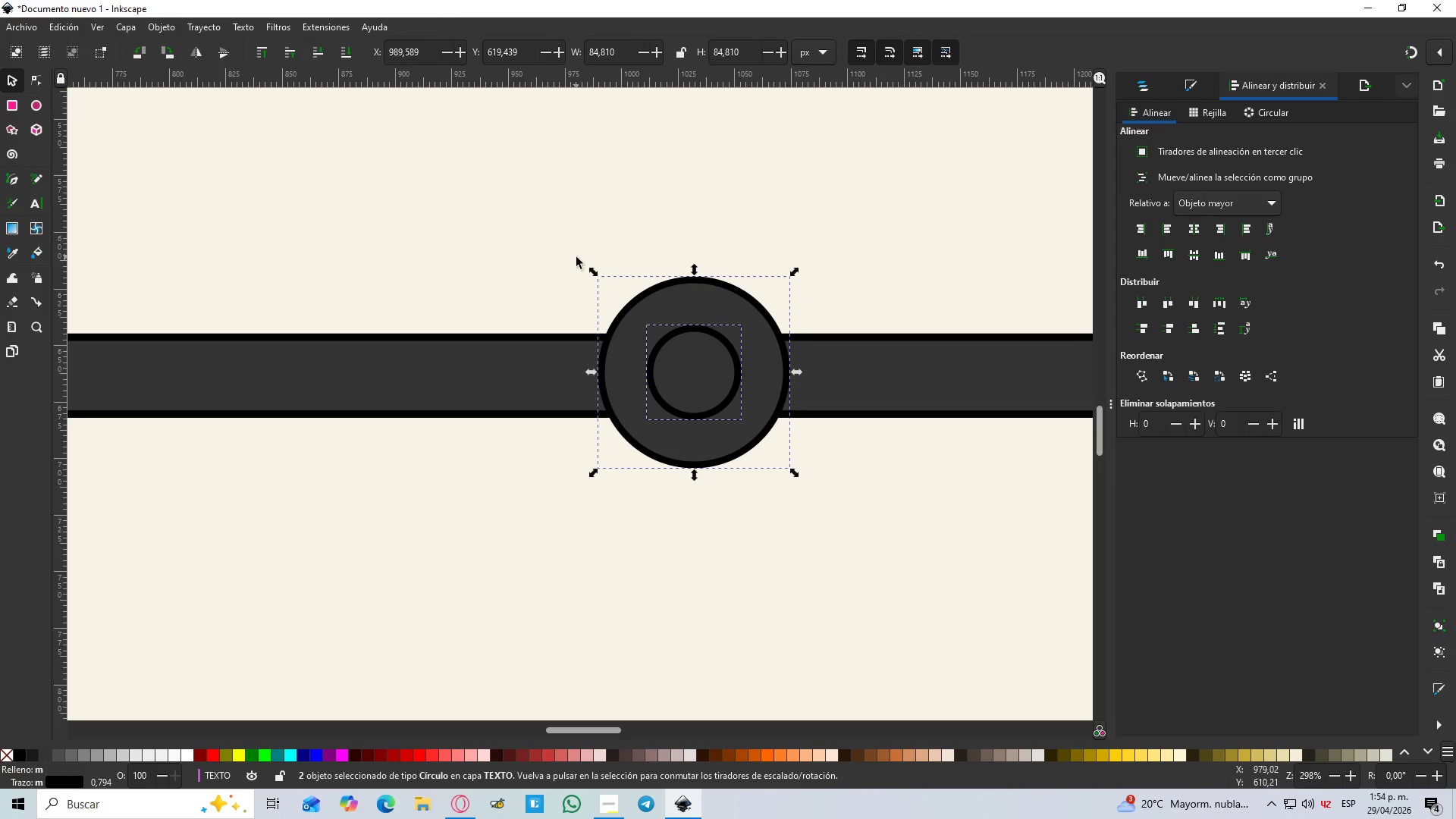 
hold_key(key=ControlLeft, duration=0.55)
scroll: coordinate [576, 257], scroll_direction: down, amount: 3.0
 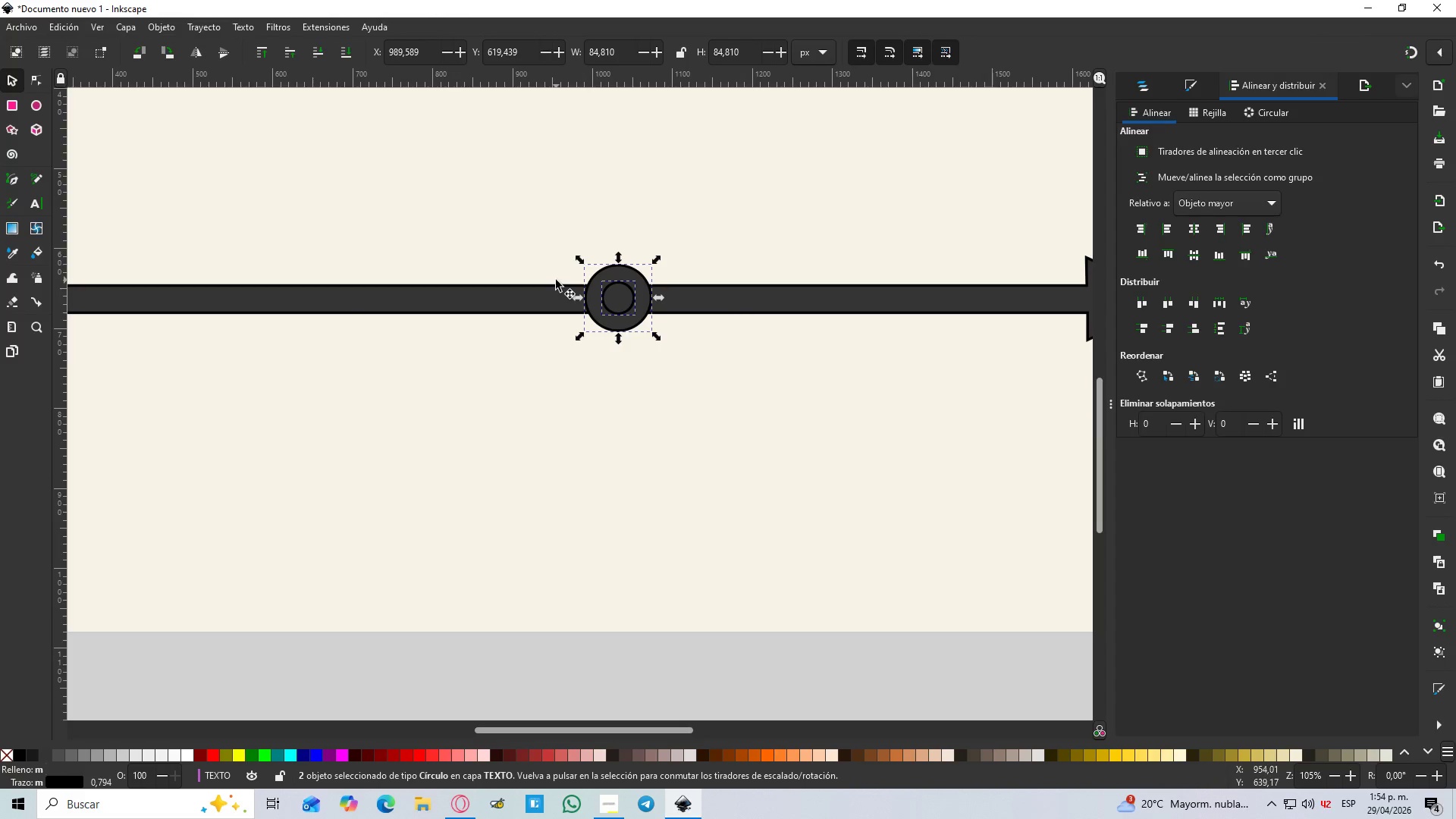 
key(Control+ControlLeft)
 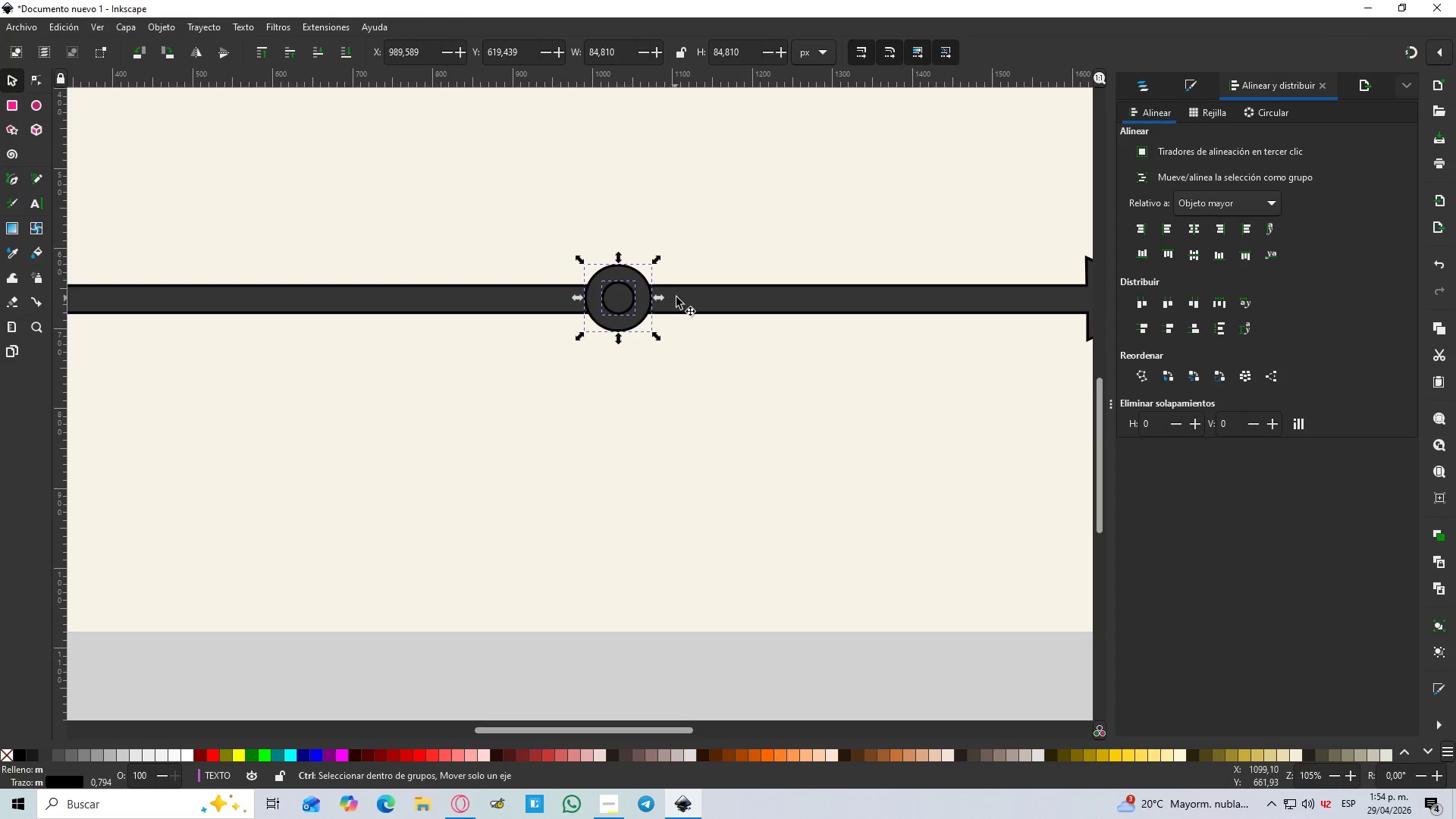 
left_click([532, 292])
 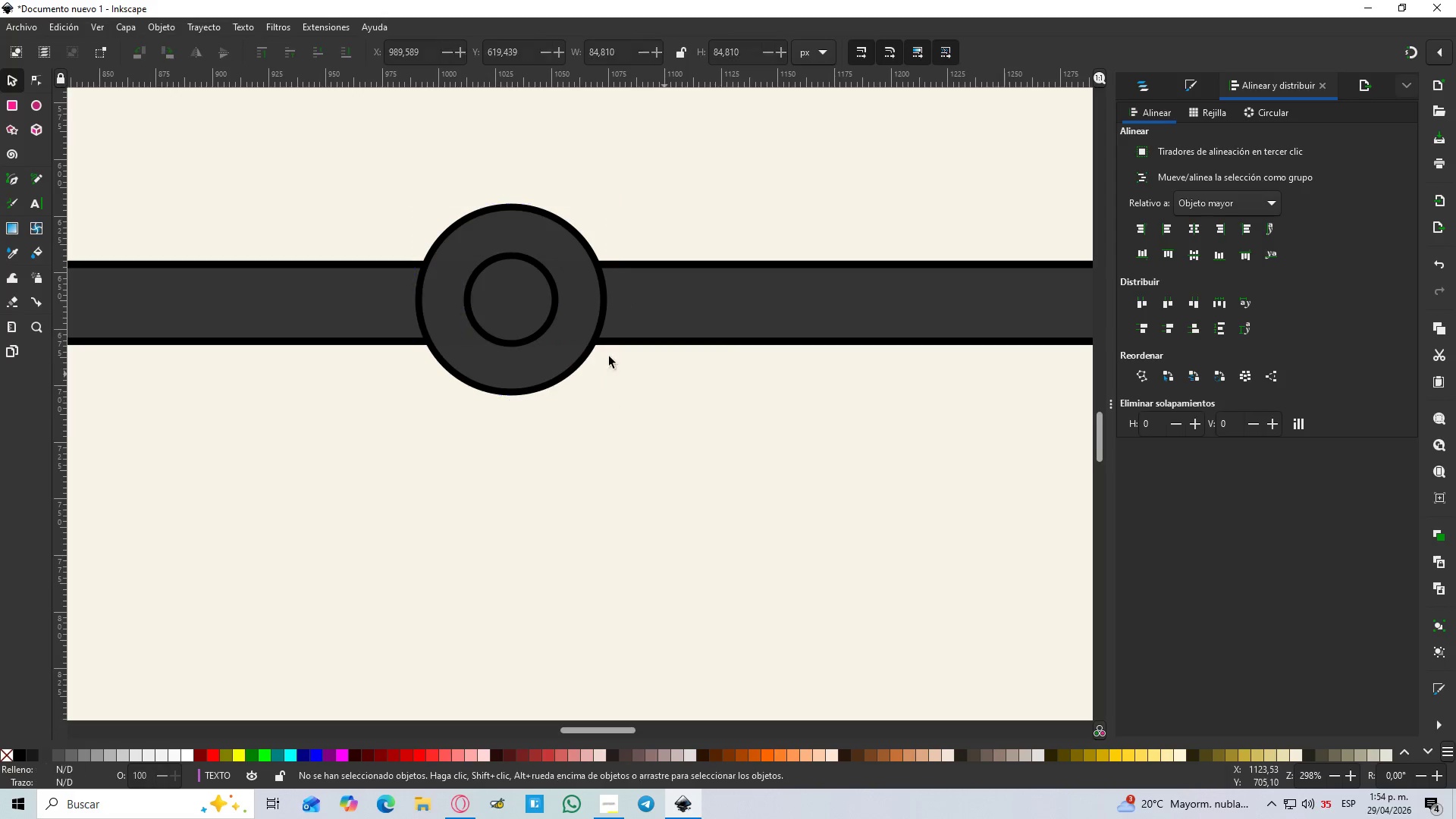 
scroll: coordinate [676, 297], scroll_direction: up, amount: 3.0
 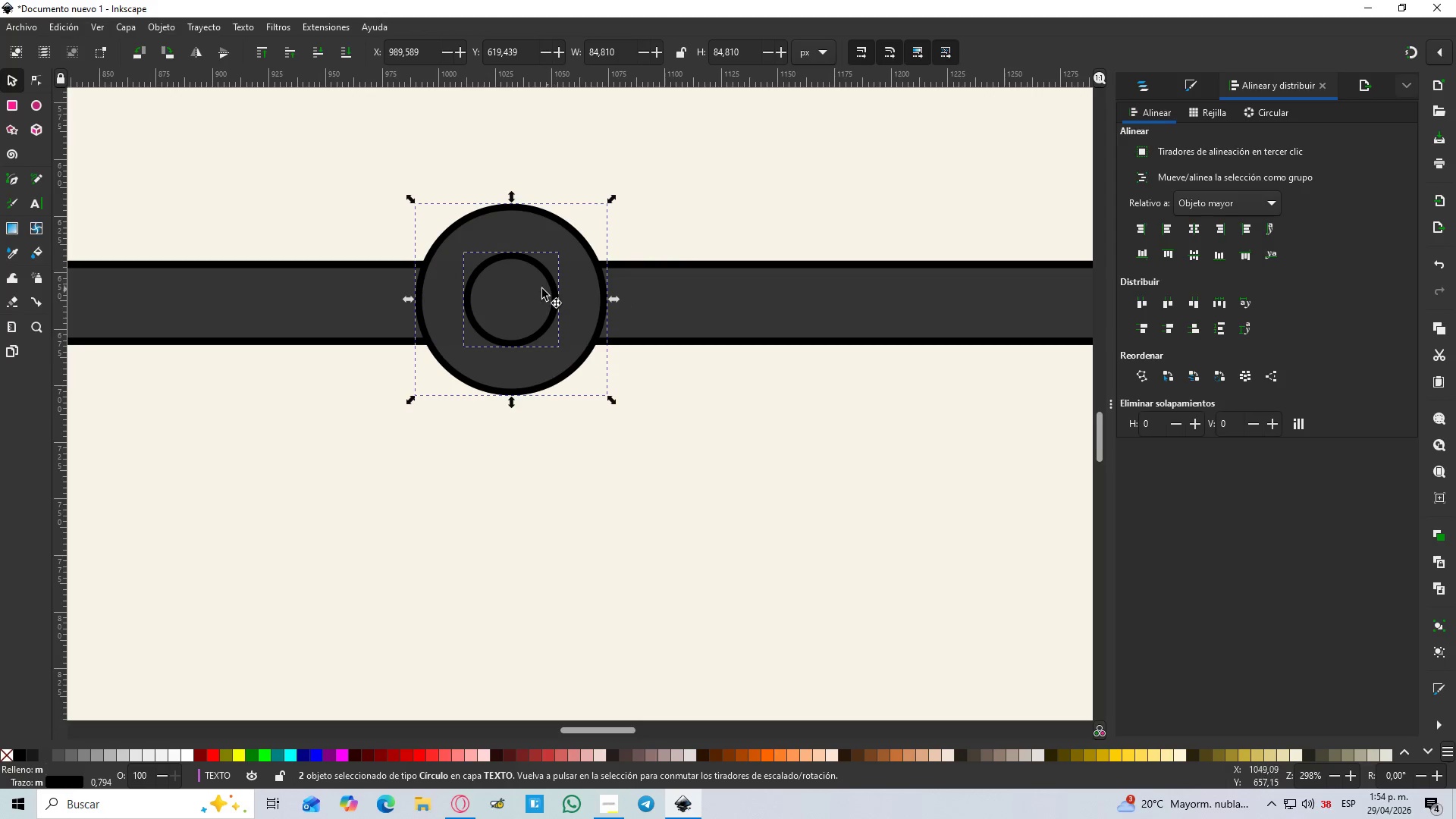 
double_click([522, 317])
 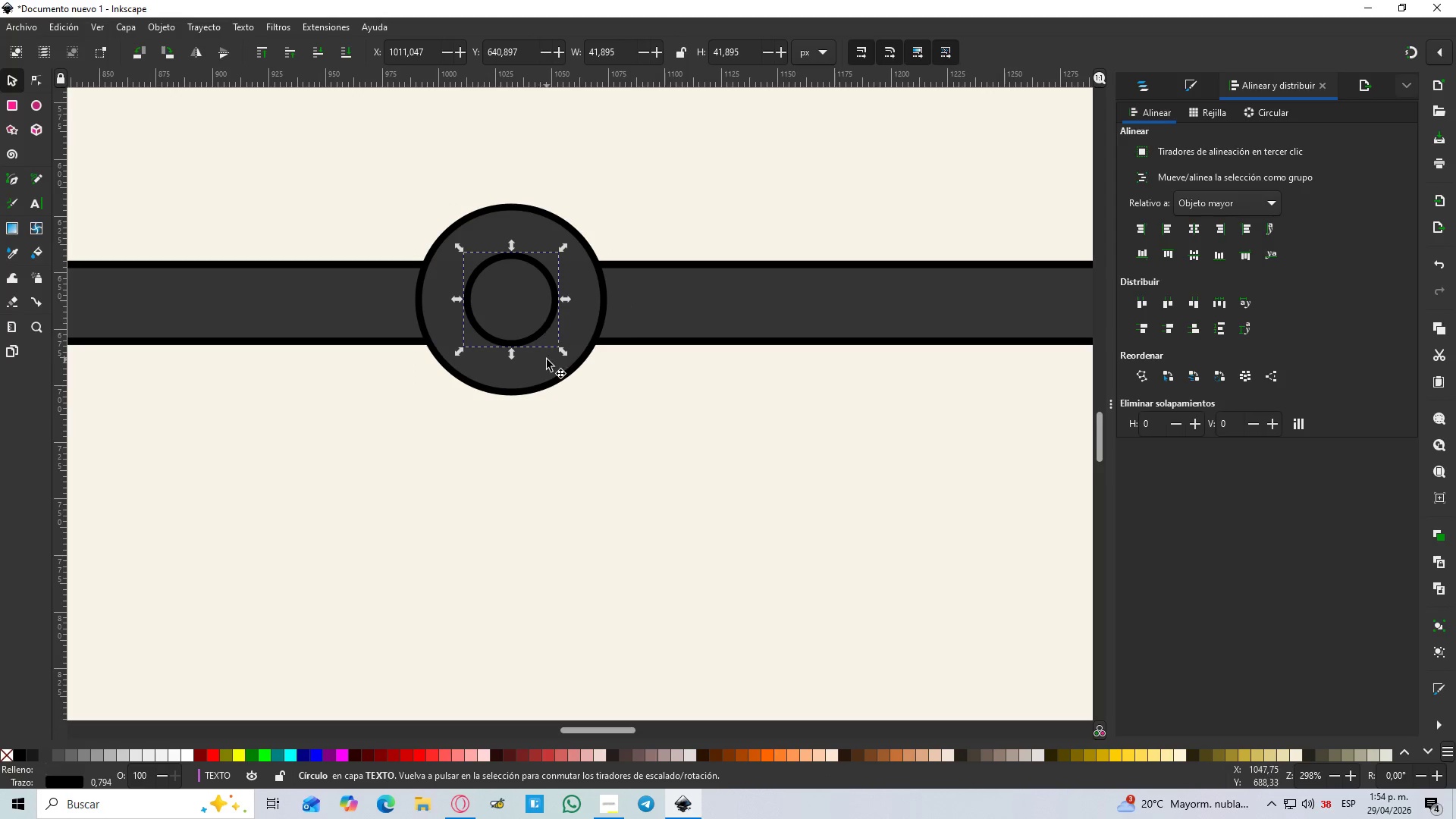 
key(D)
 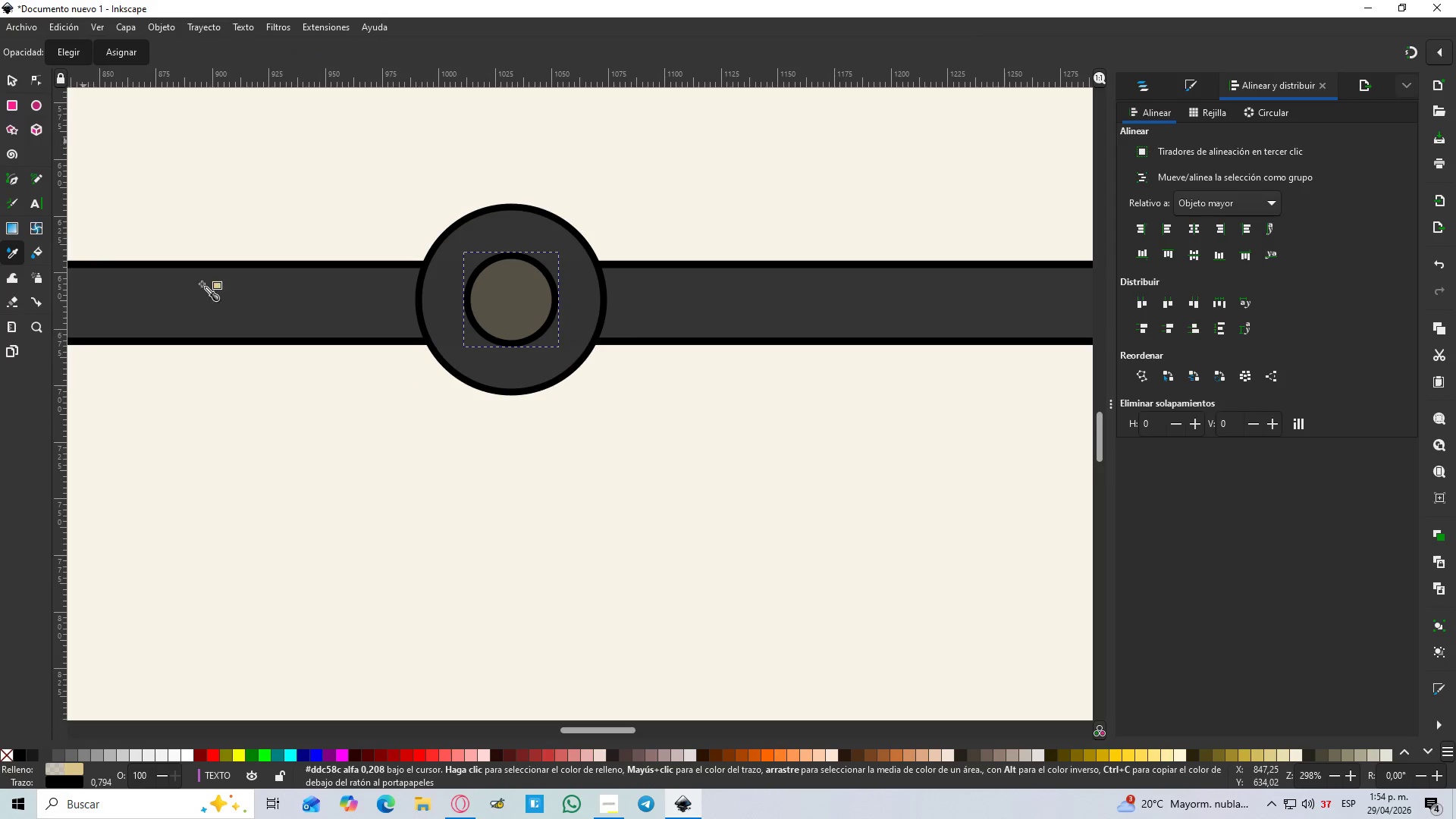 
left_click([339, 458])
 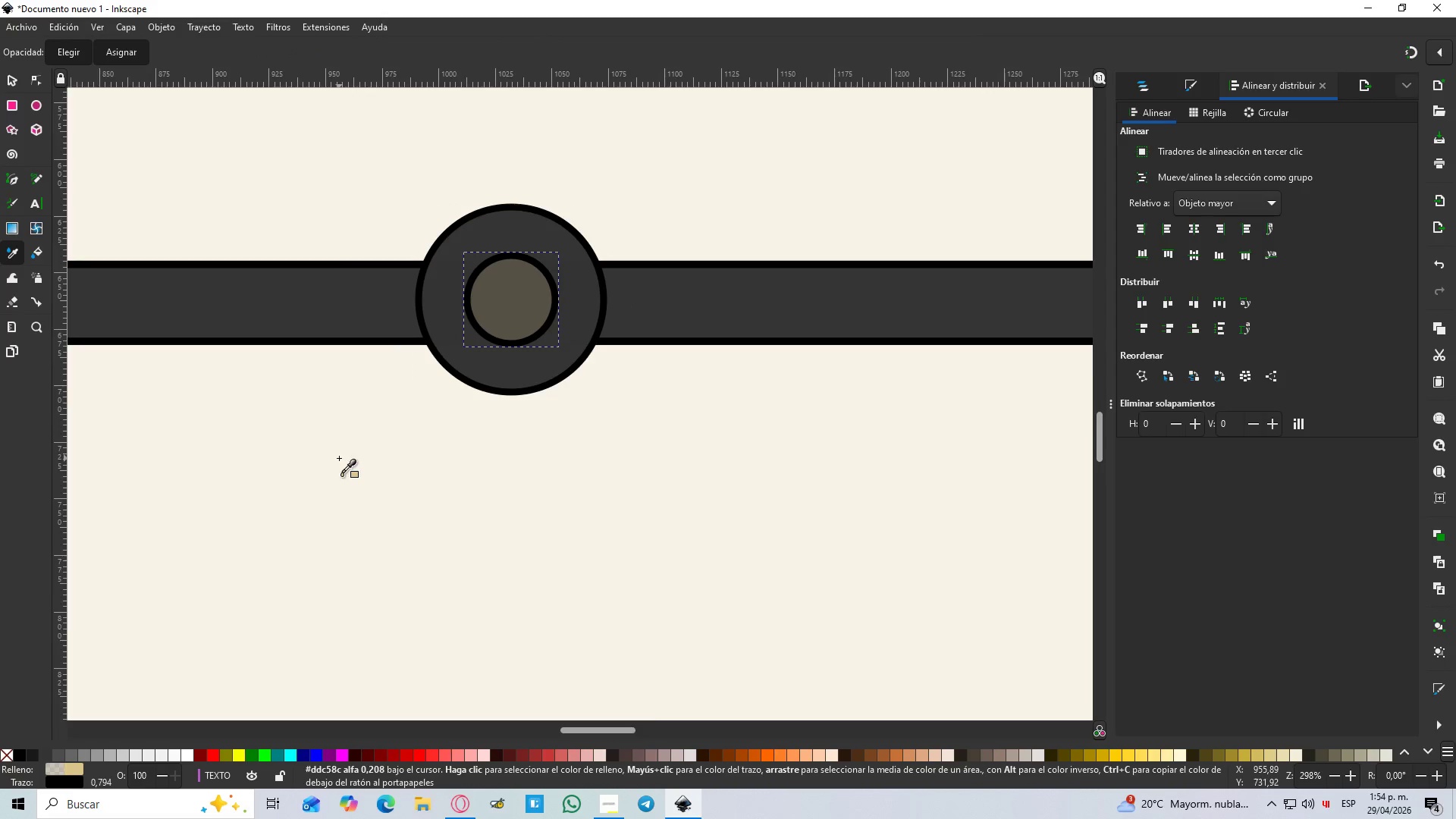 
hold_key(key=ControlLeft, duration=0.56)
scroll: coordinate [339, 458], scroll_direction: down, amount: 4.0
 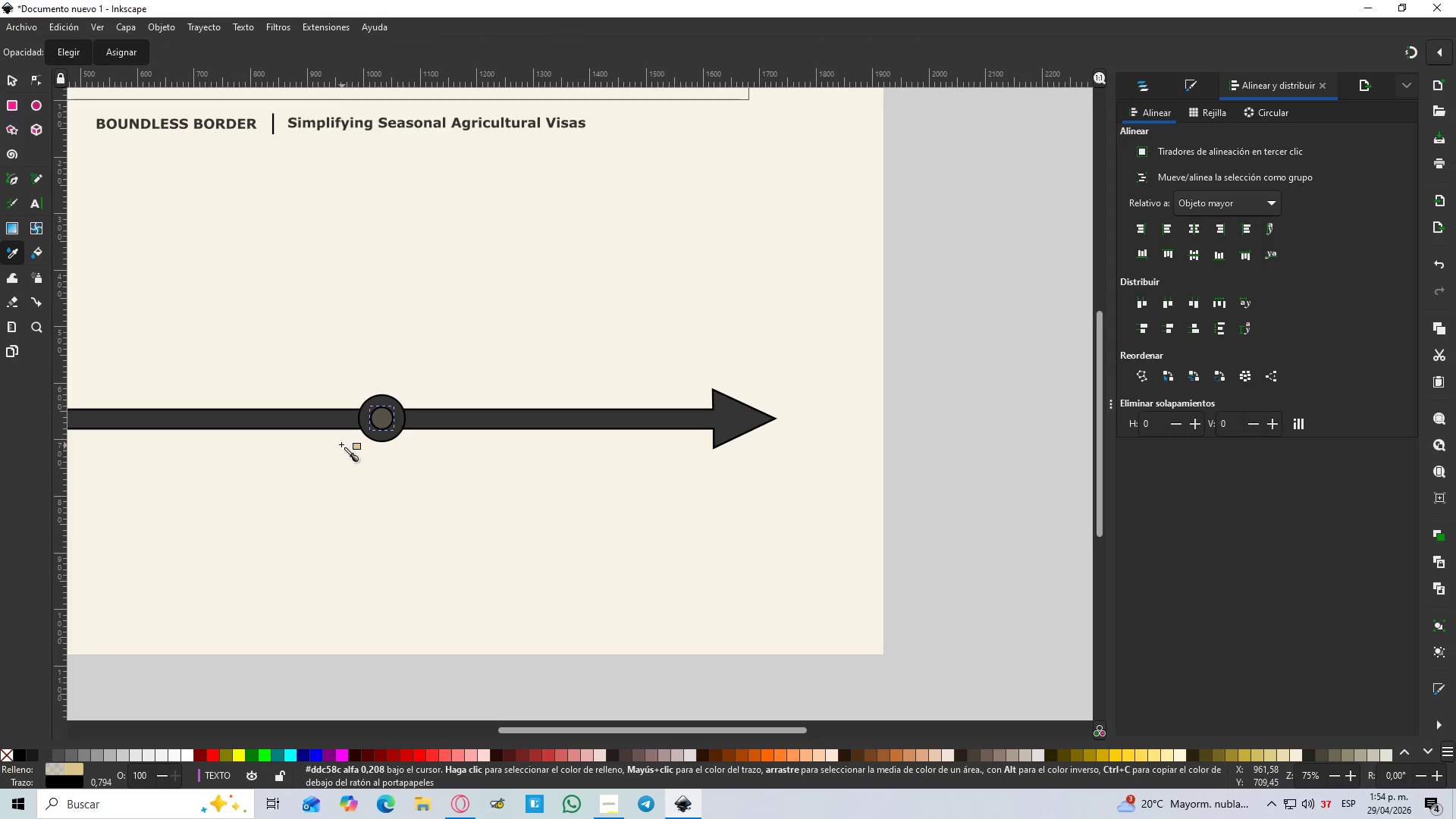 
hold_key(key=Space, duration=1.51)
 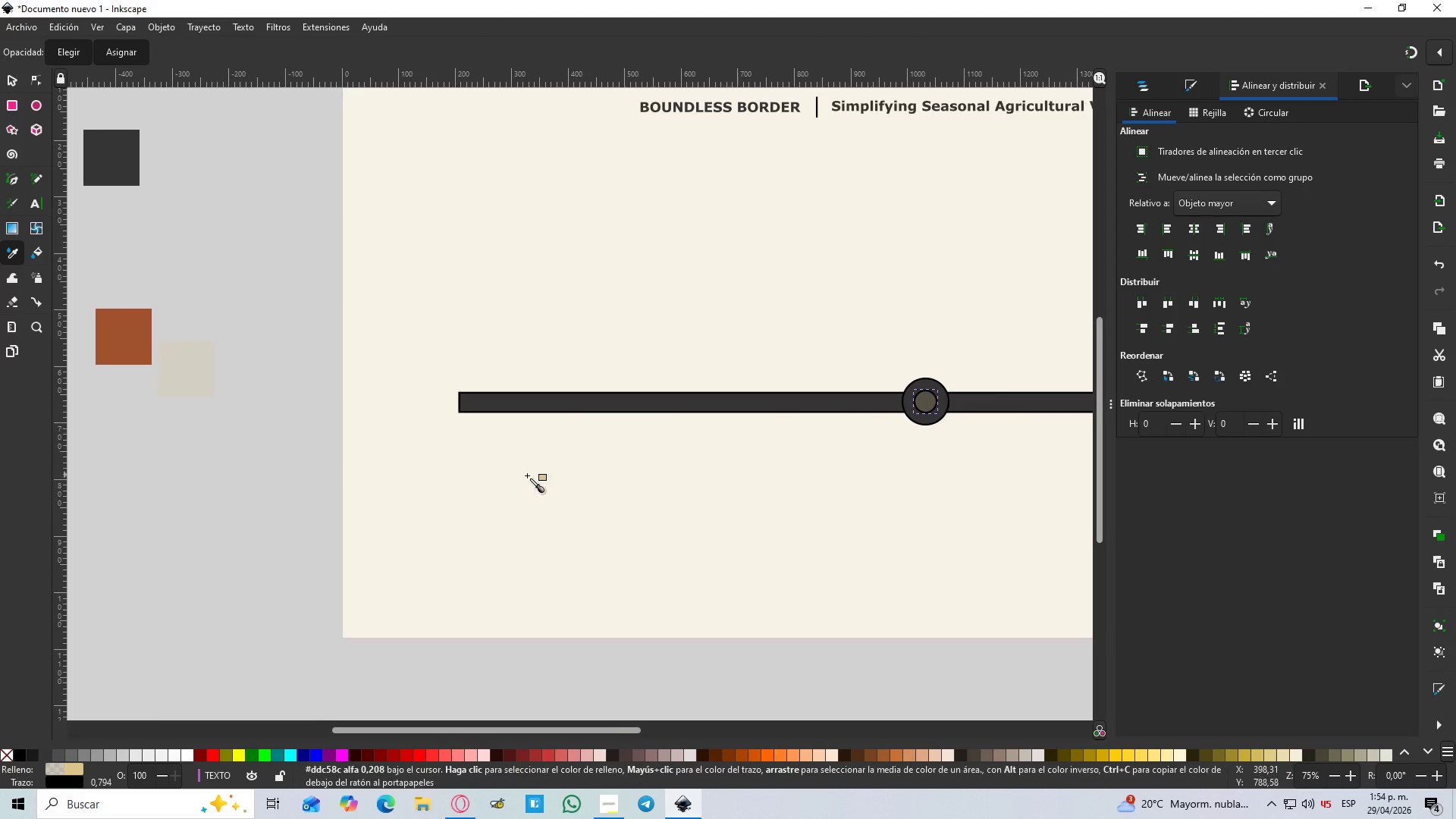 
key(Space)
 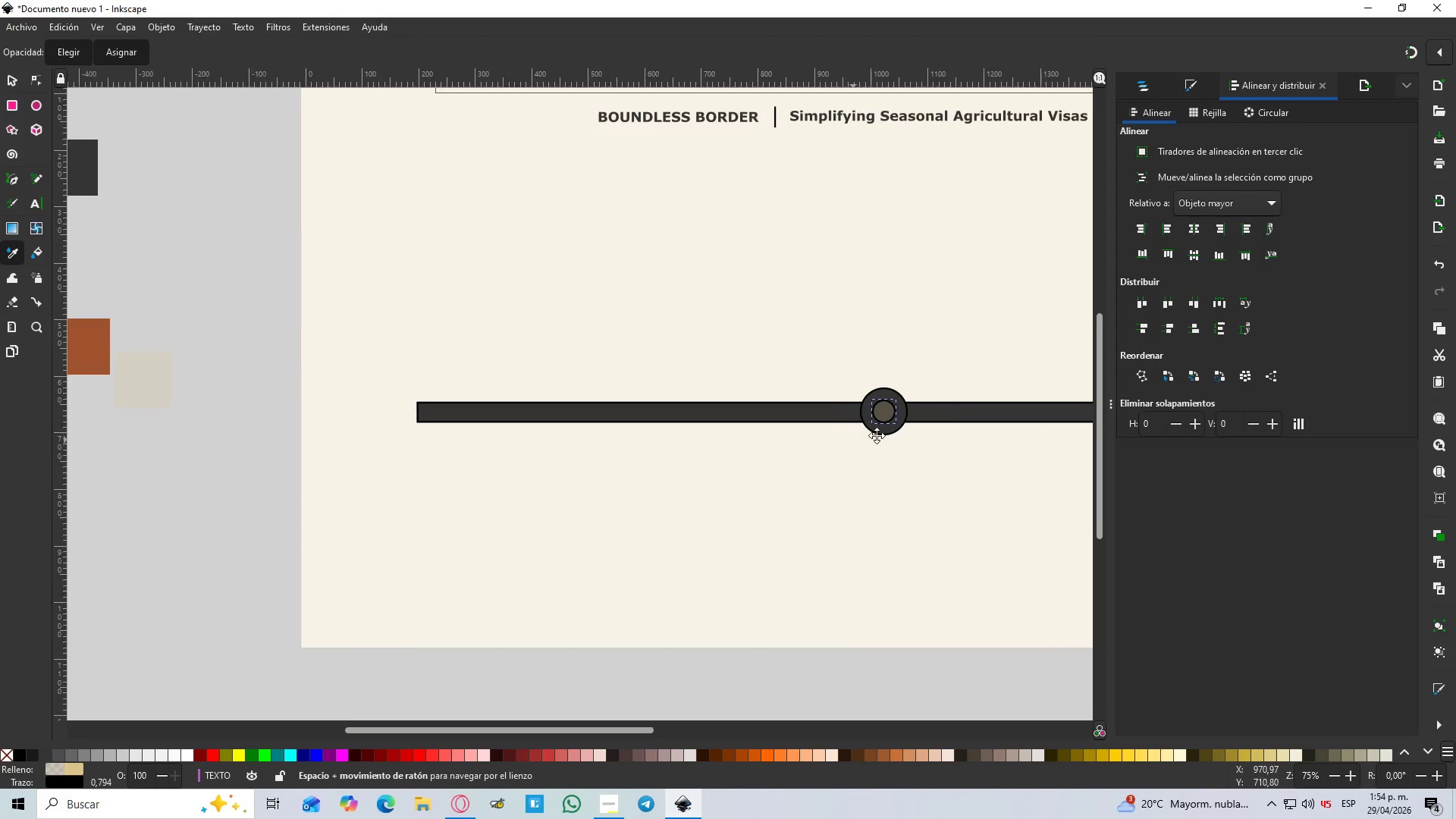 
key(Space)
 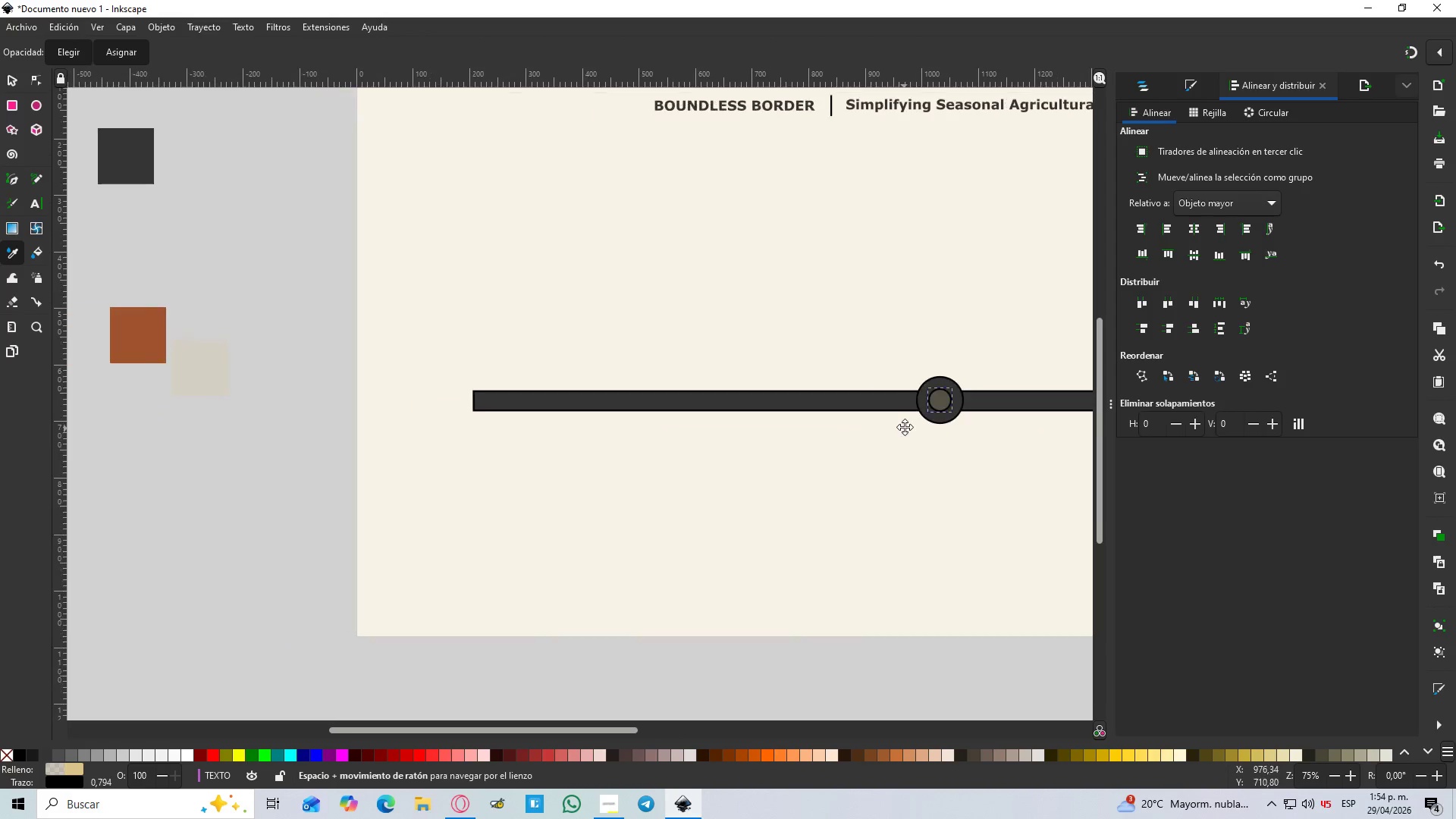 
key(Space)
 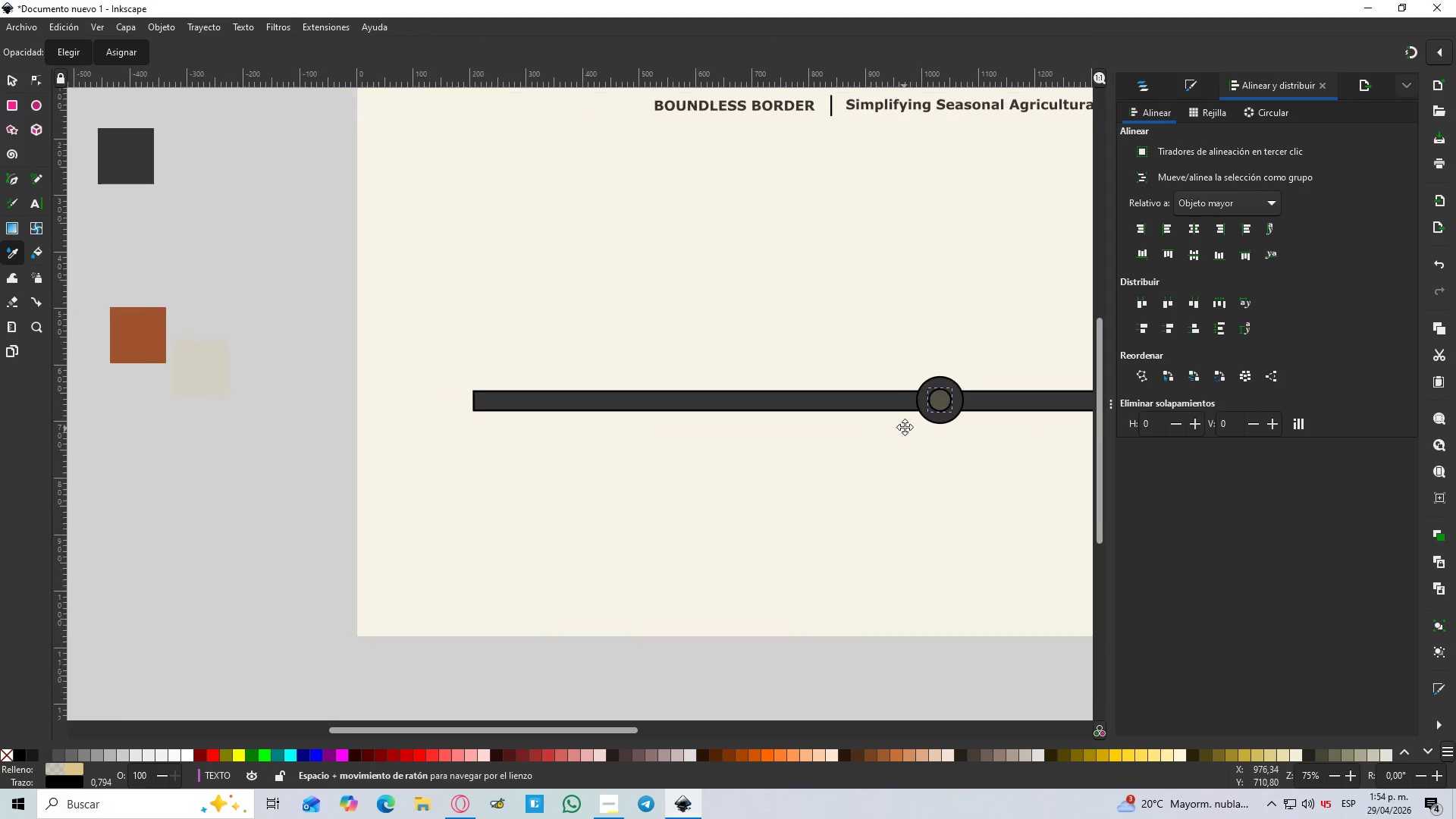 
key(Space)
 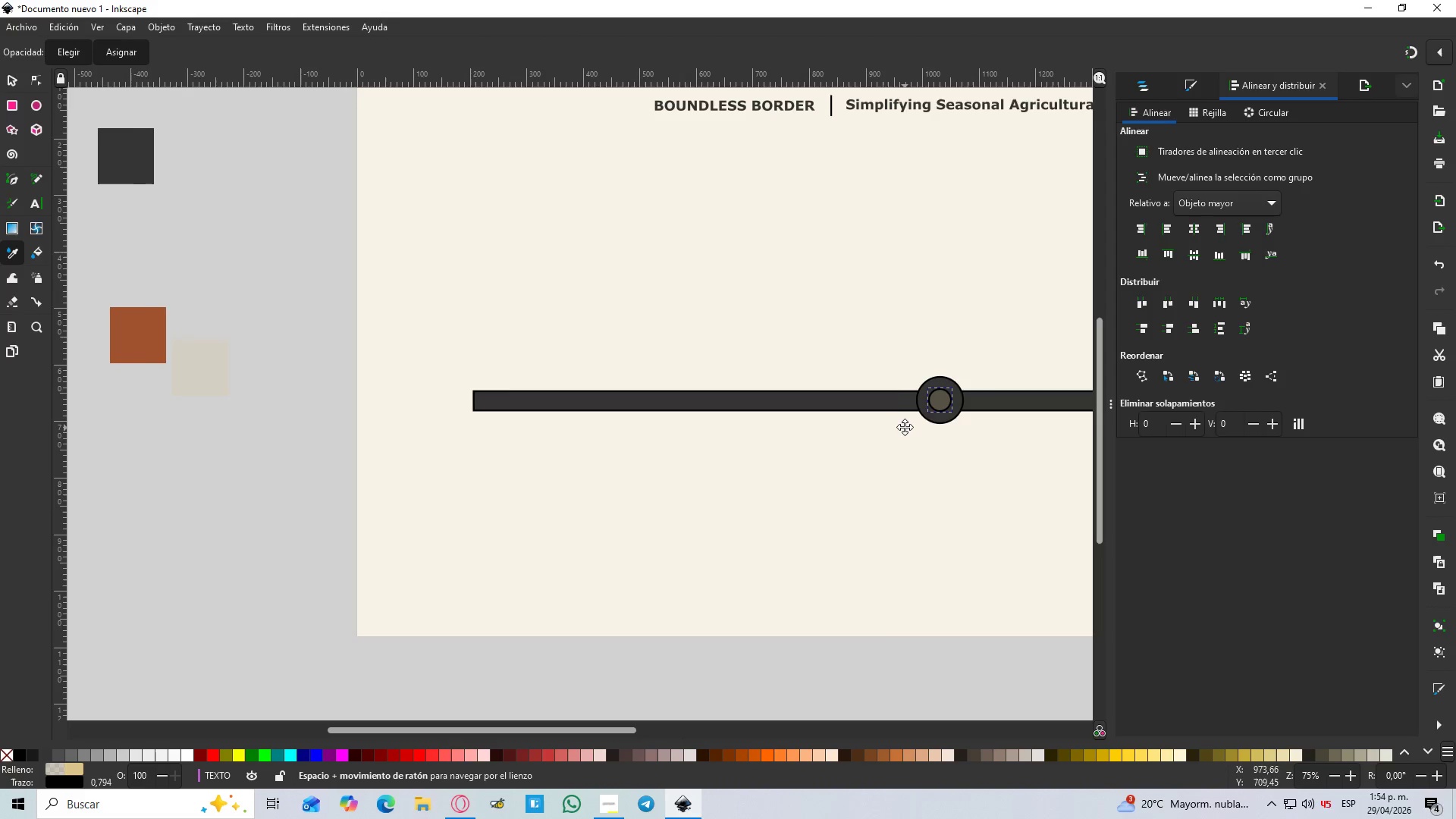 
key(Space)
 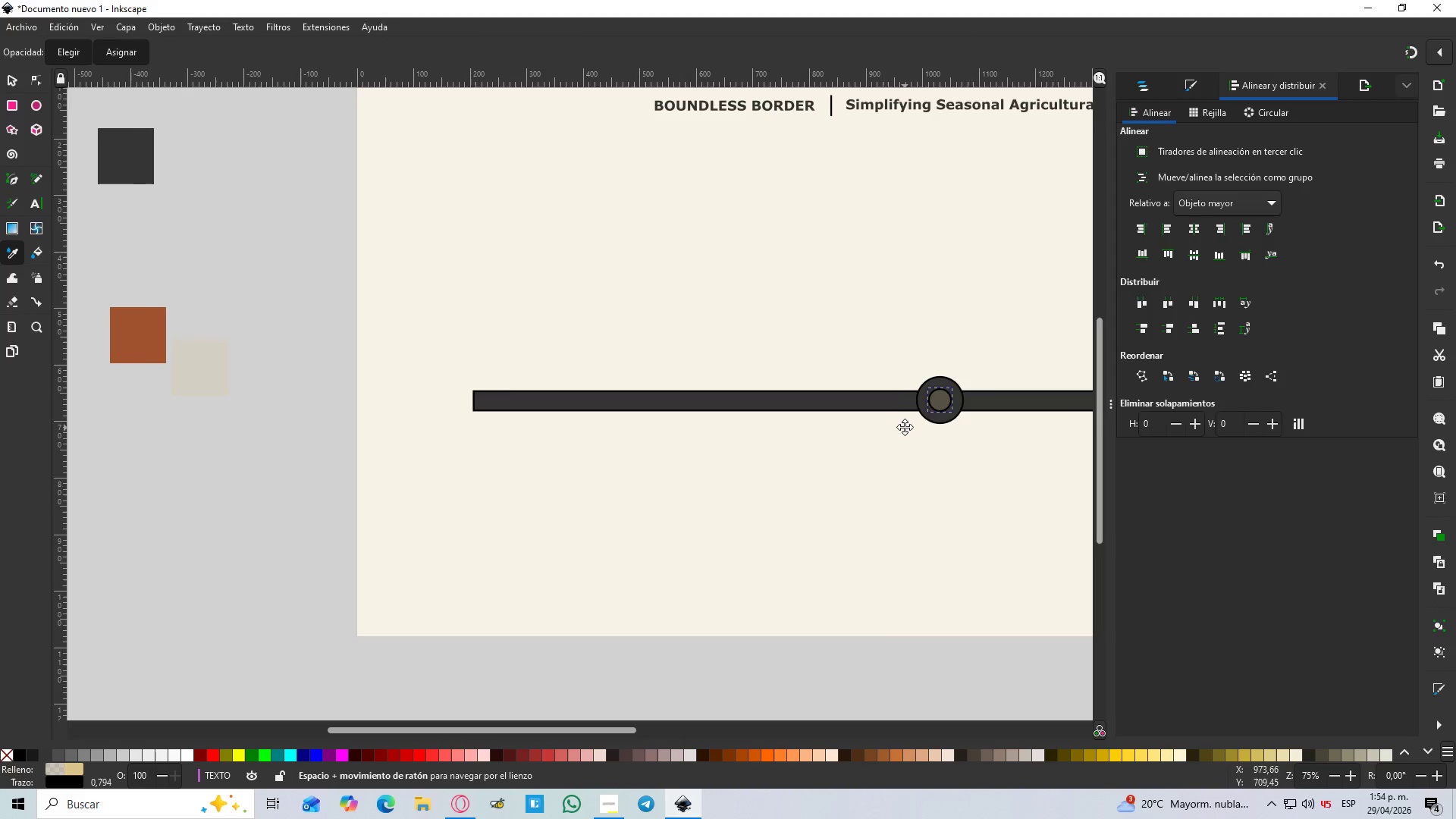 
key(Space)
 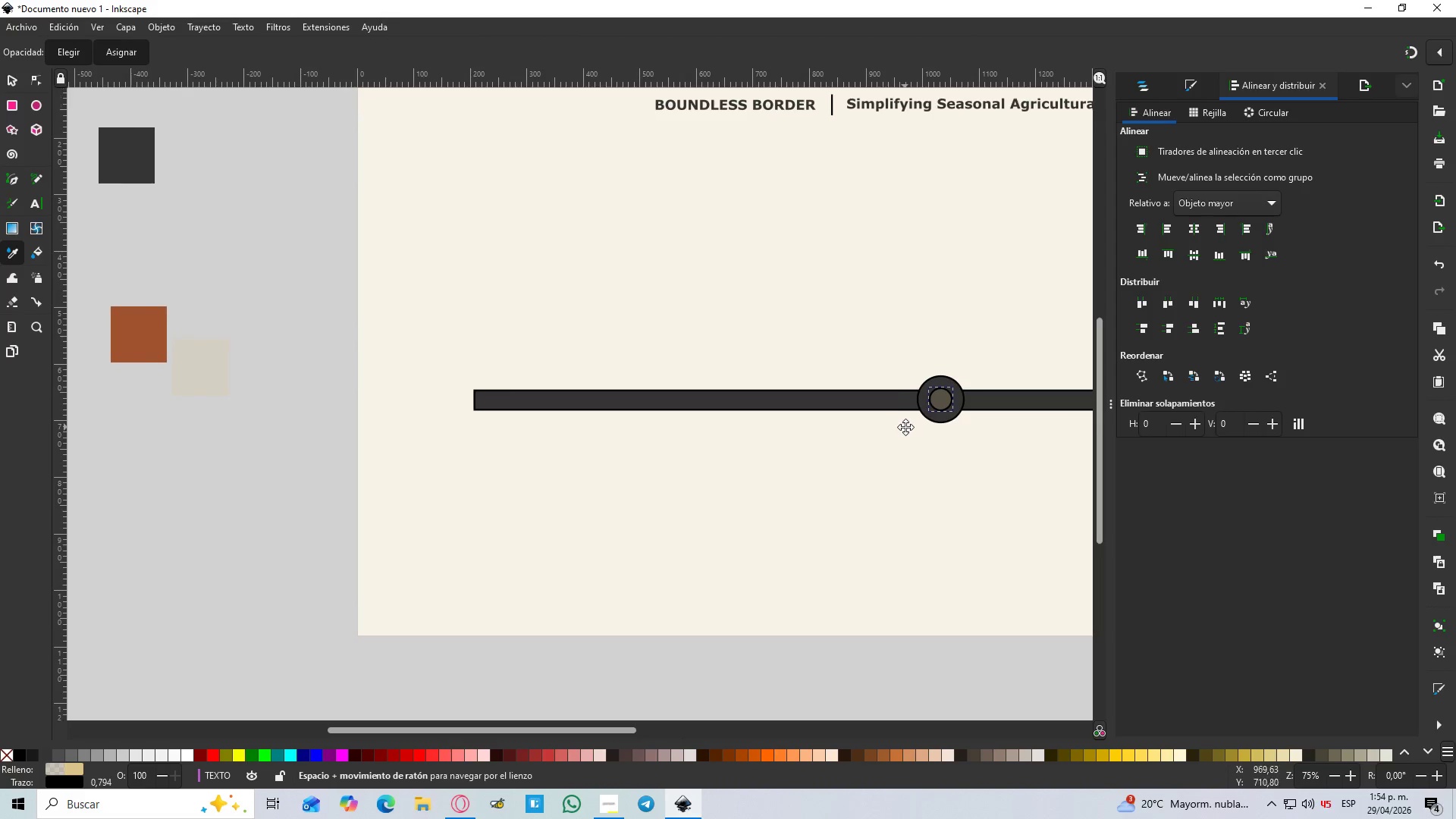 
key(Space)
 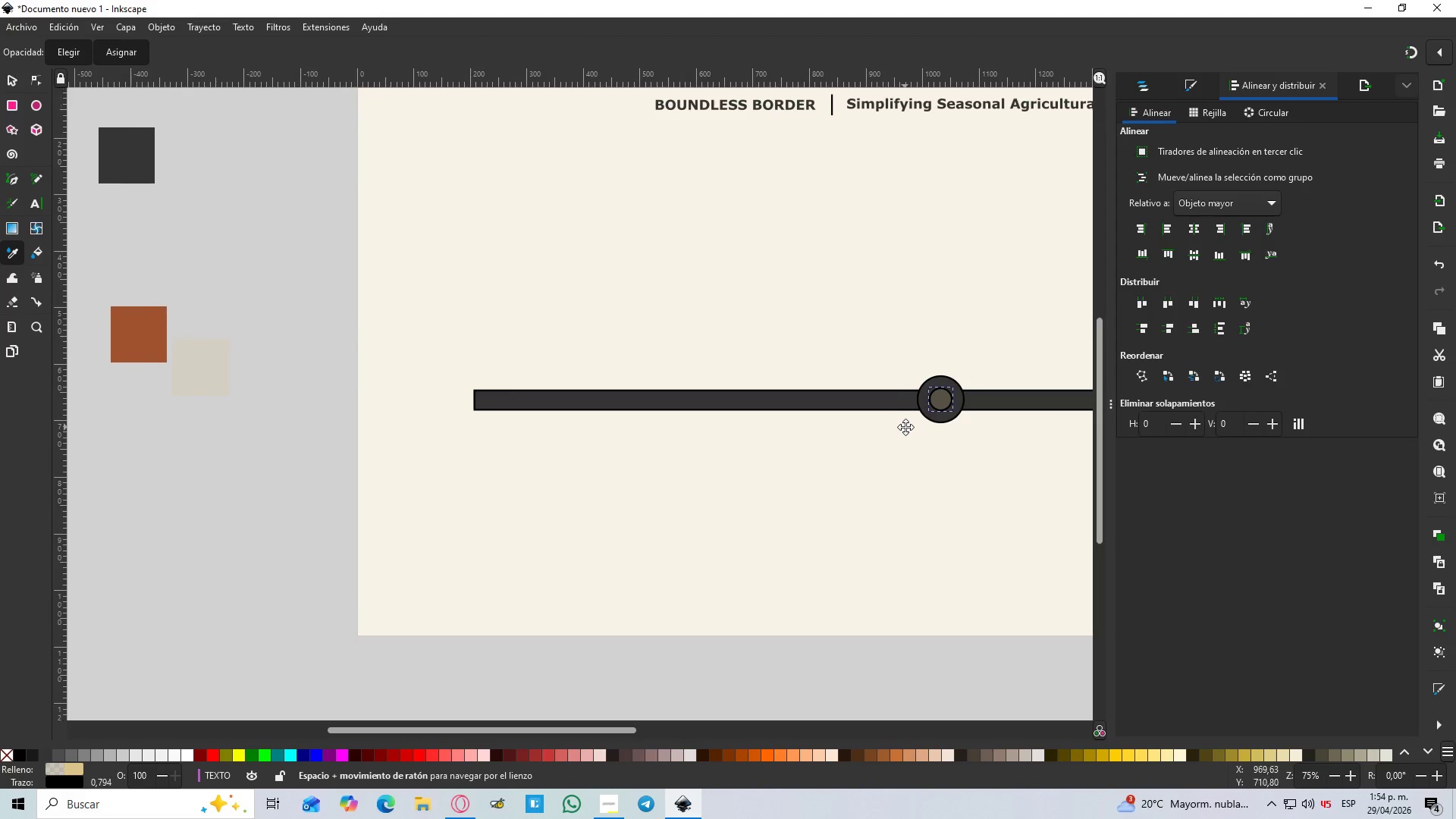 
key(Space)
 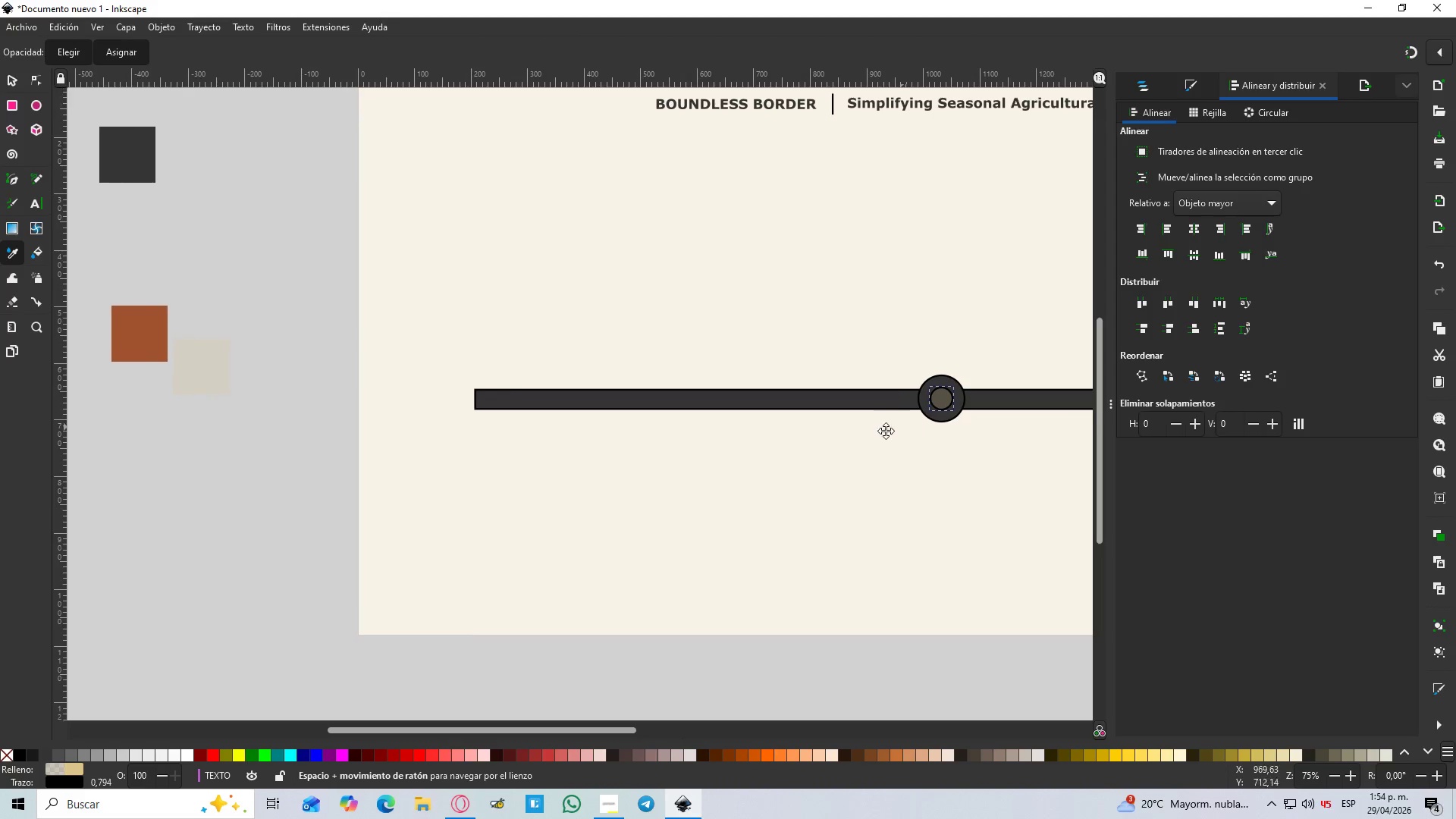 
key(Space)
 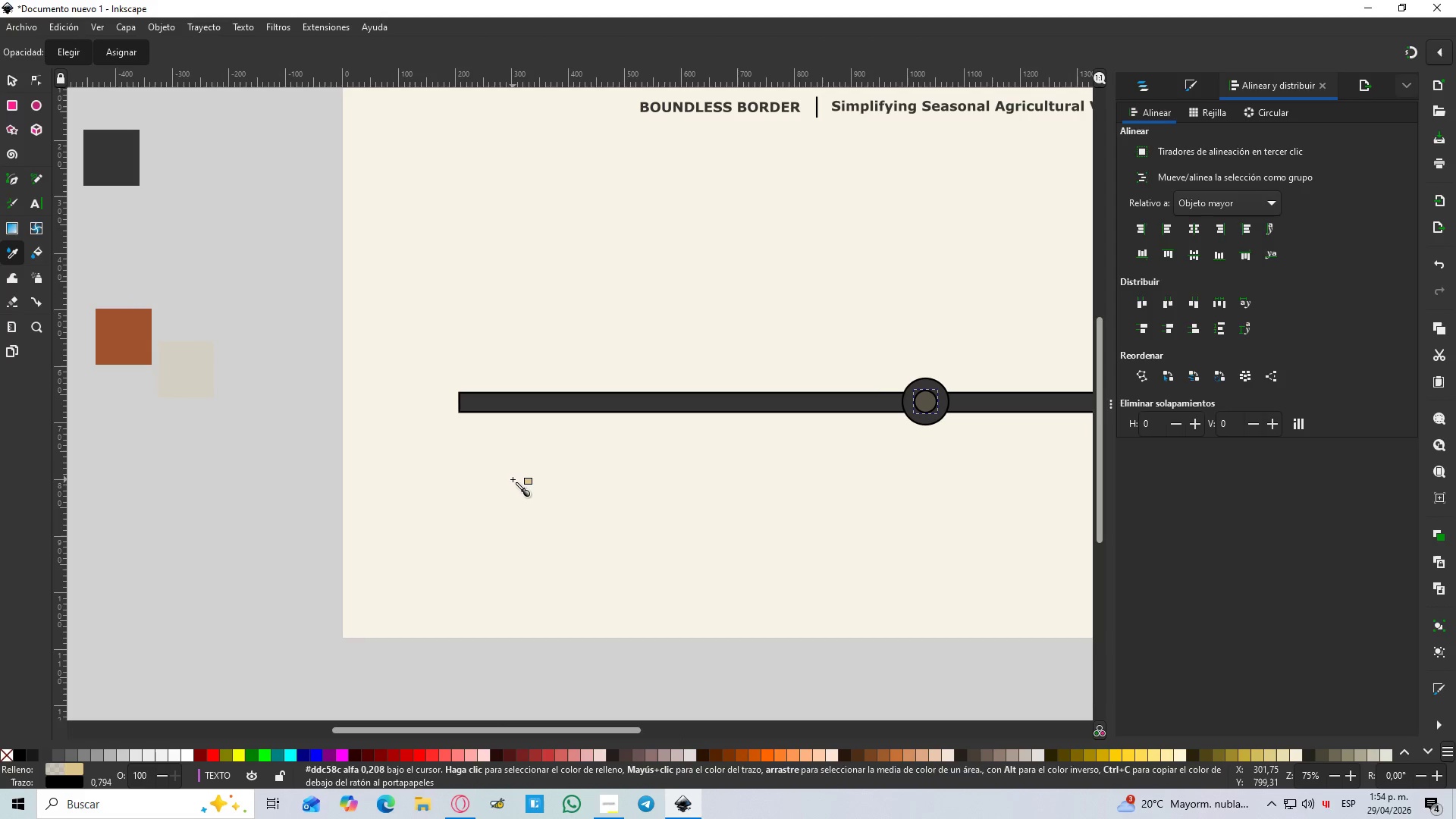 
left_click([512, 479])
 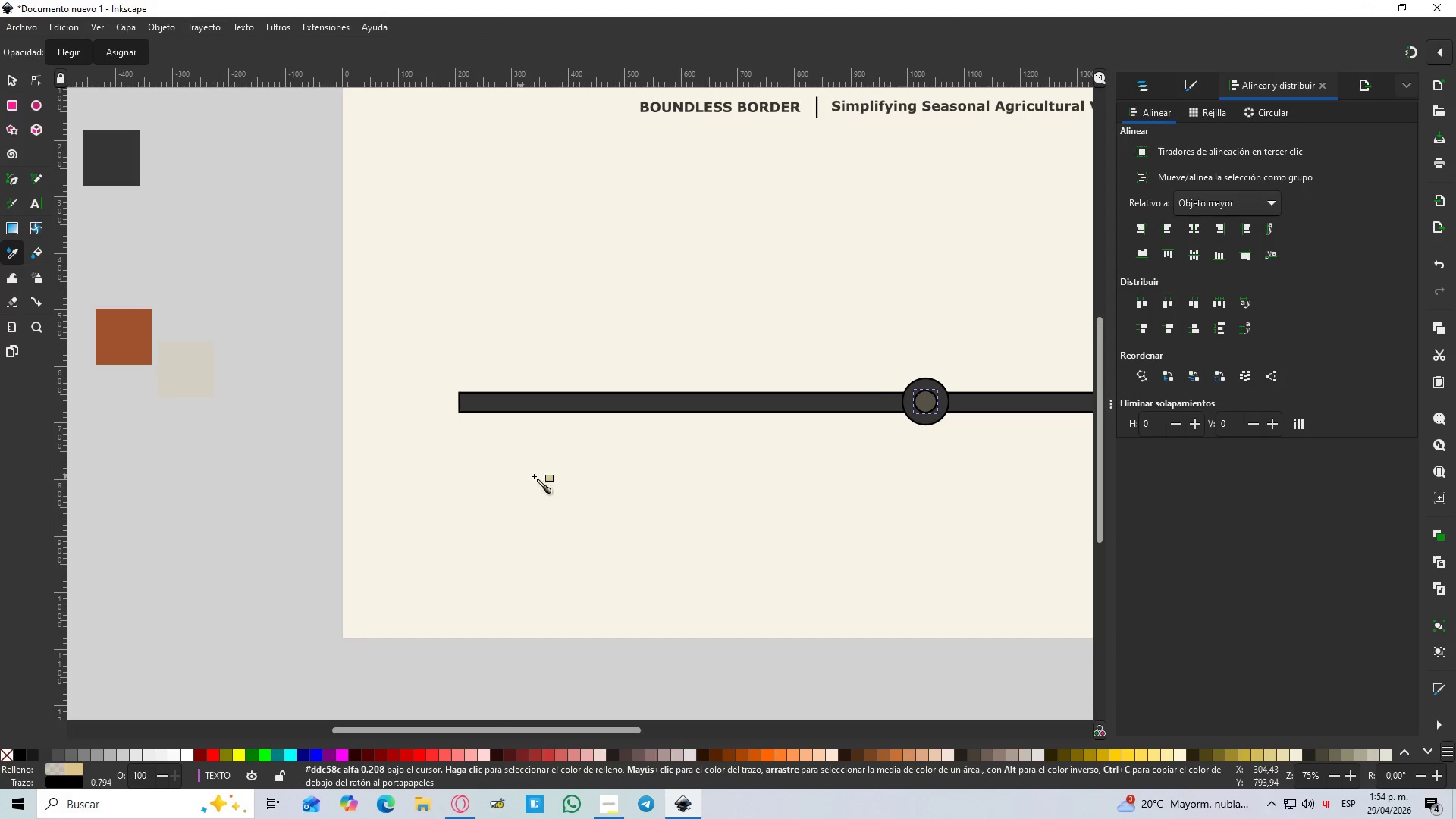 
hold_key(key=ControlLeft, duration=1.3)
 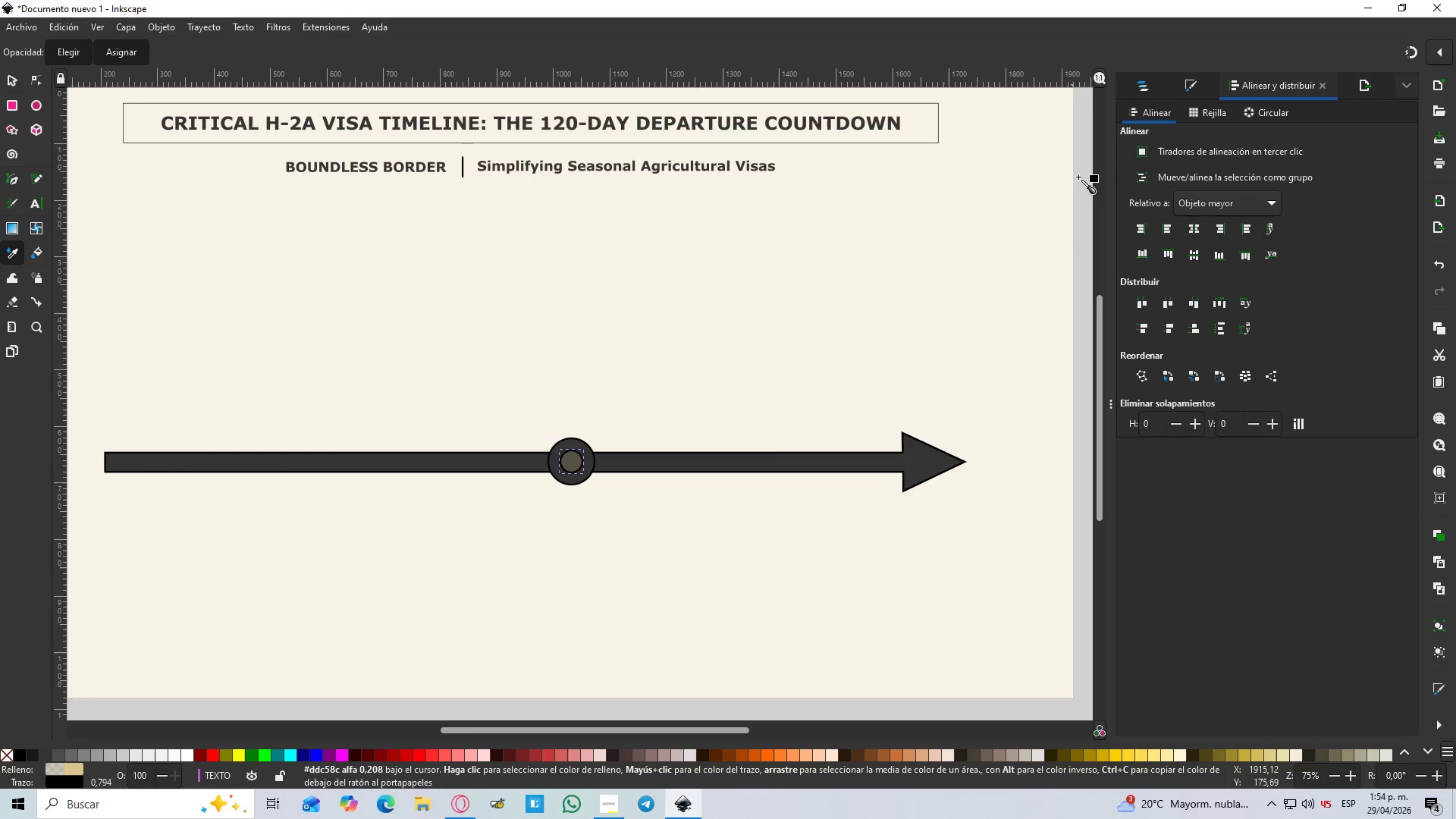 
hold_key(key=Space, duration=0.83)
 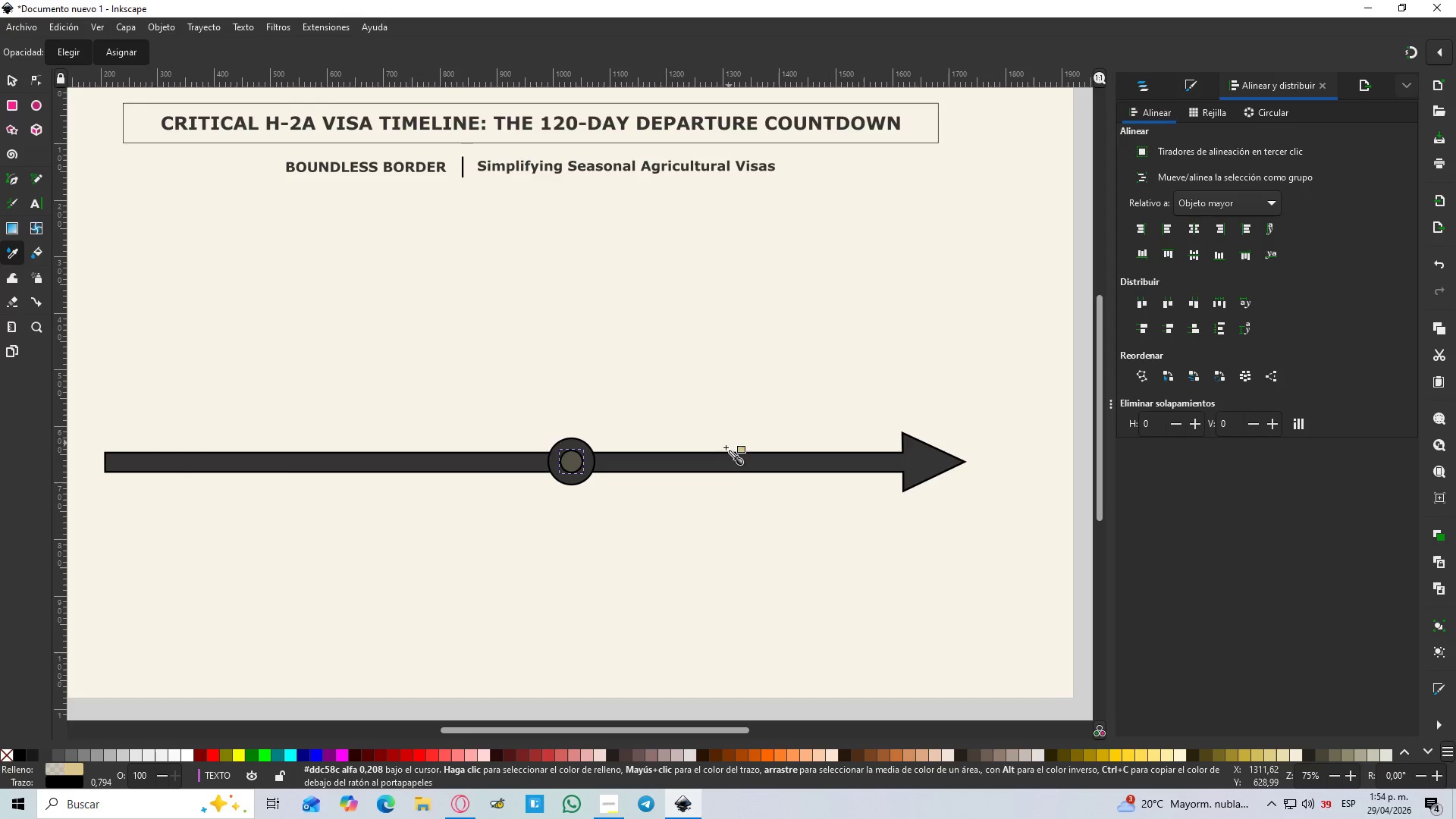 
left_click([686, 553])
 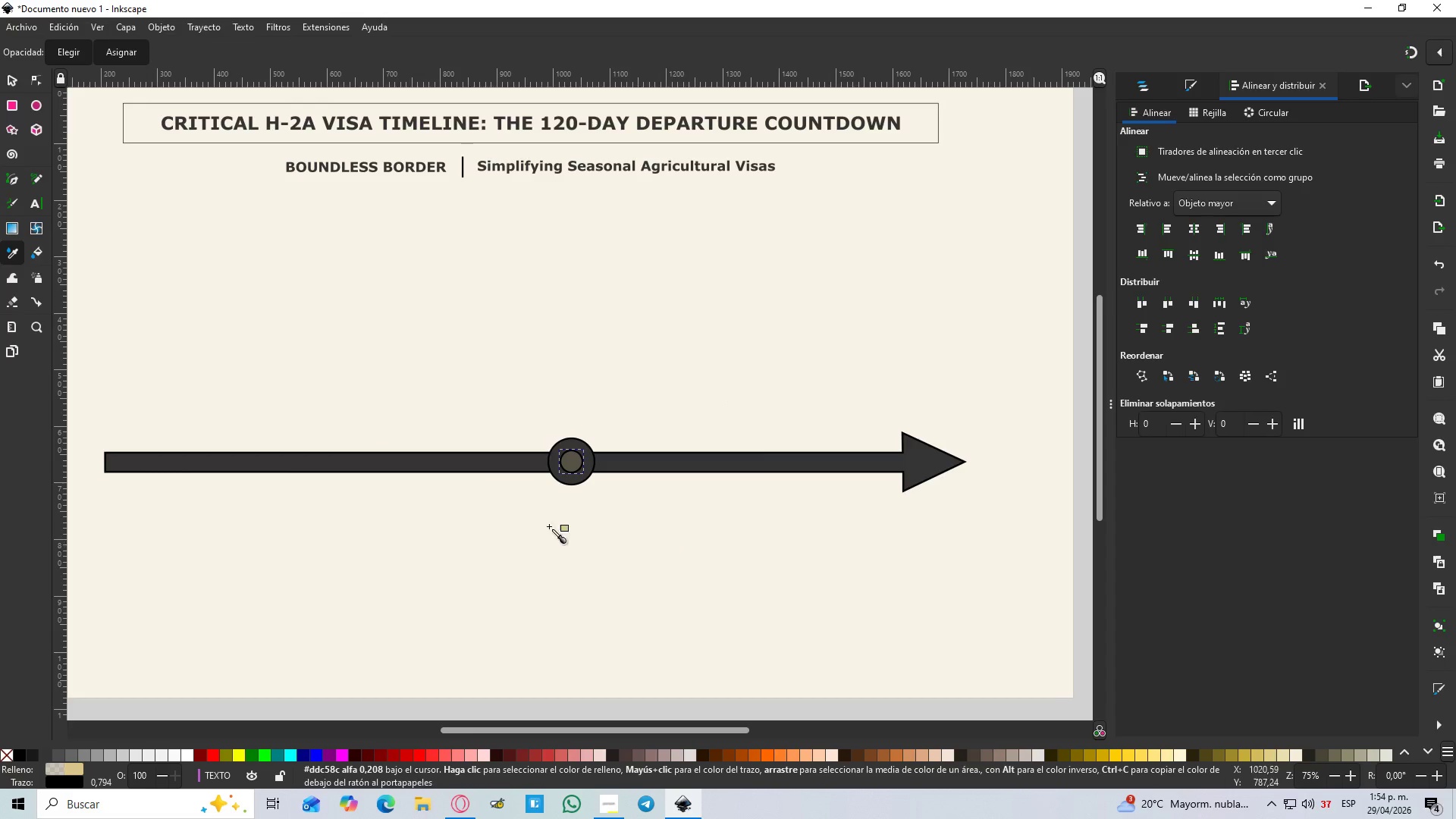 
hold_key(key=ControlLeft, duration=0.62)
scroll: coordinate [599, 451], scroll_direction: up, amount: 3.0
 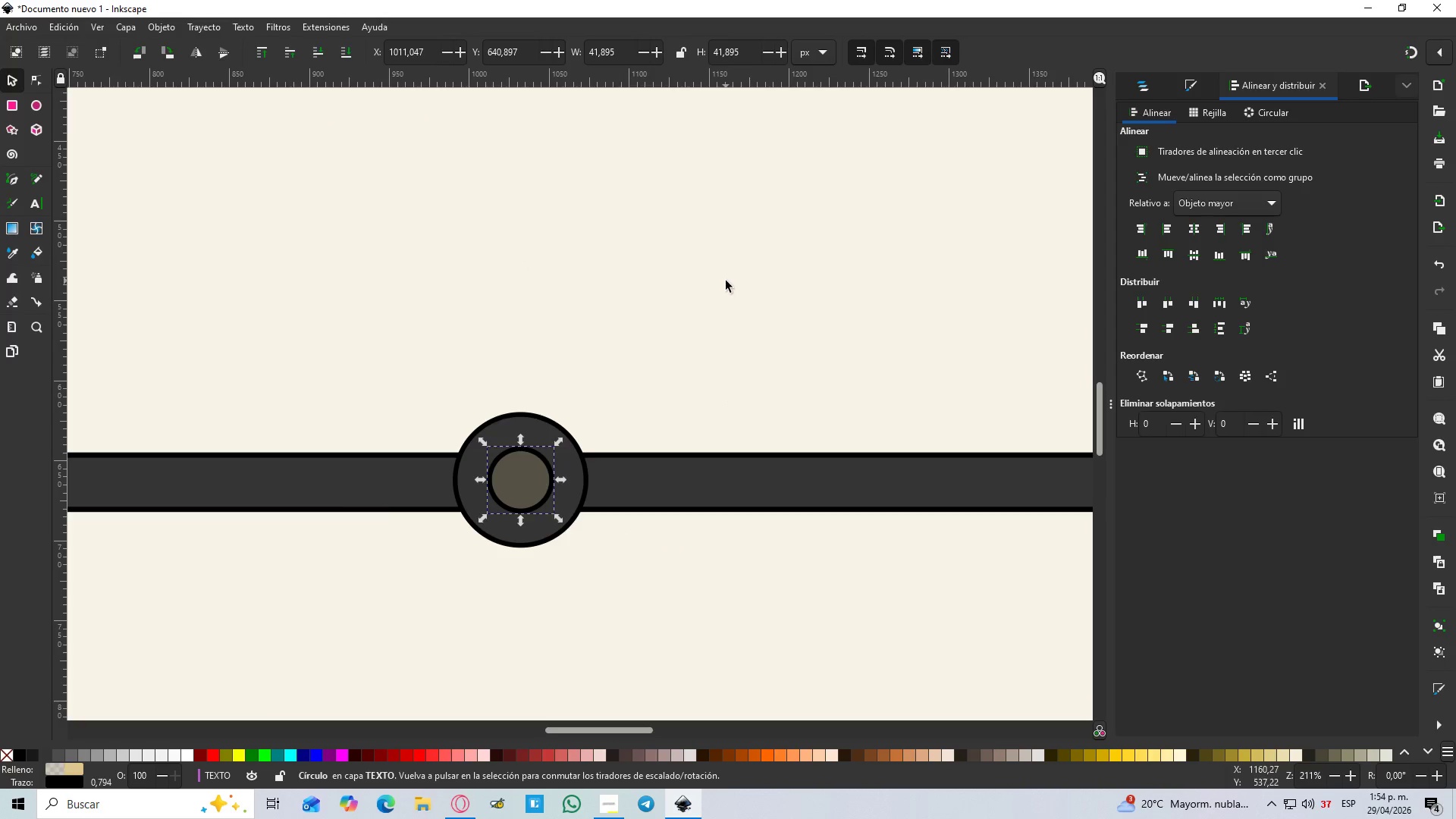 
left_click([1144, 87])
 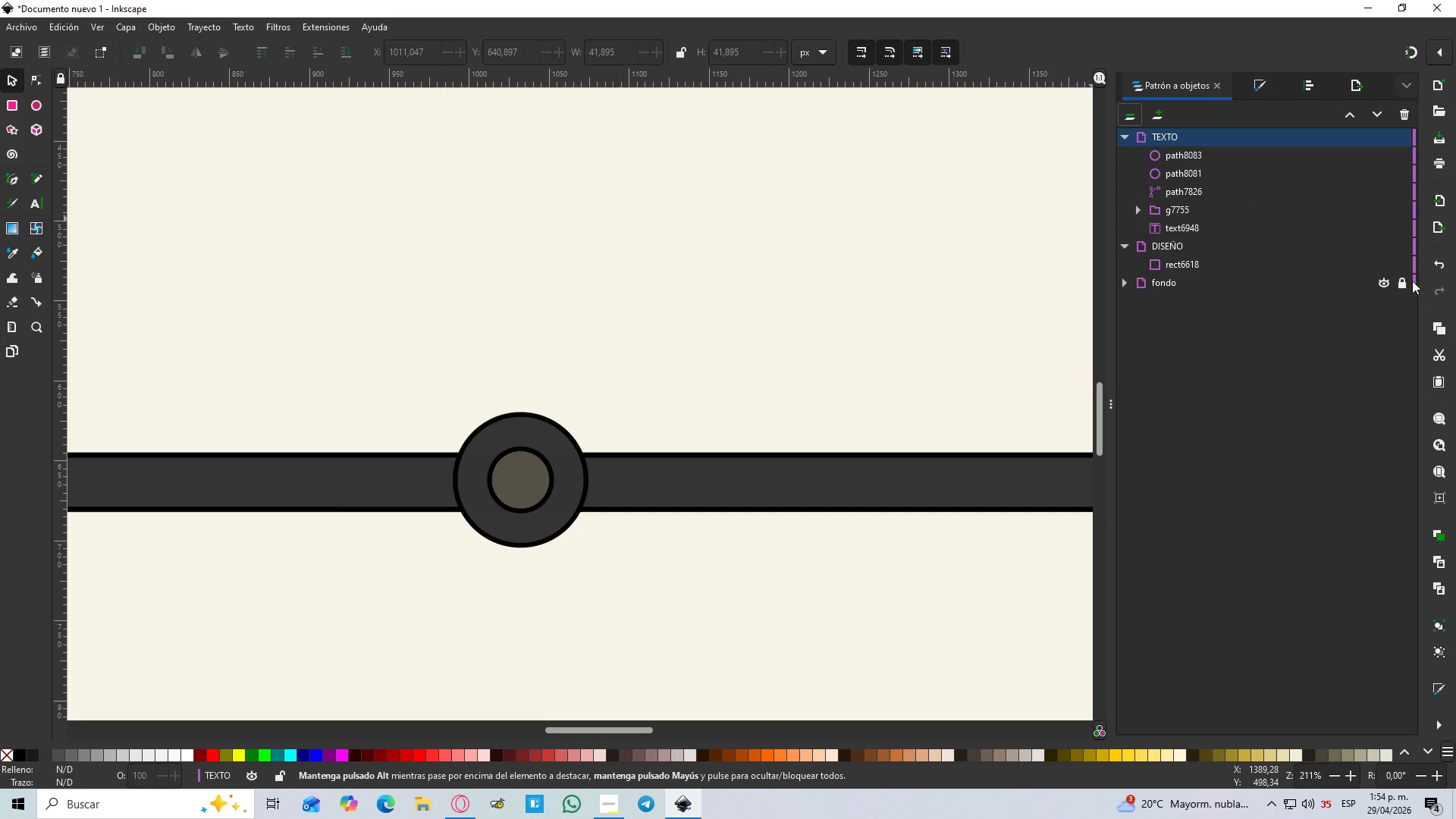 
left_click([1406, 284])
 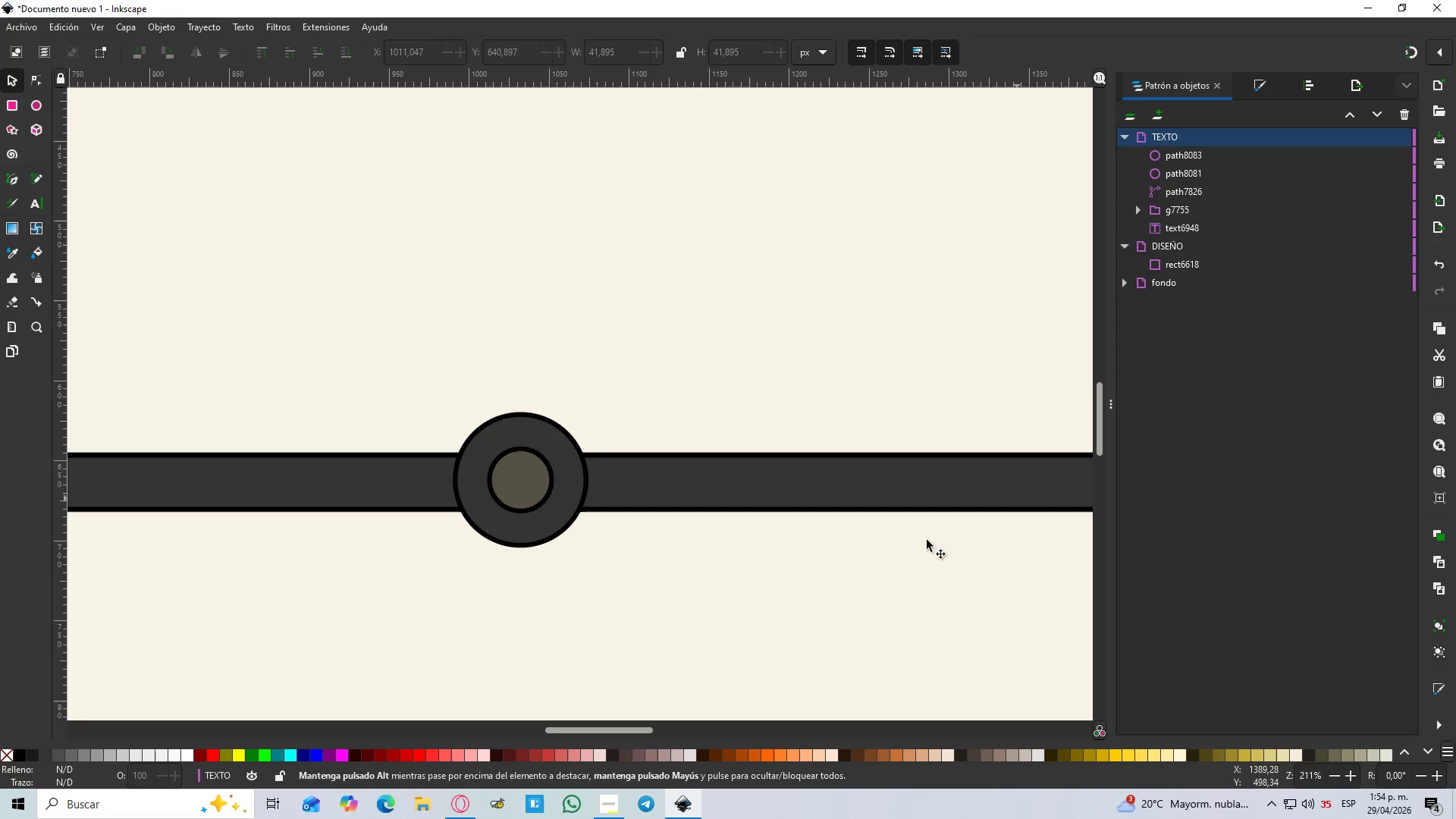 
left_click([829, 575])
 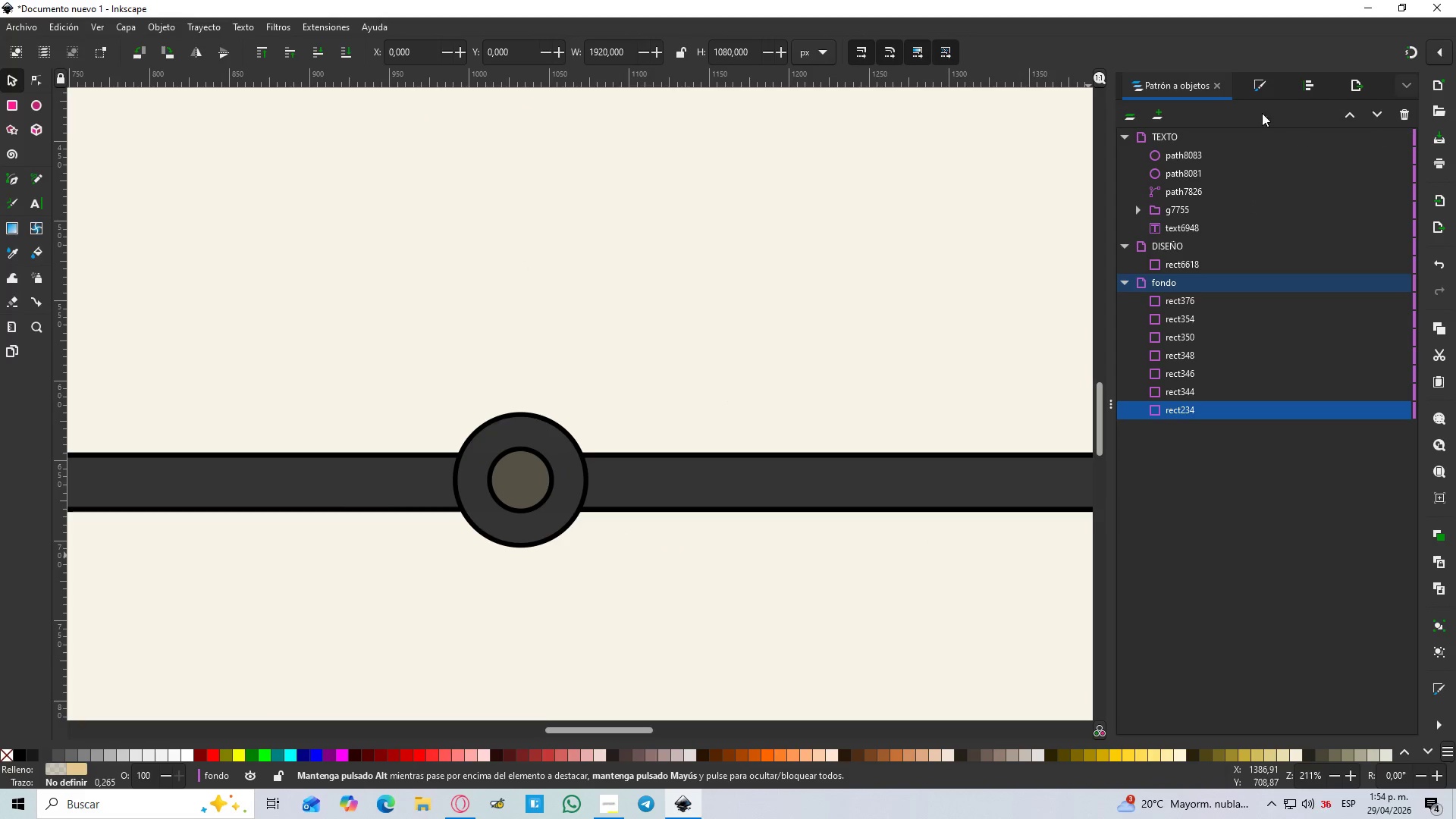 
left_click([1260, 80])
 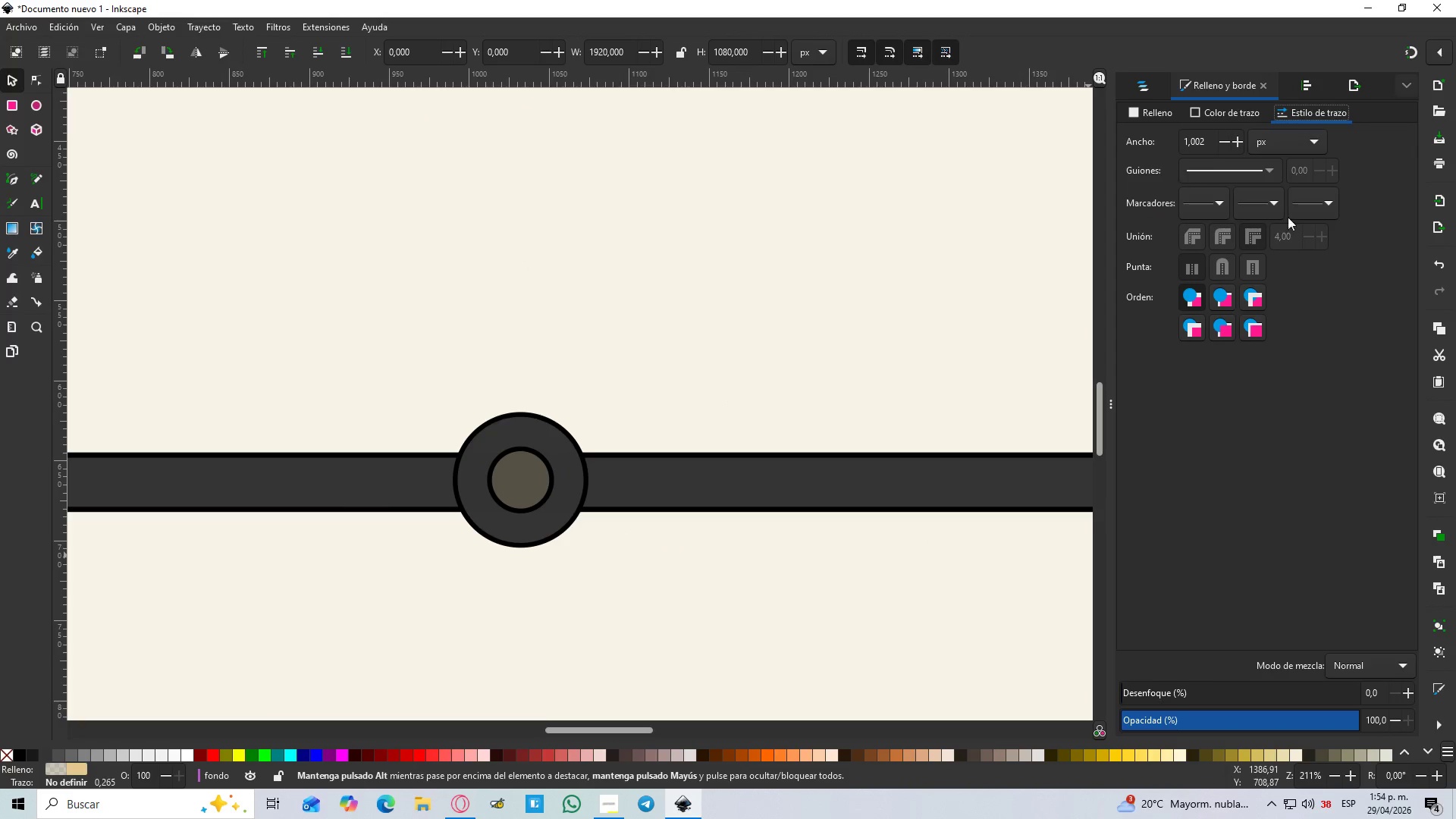 
hold_key(key=ControlLeft, duration=1.5)
scroll: coordinate [647, 438], scroll_direction: down, amount: 7.0
 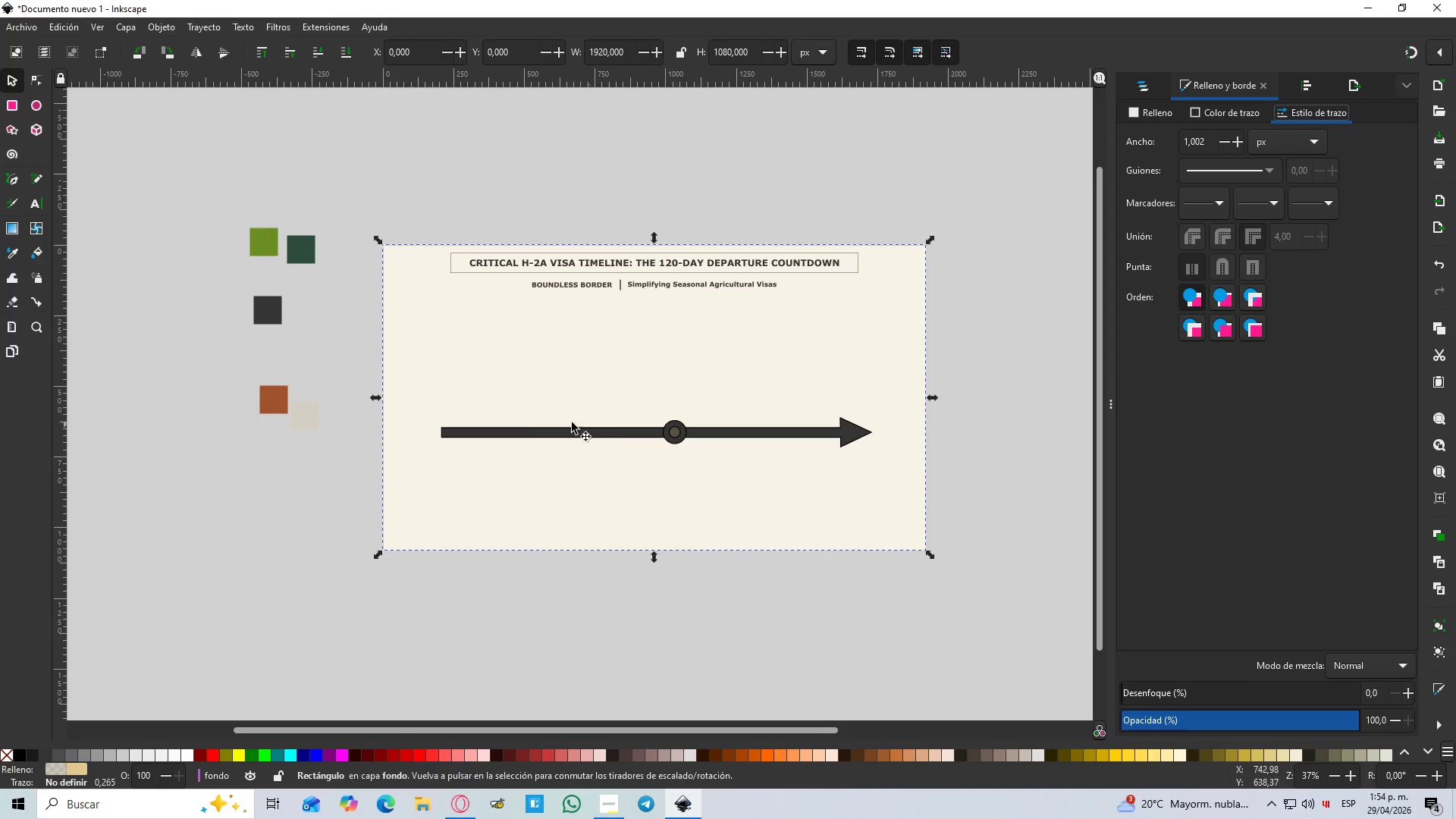 
key(Control+ControlLeft)
 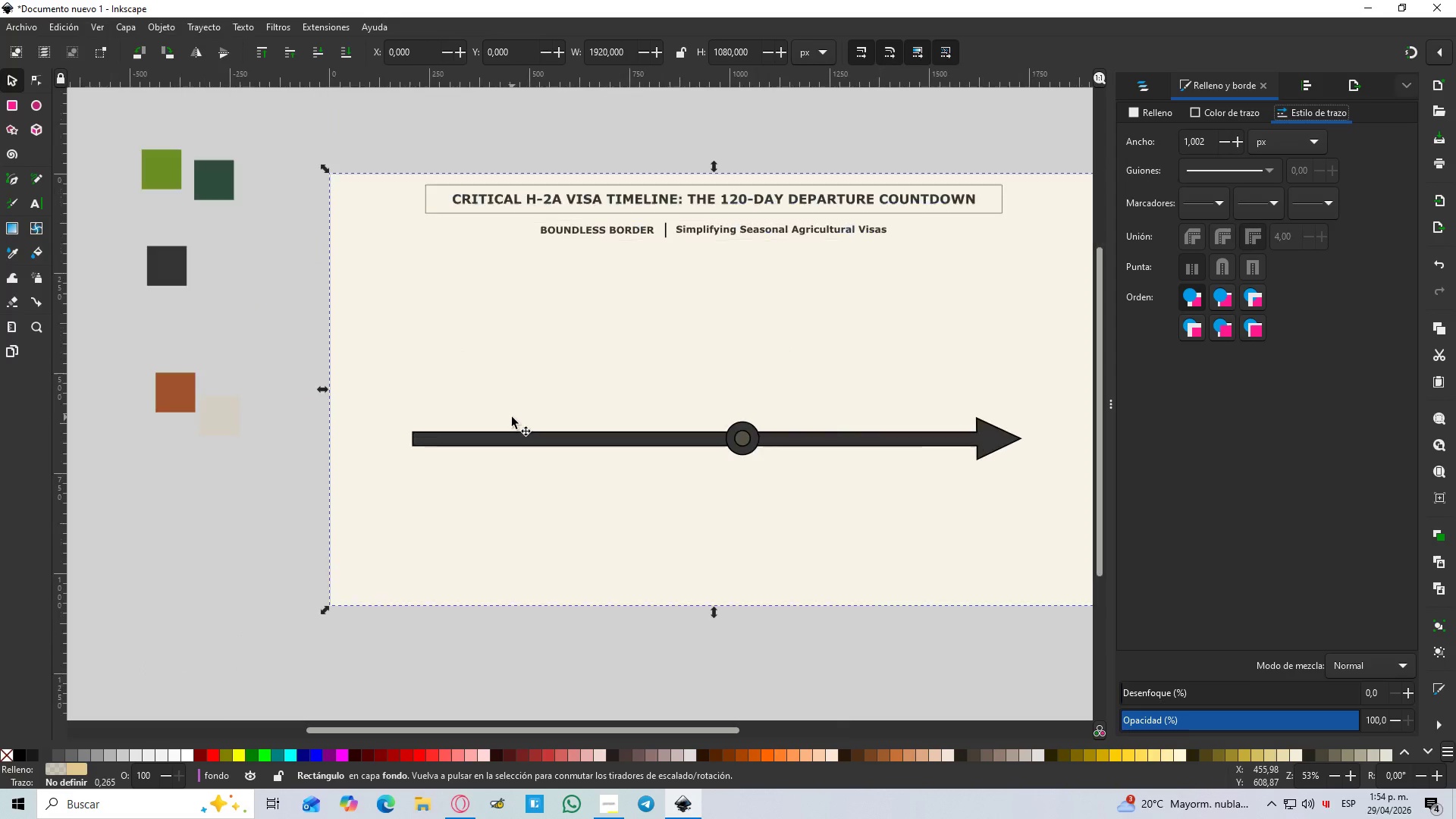 
key(Control+ControlLeft)
 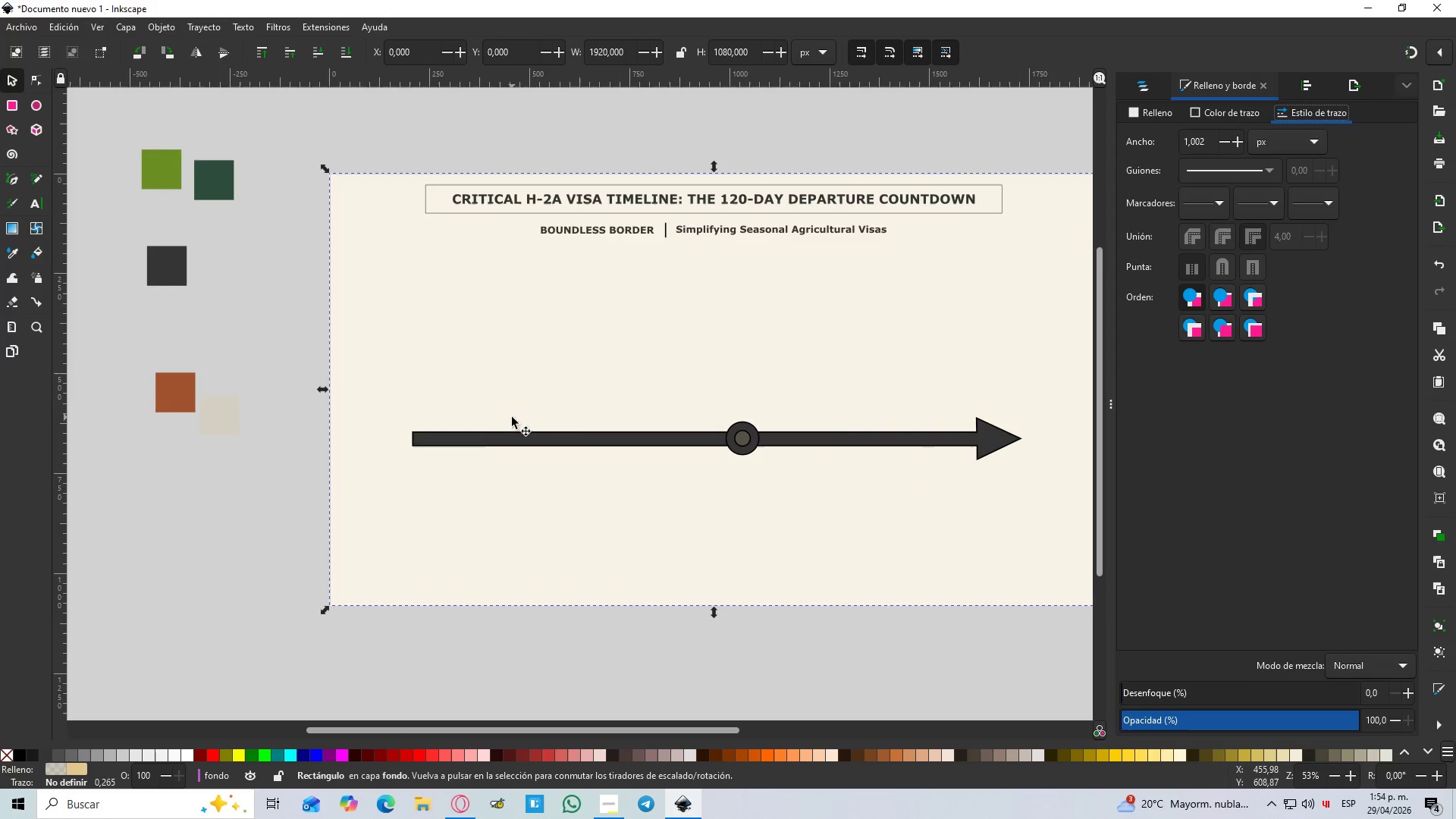 
key(Control+ControlLeft)
 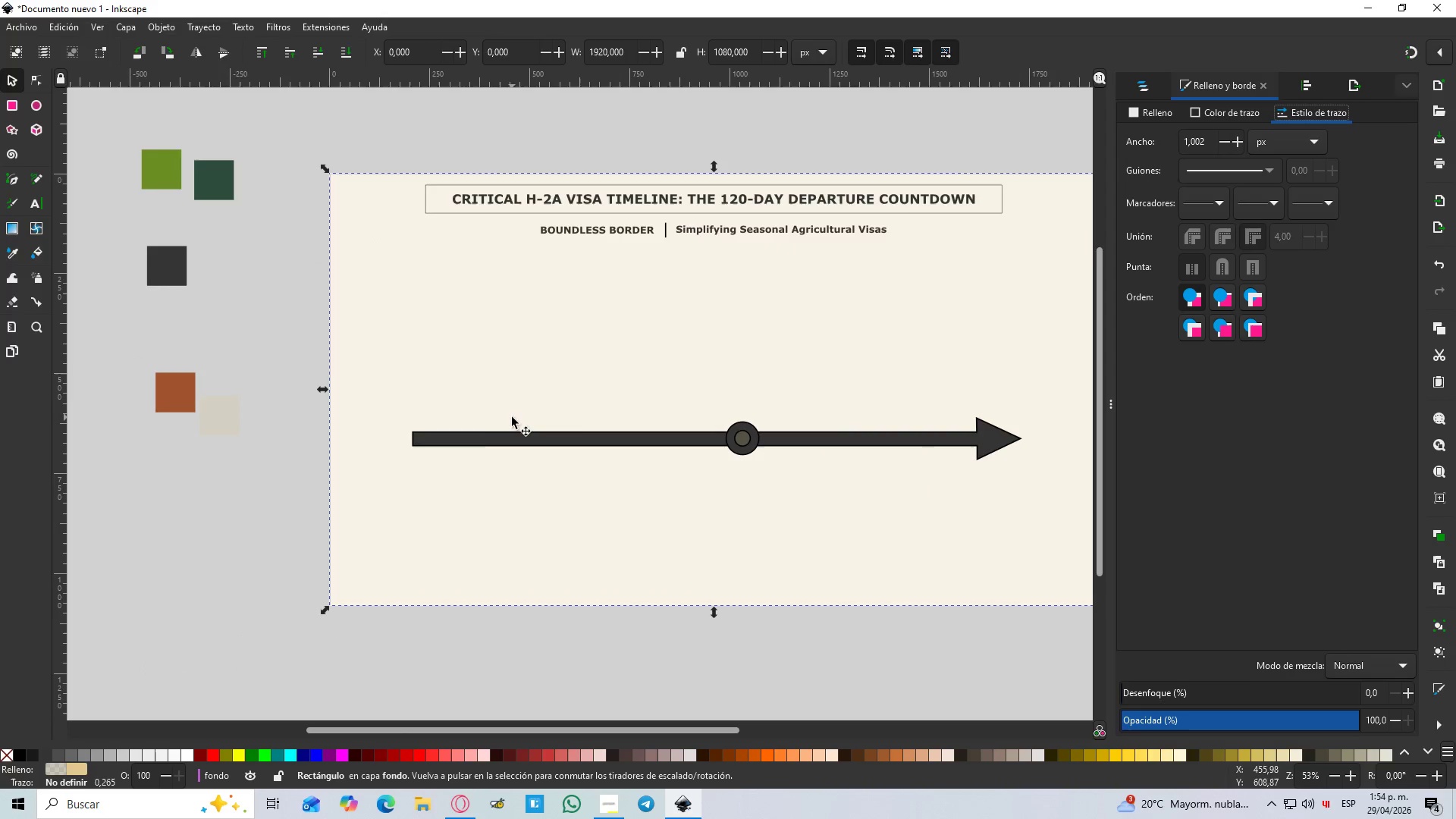 
key(Control+ControlLeft)
 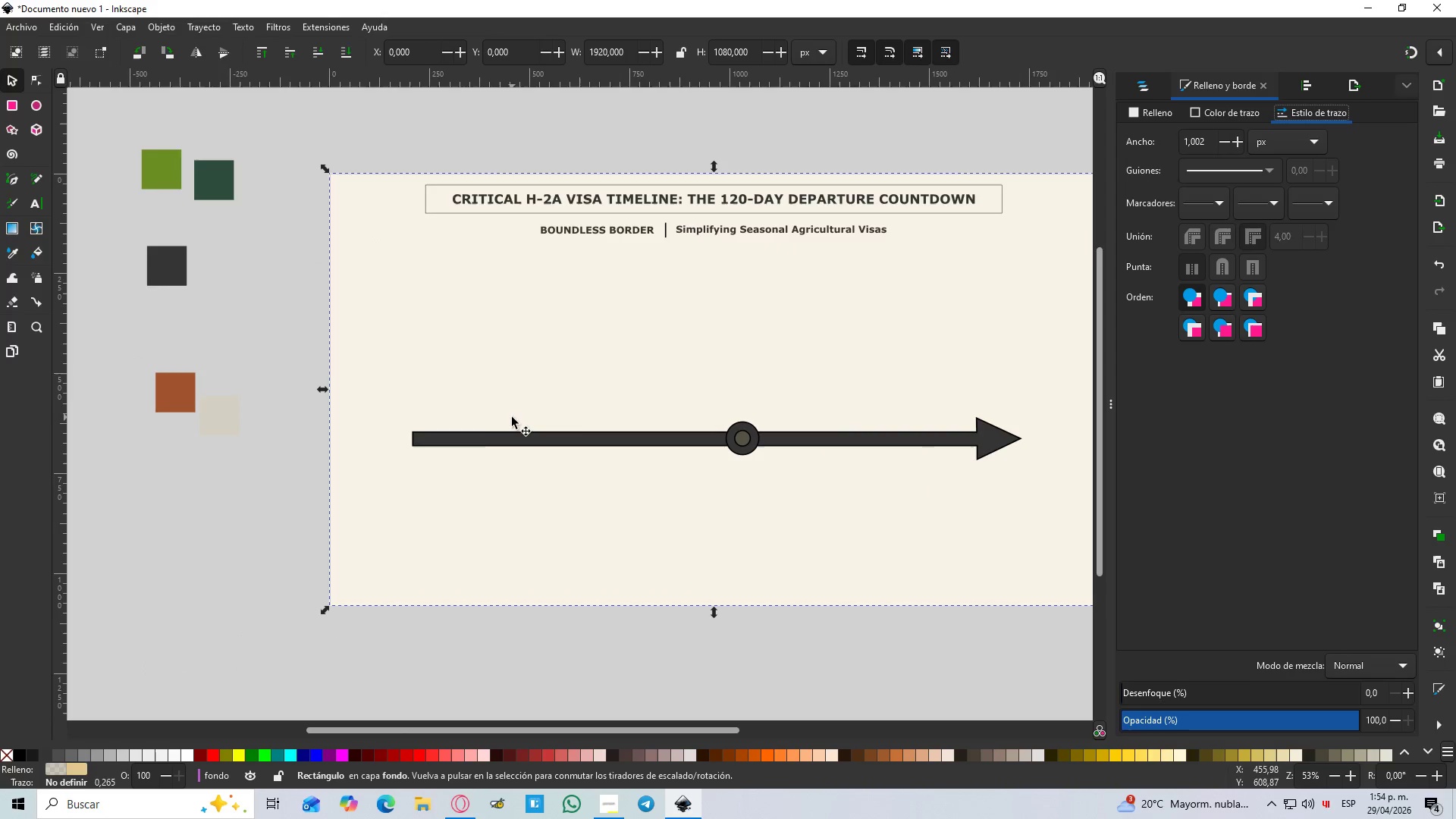 
key(Control+ControlLeft)
 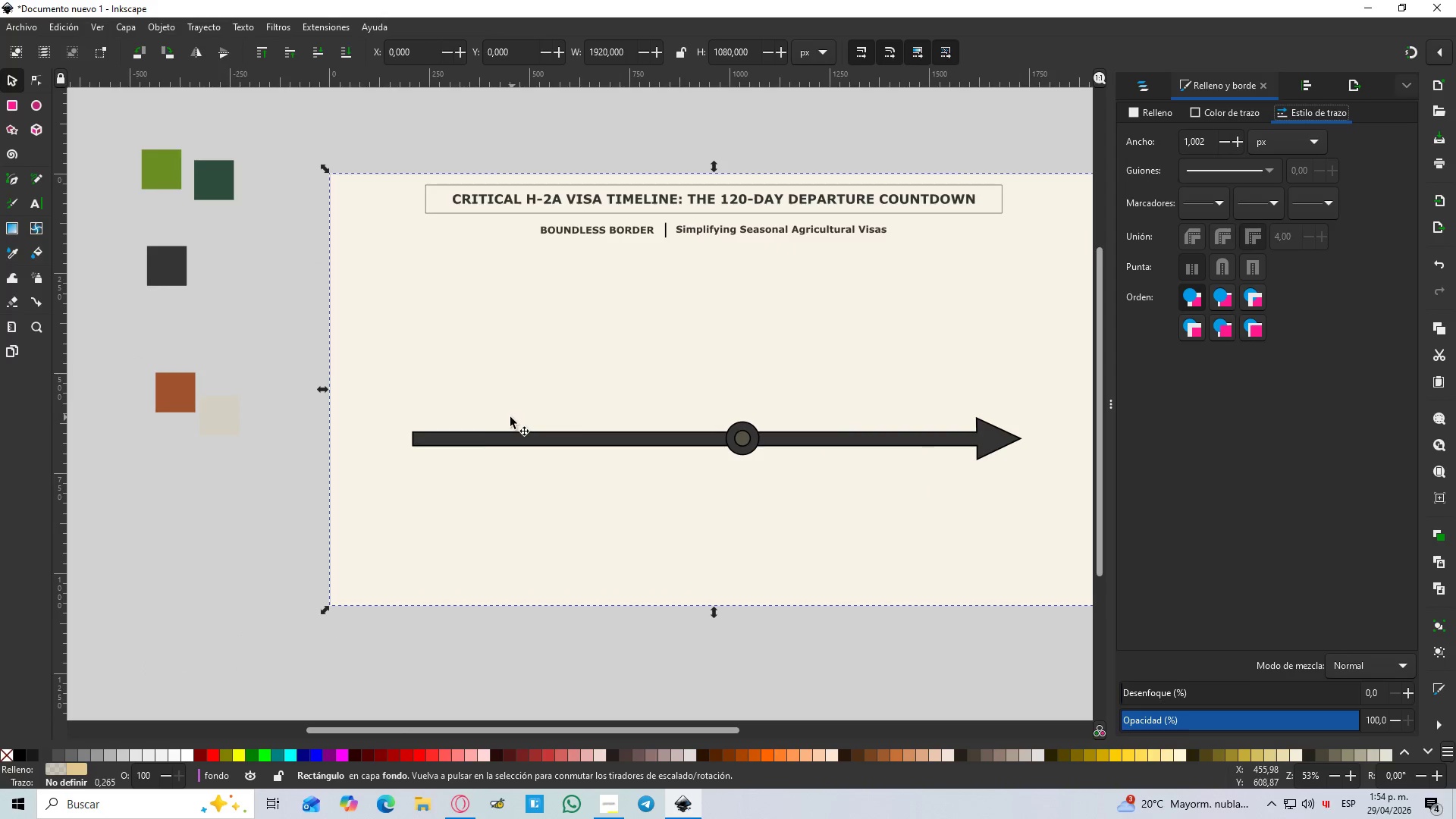 
key(Control+ControlLeft)
 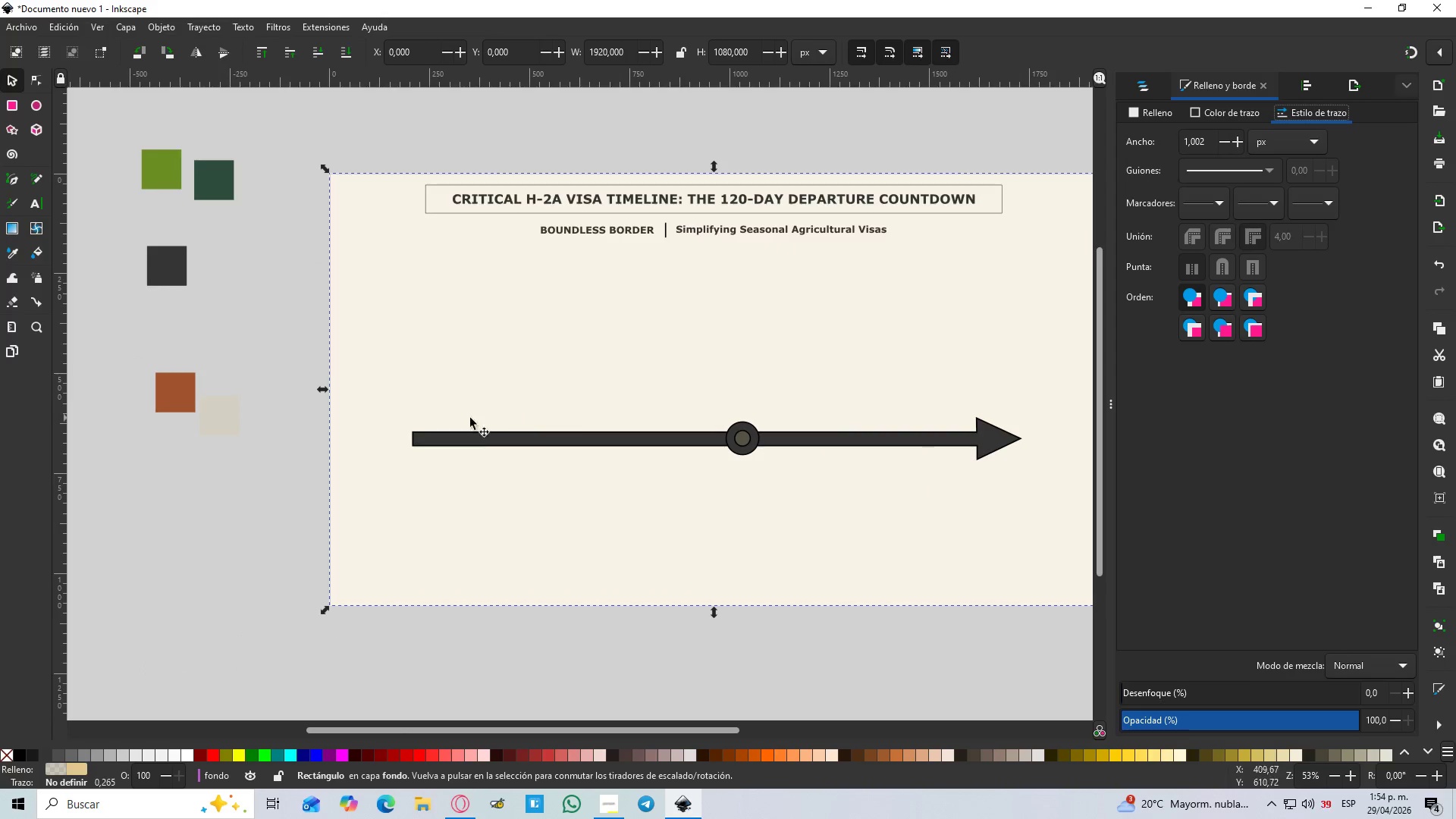 
key(Control+ControlLeft)
 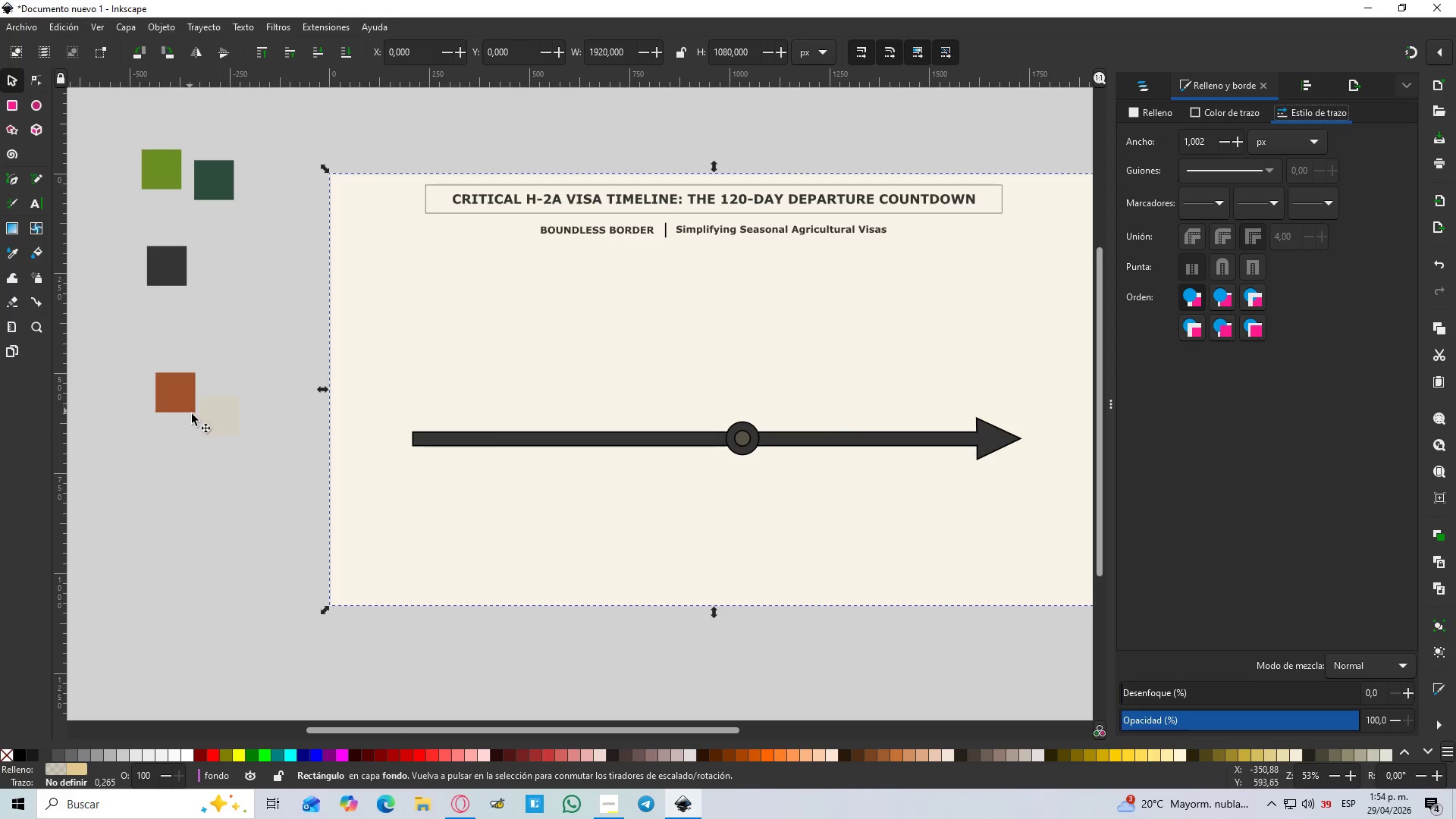 
scroll: coordinate [512, 417], scroll_direction: up, amount: 1.0
 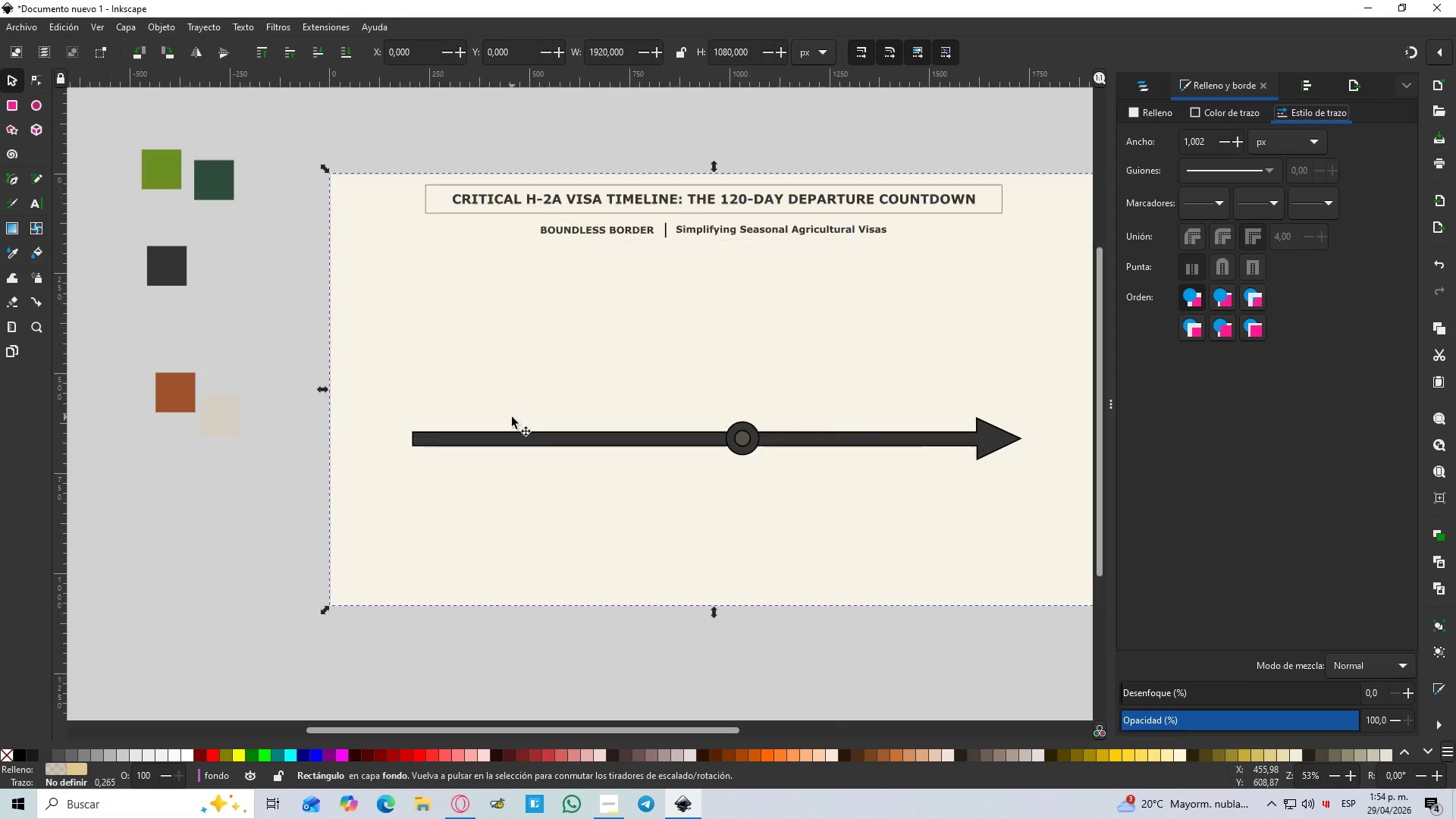 
left_click([214, 422])
 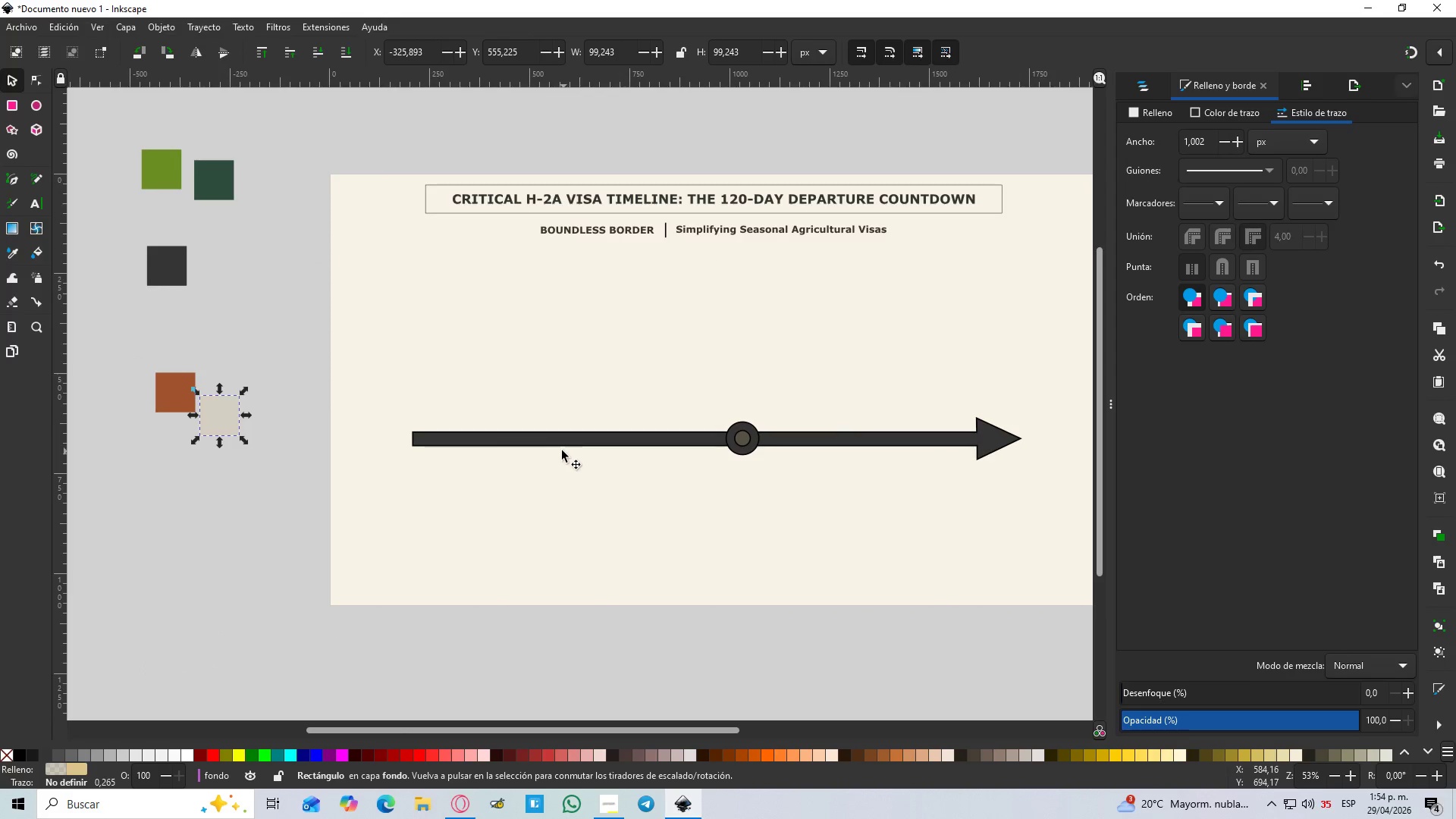 
key(D)
 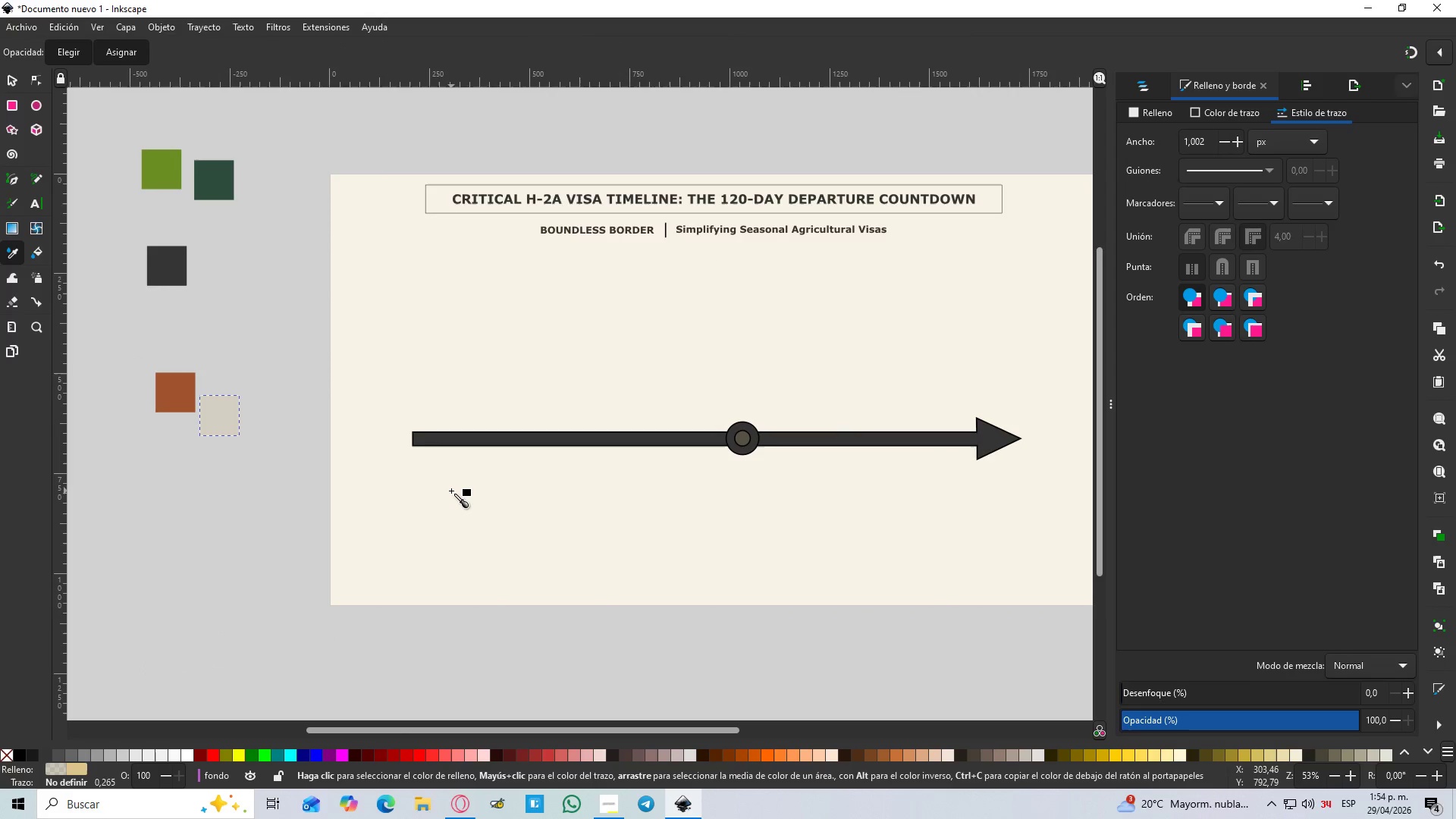 
left_click([451, 491])
 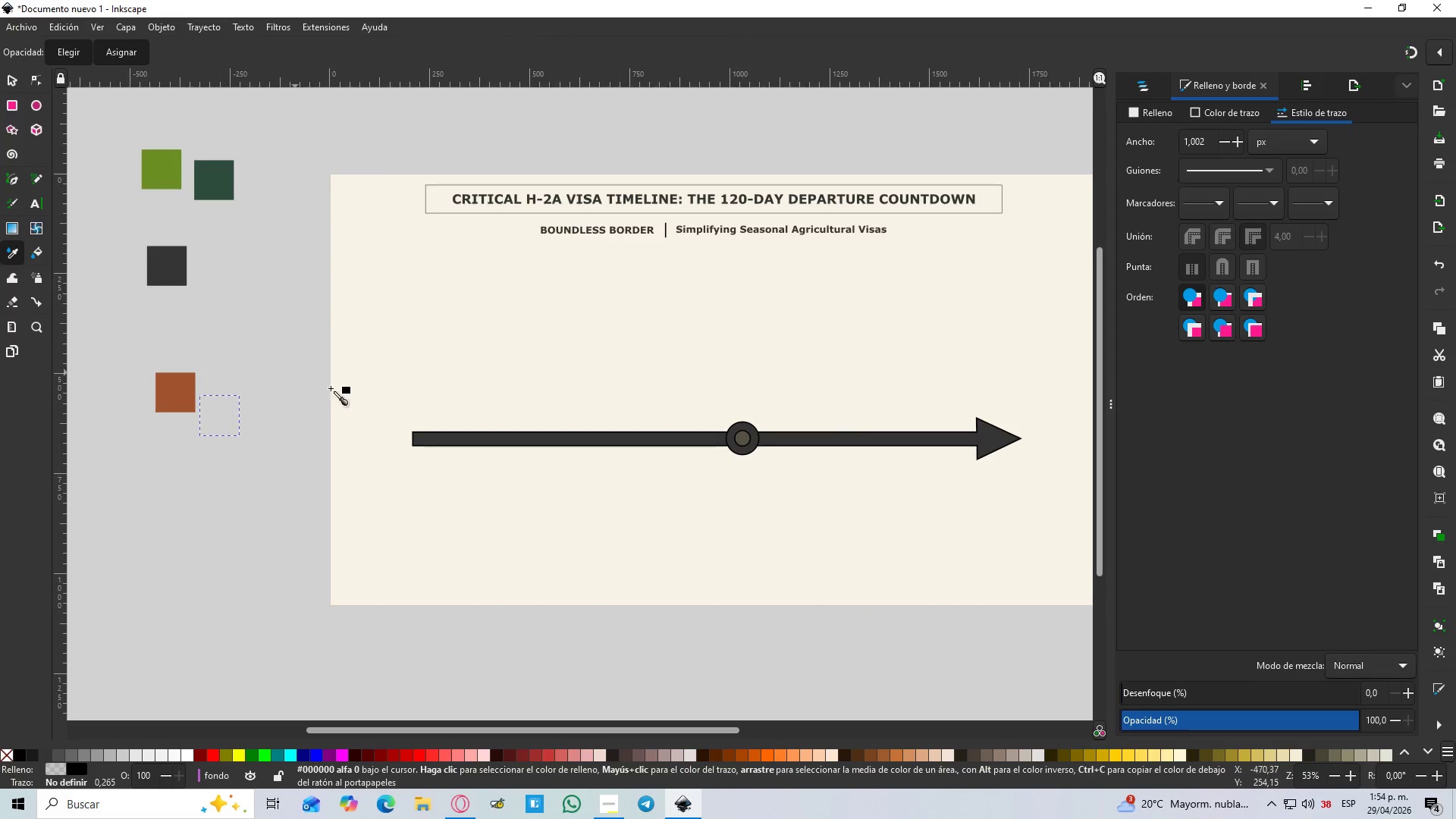 
left_click([403, 497])
 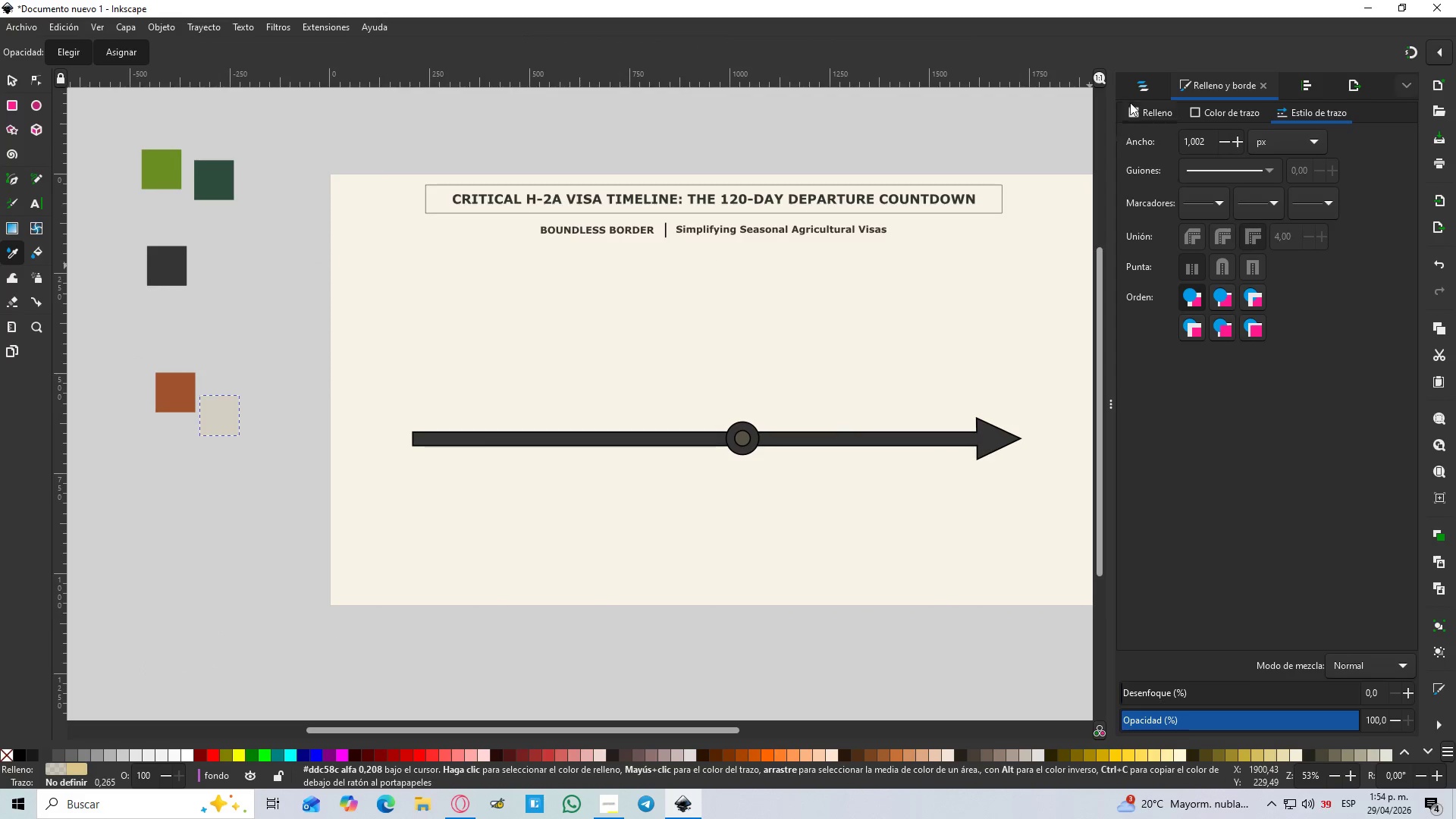 
left_click([1134, 75])
 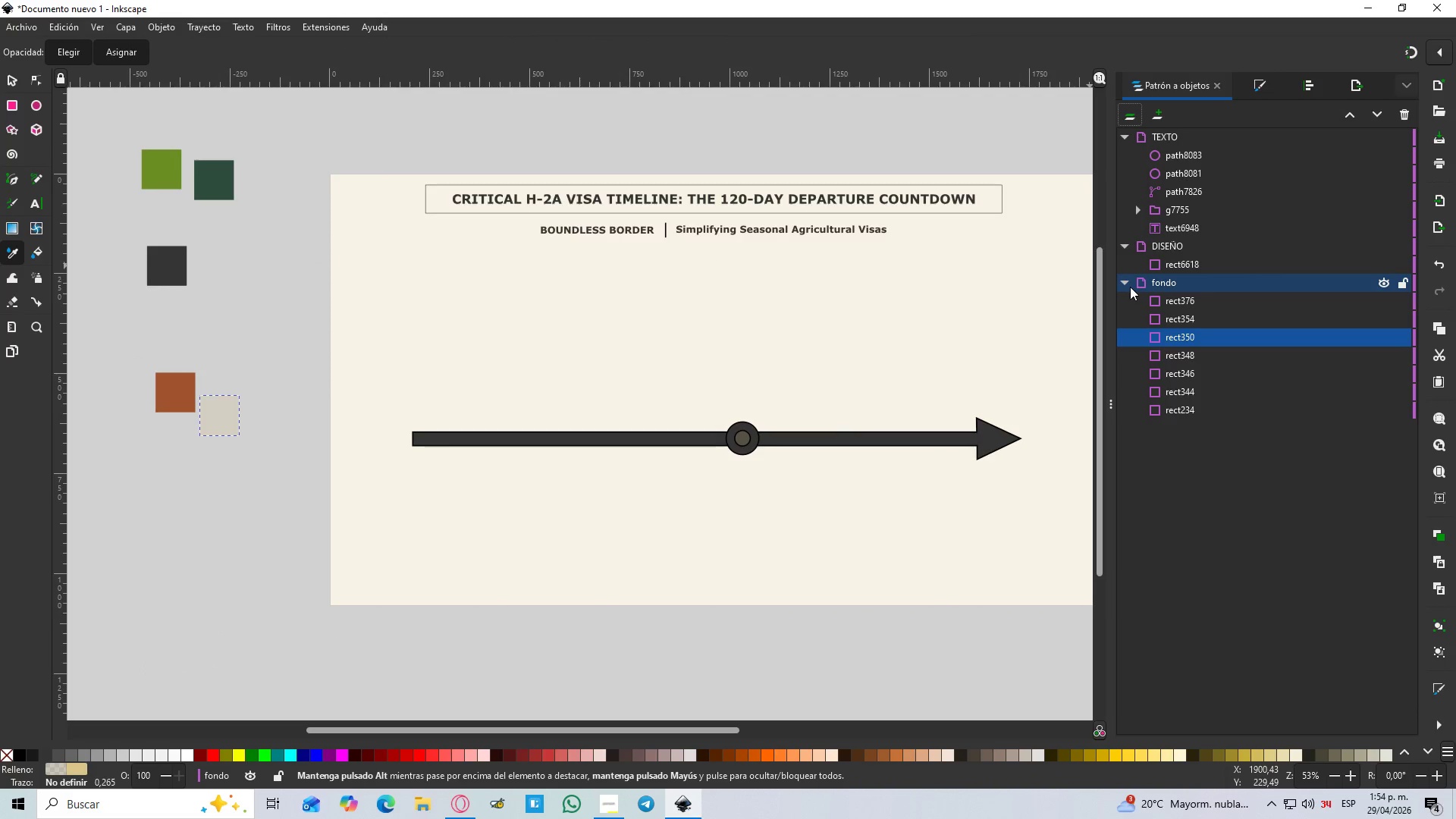 
double_click([1125, 285])
 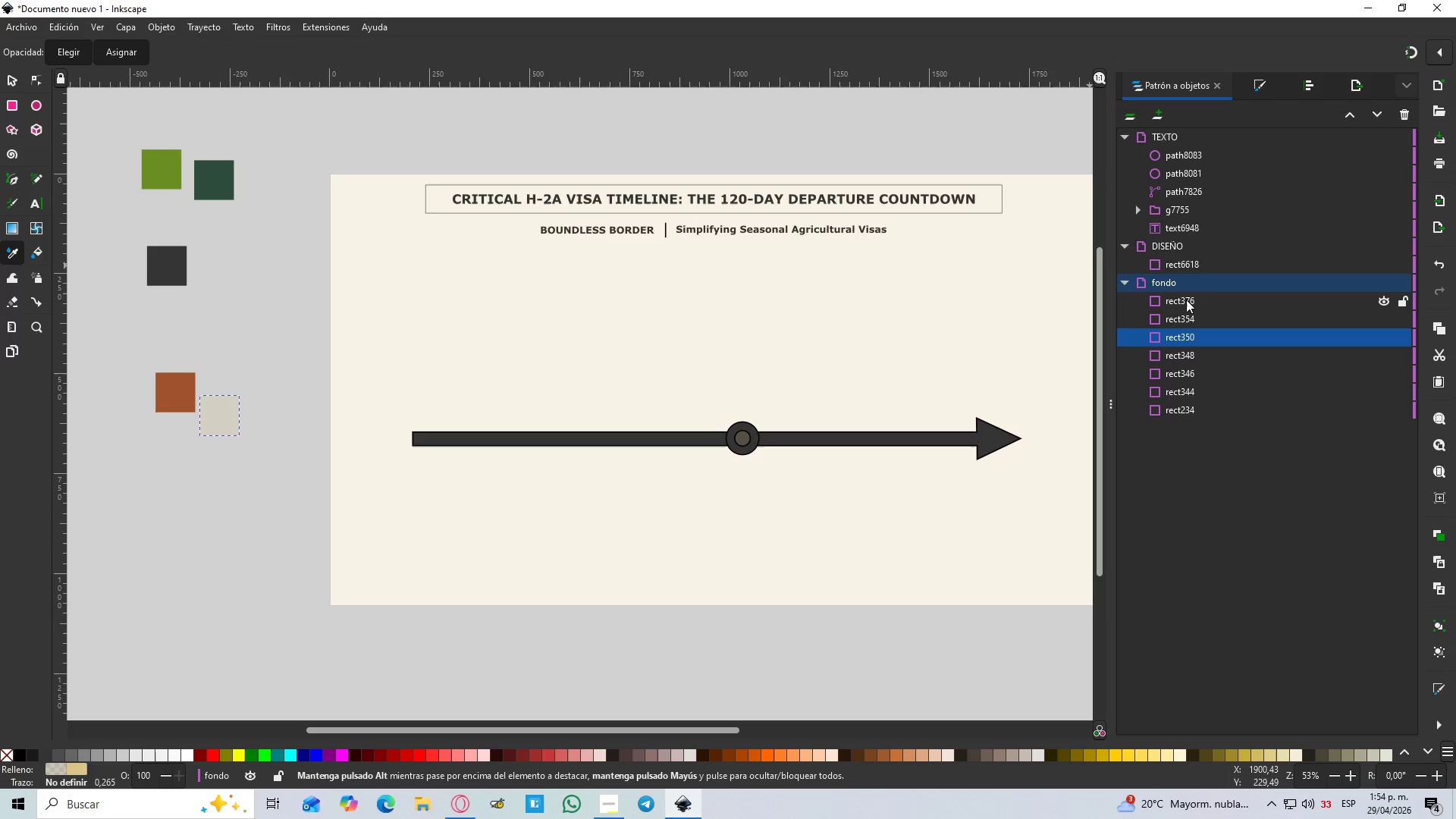 
left_click([1186, 300])
 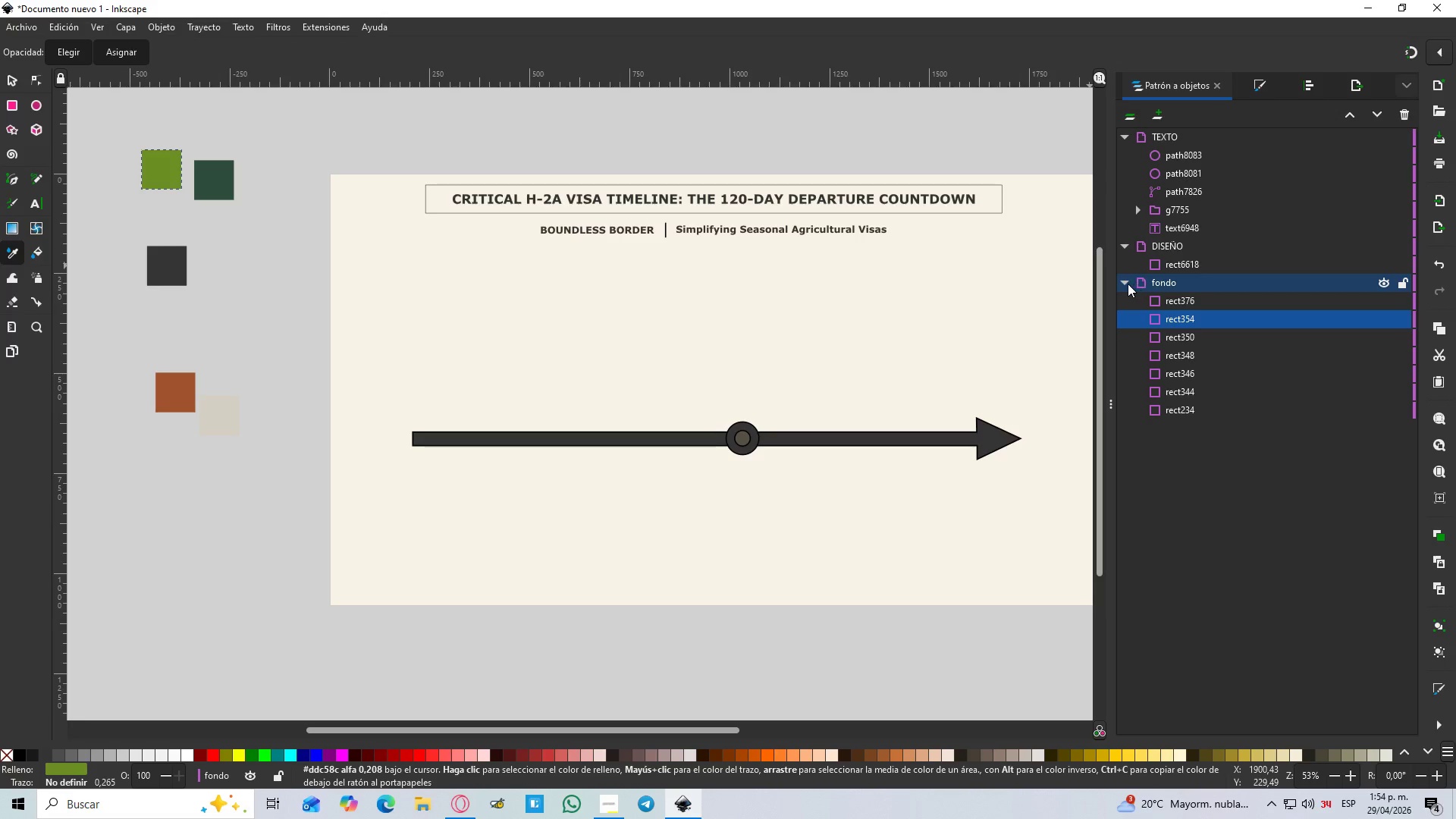 
left_click([878, 525])
 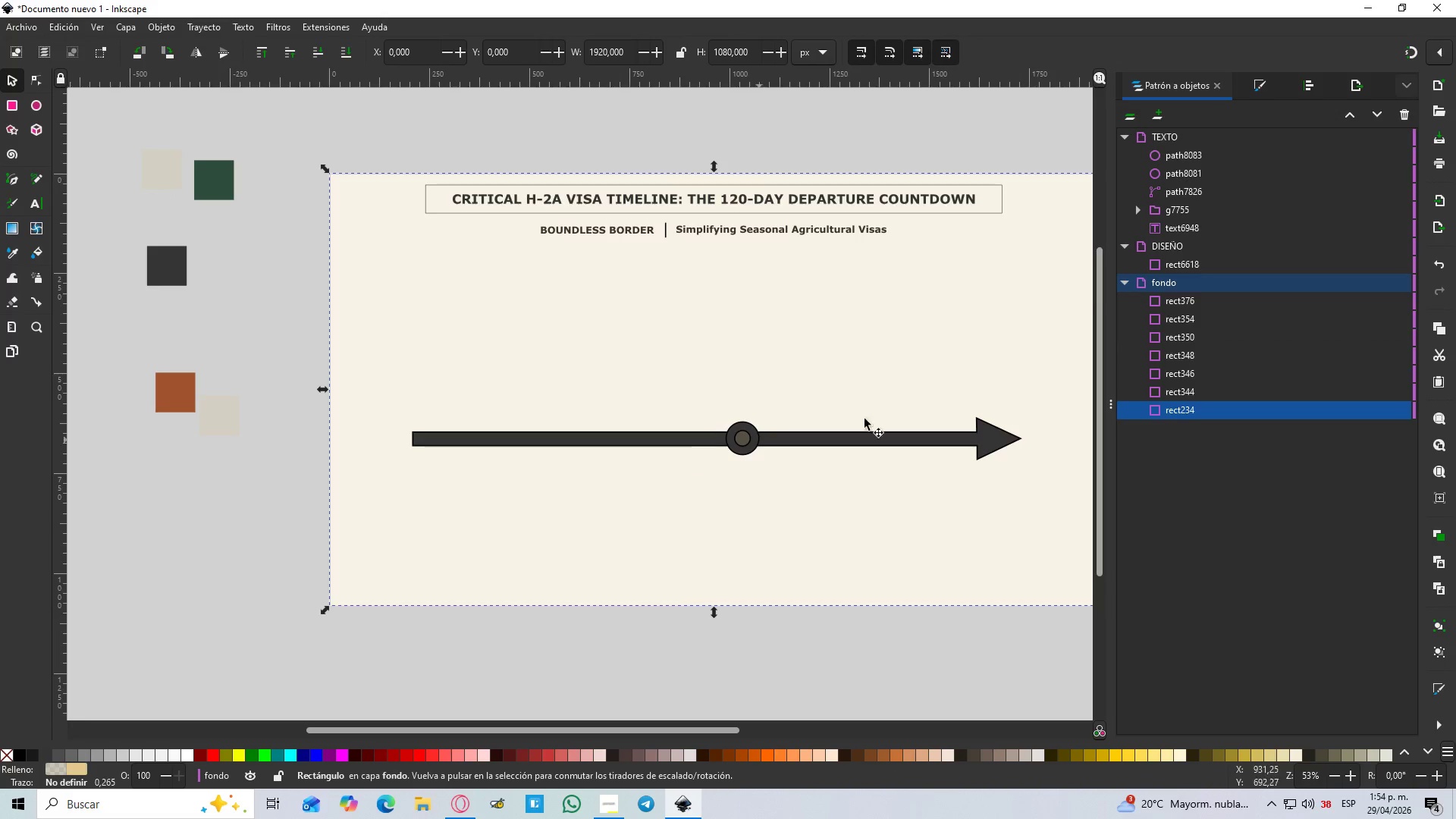 
left_click([1340, 89])
 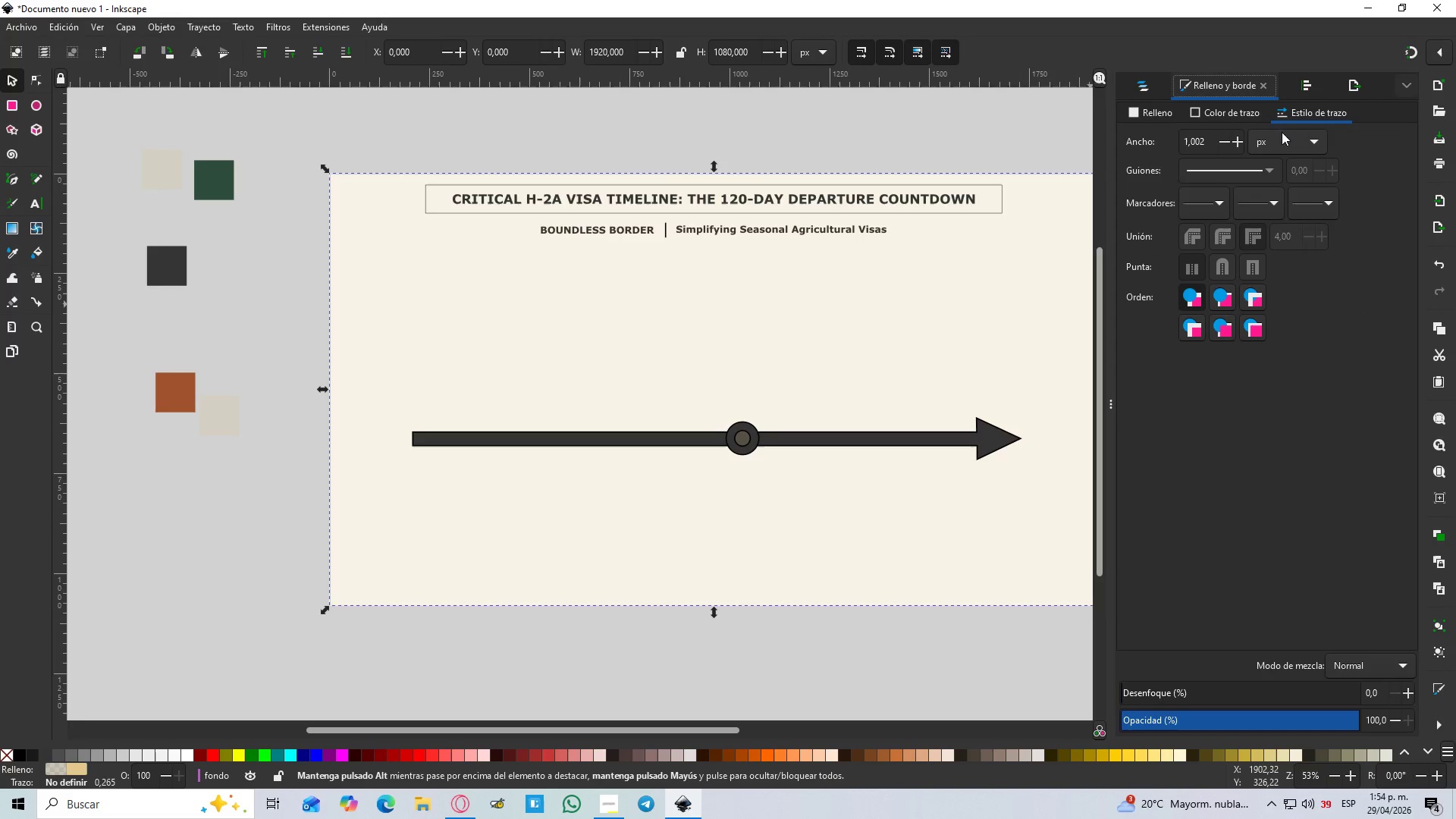 
left_click([1150, 115])
 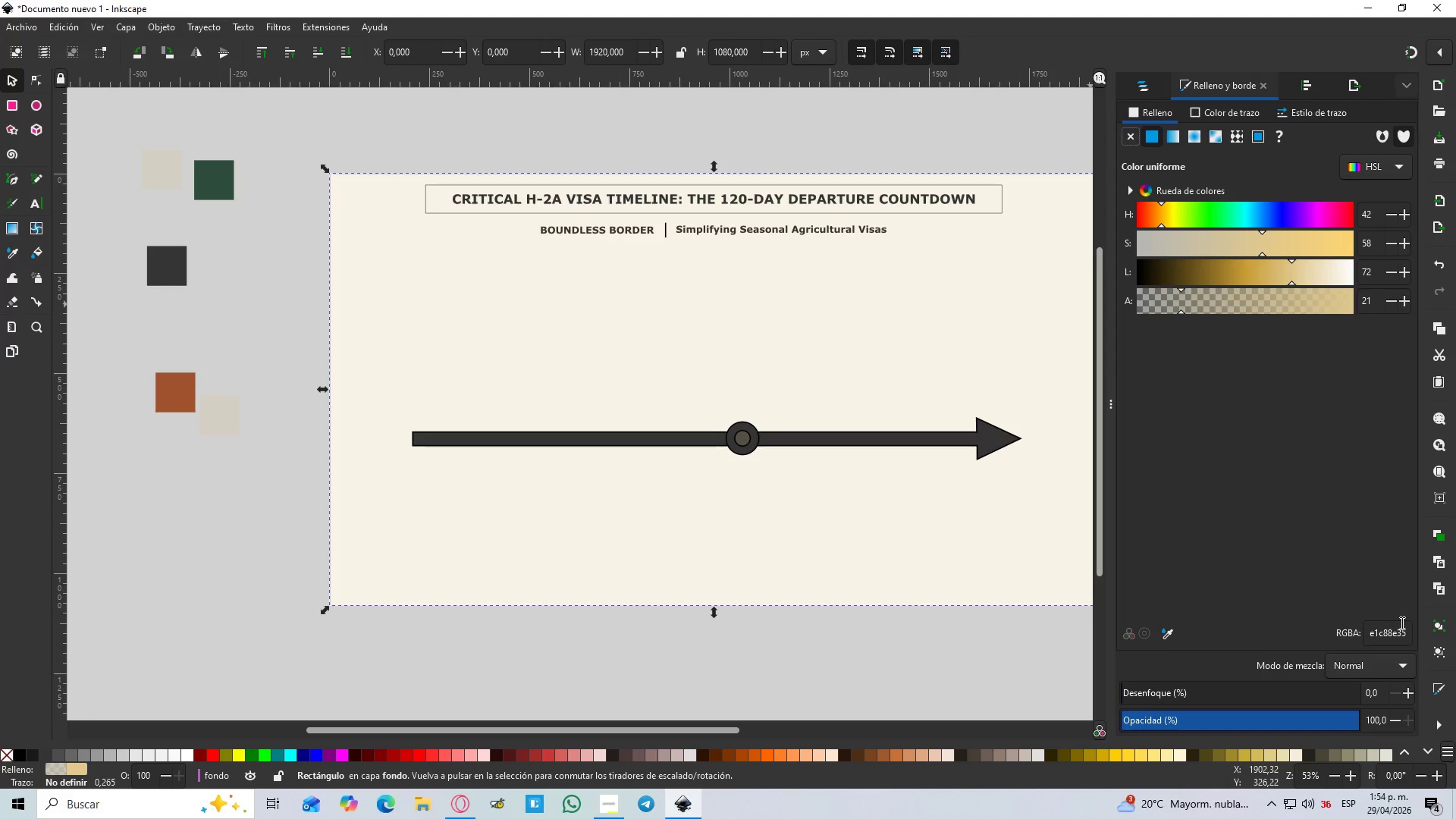 
double_click([1399, 623])
 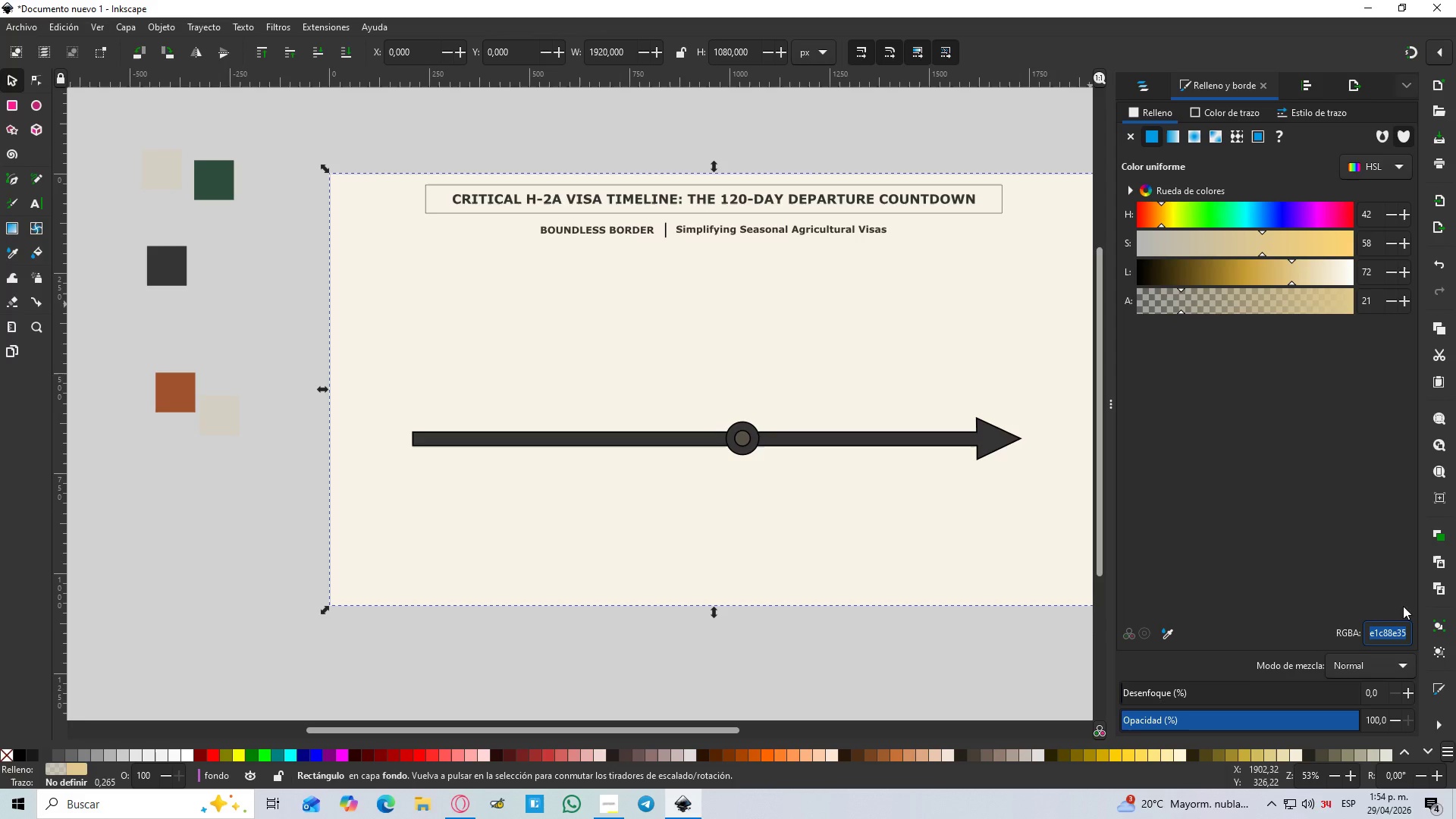 
key(Control+C)
 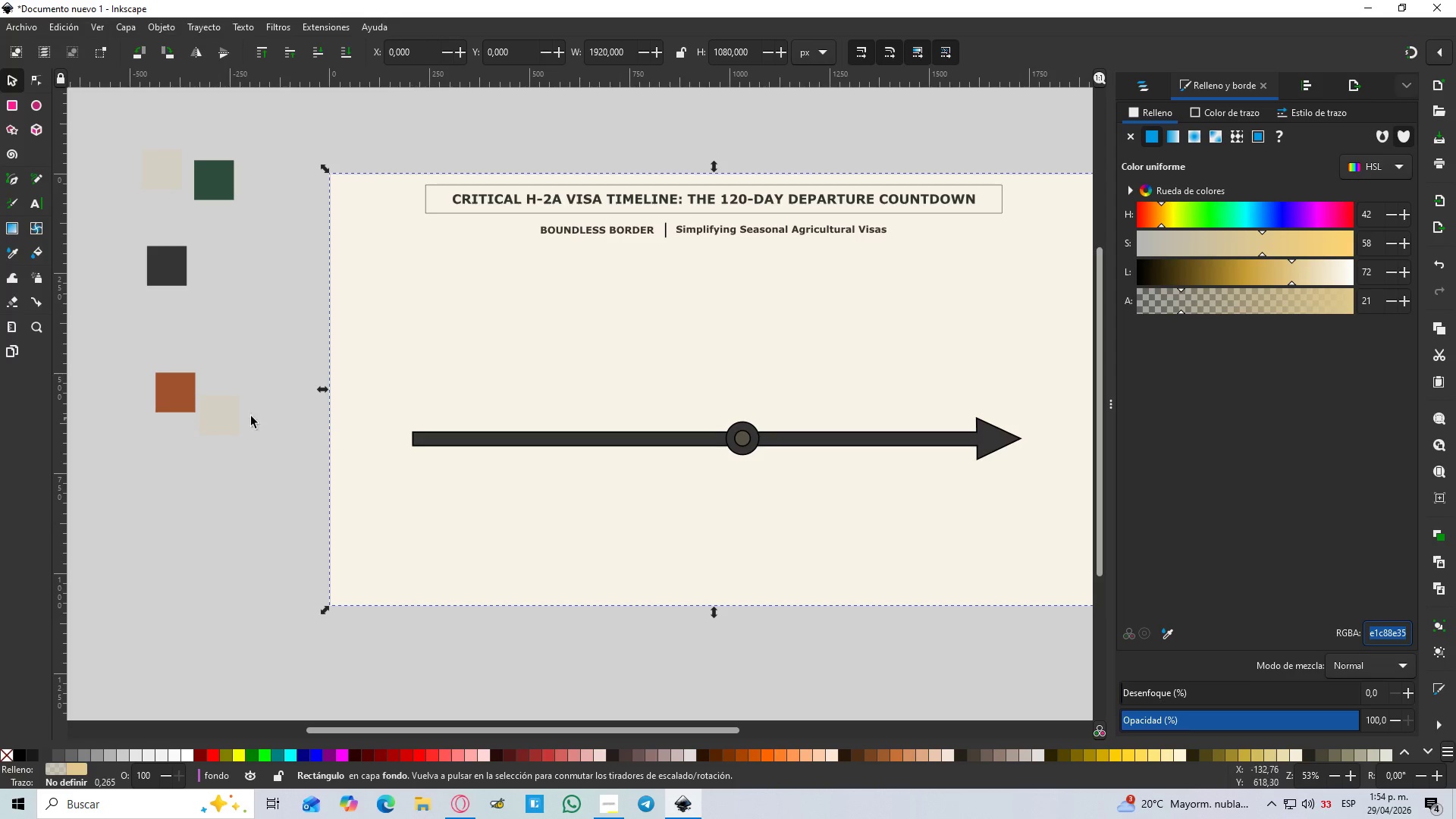 
left_click([215, 414])
 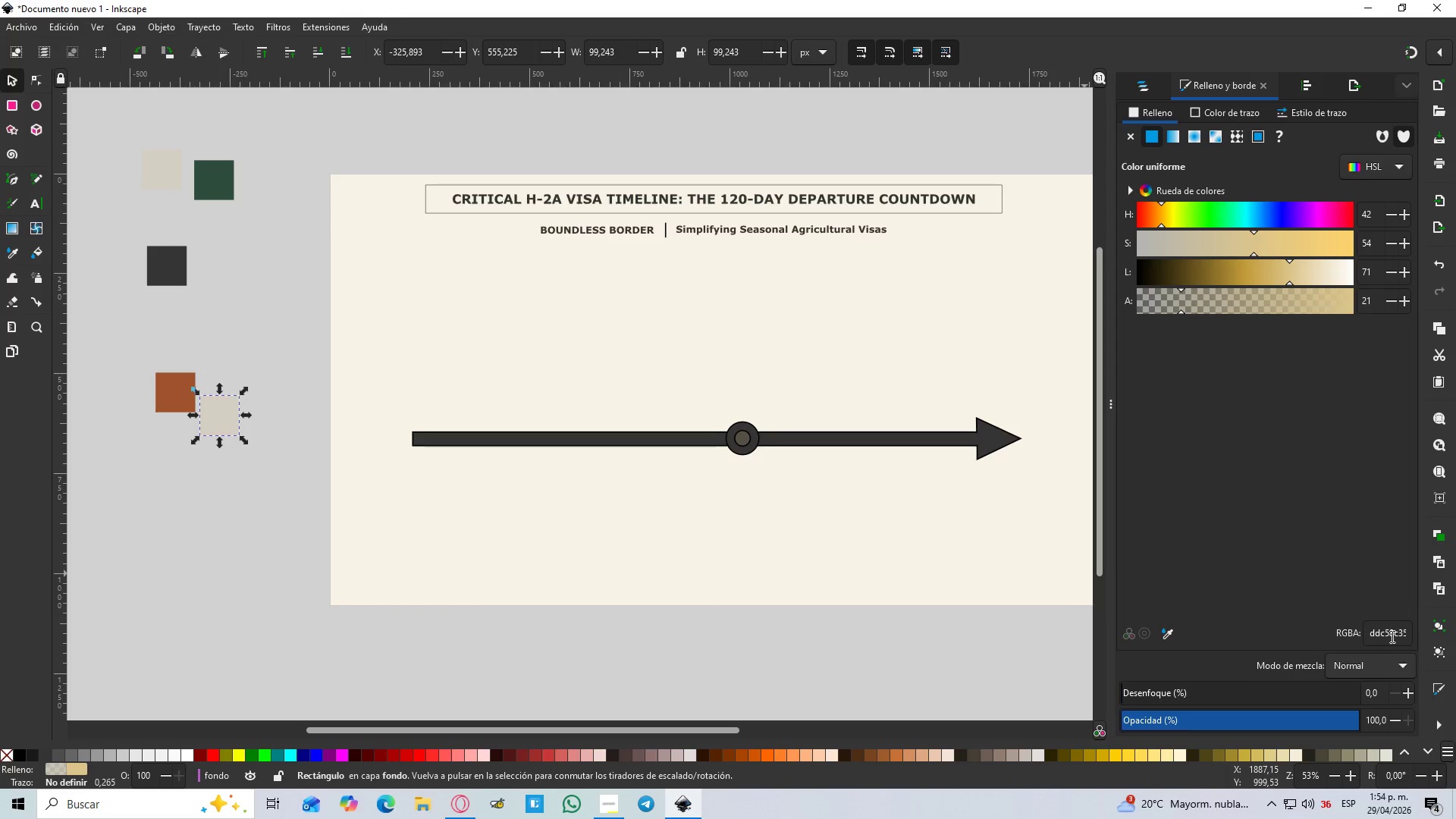 
double_click([1389, 631])
 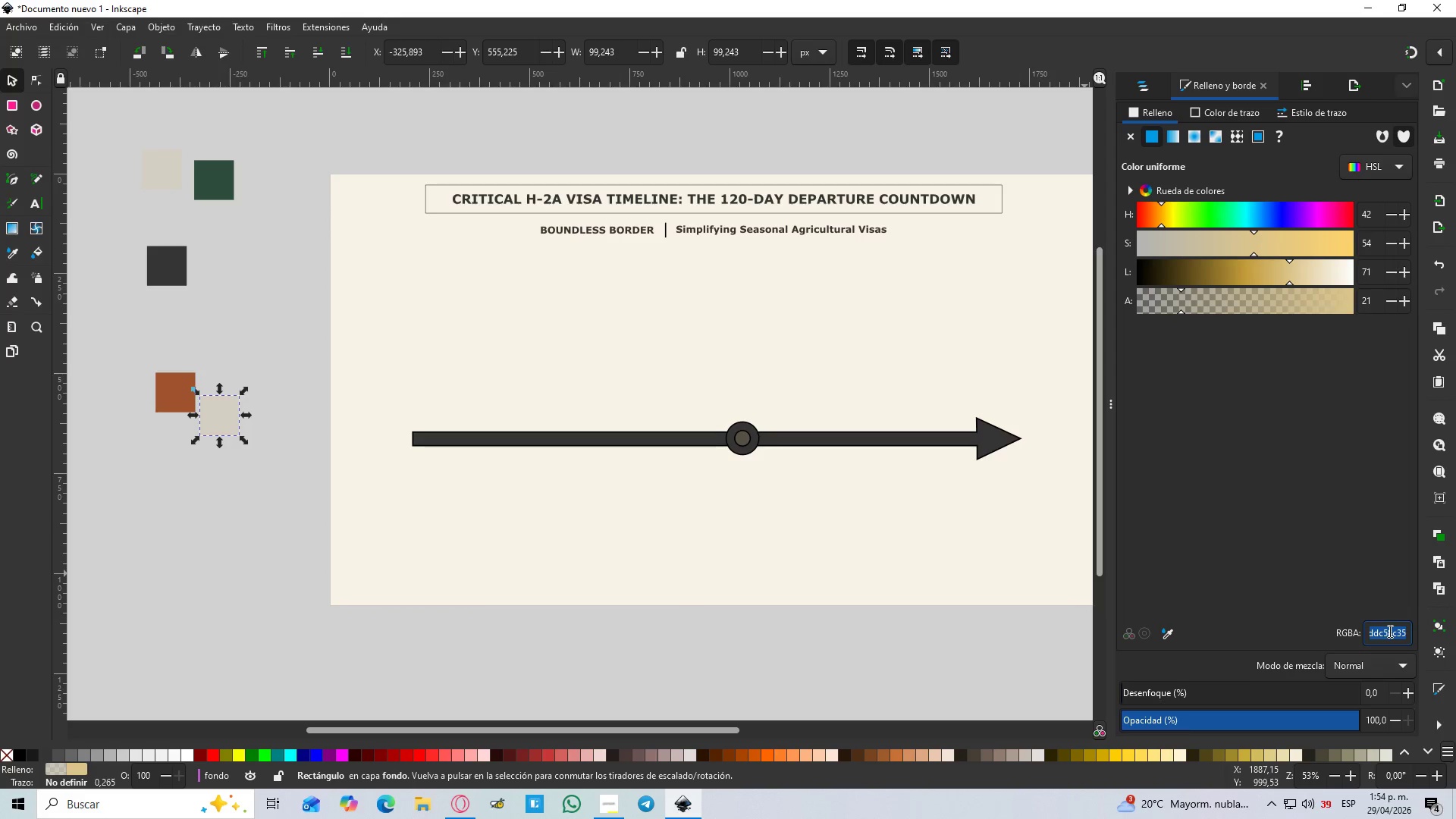 
key(Control+V)
 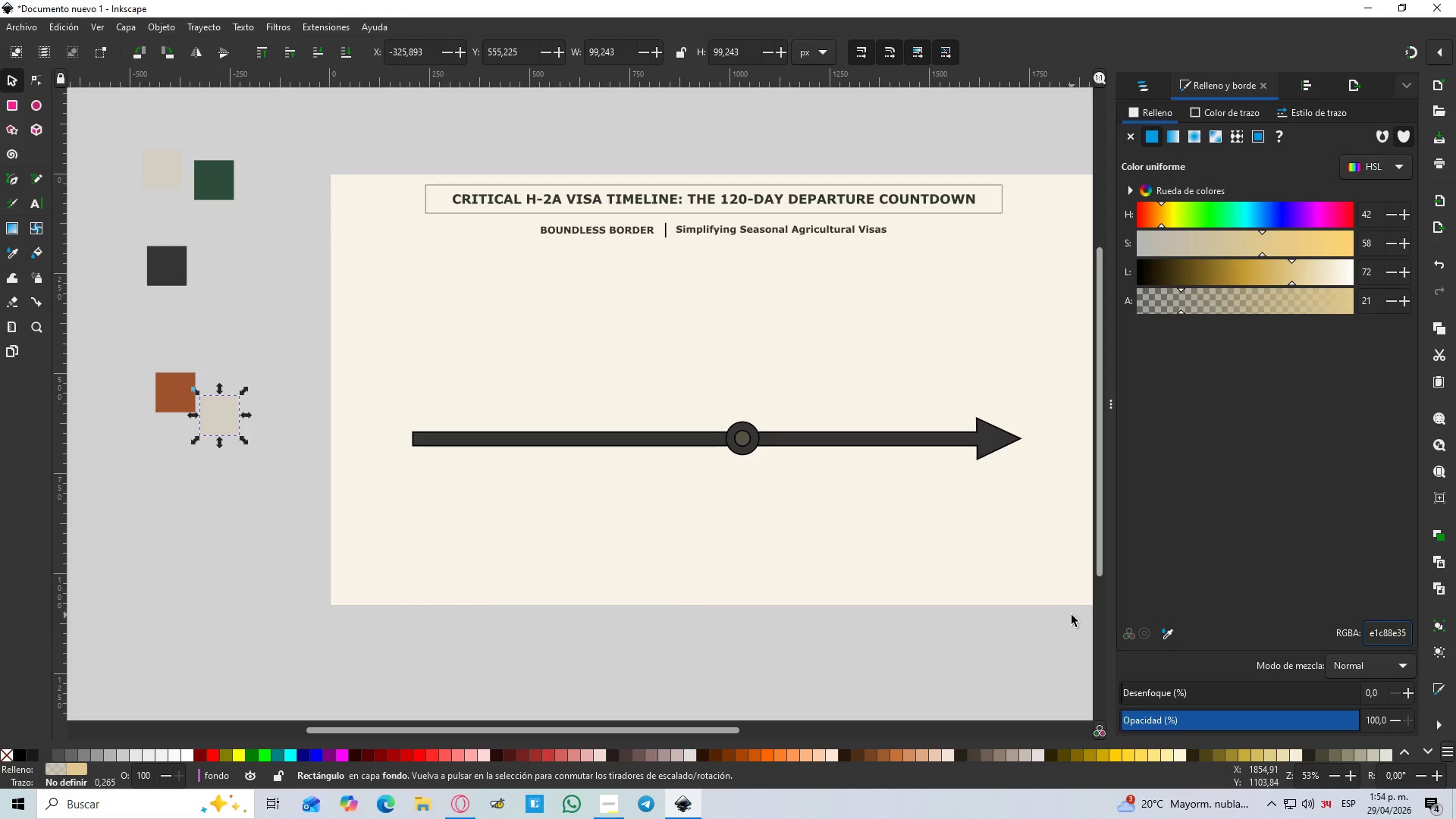 
key(Enter)
 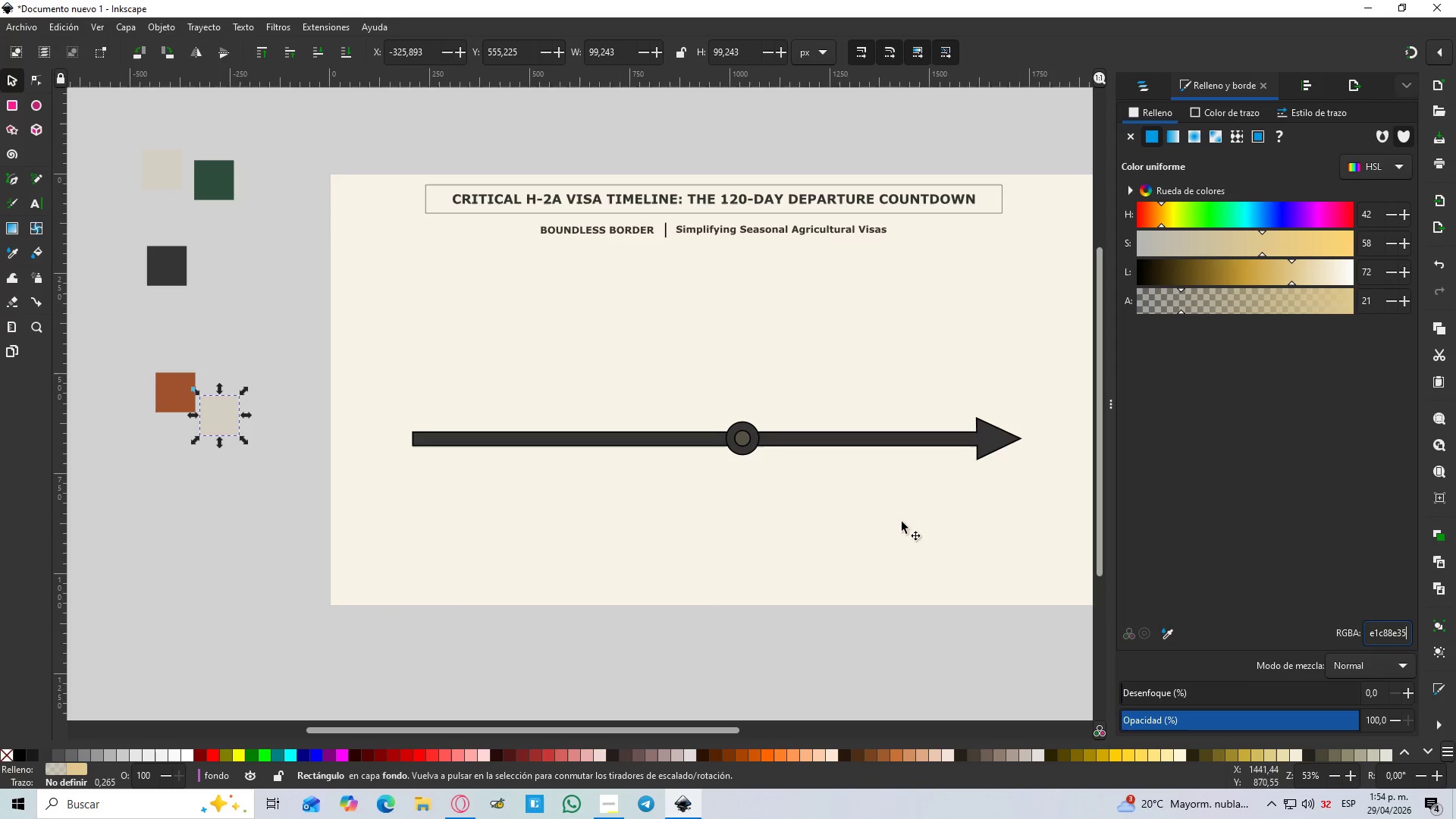 
left_click([770, 556])
 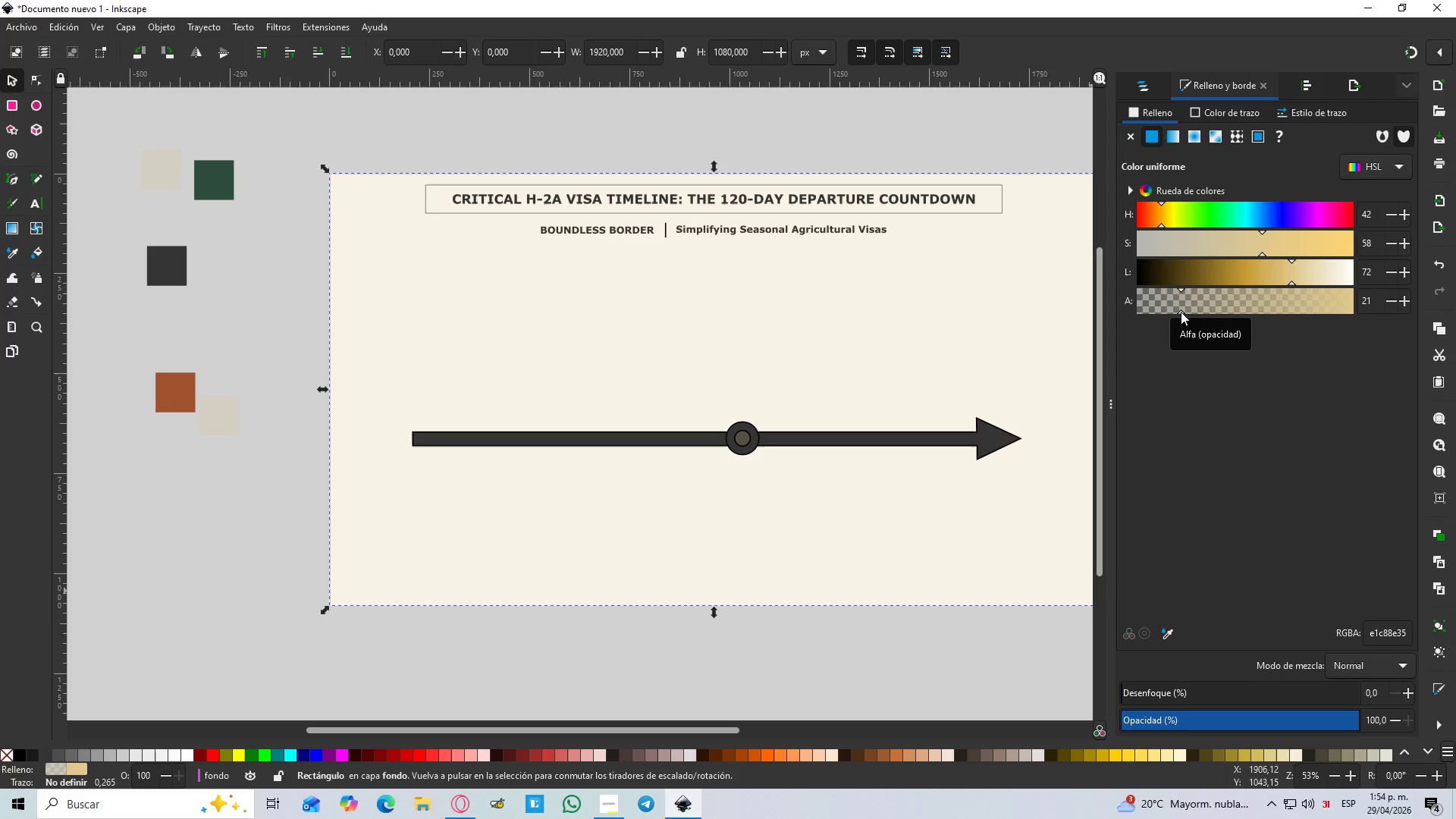 
wait(6.14)
 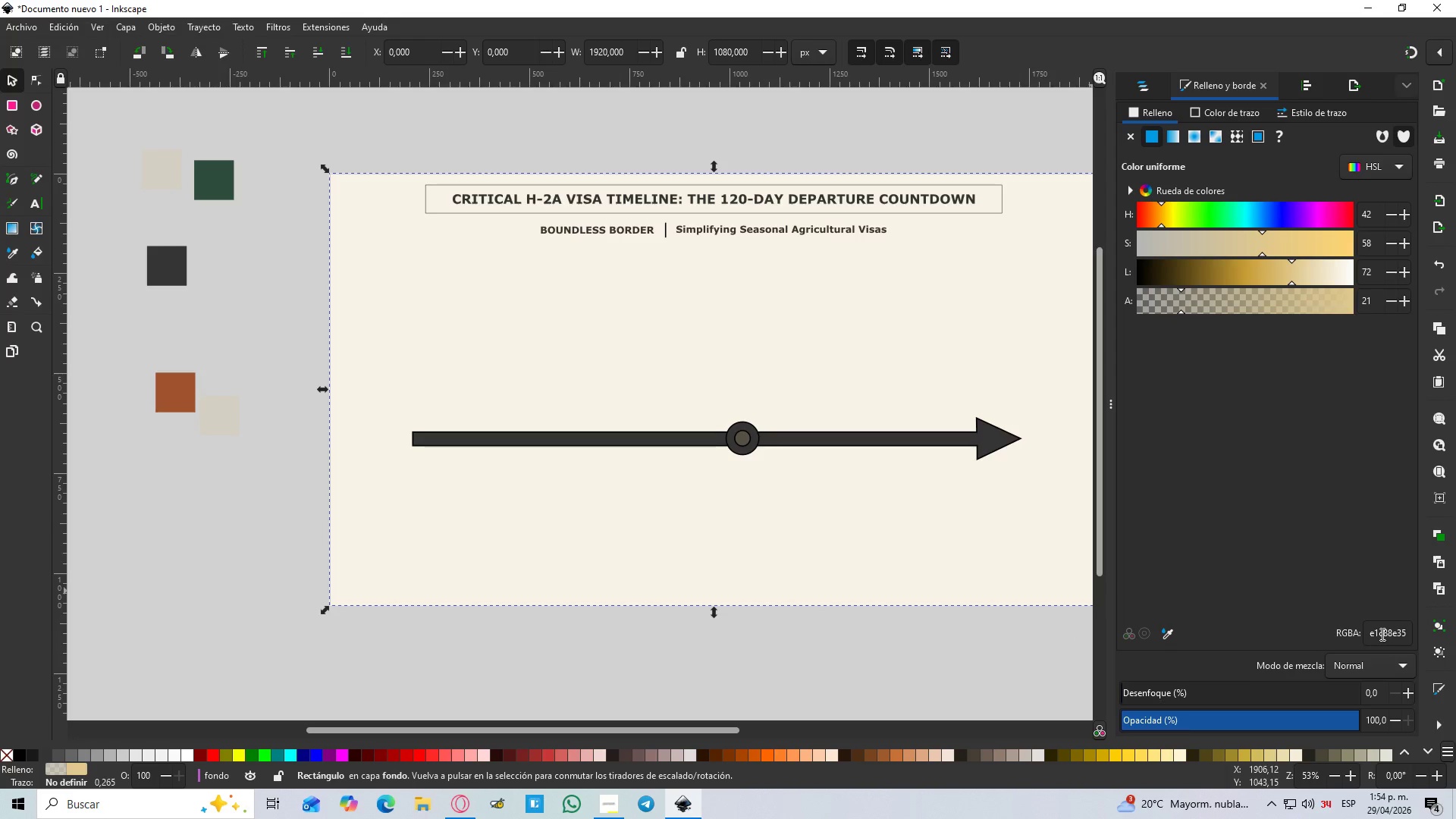 
left_click_drag(start_coordinate=[1181, 312], to_coordinate=[1326, 325])
 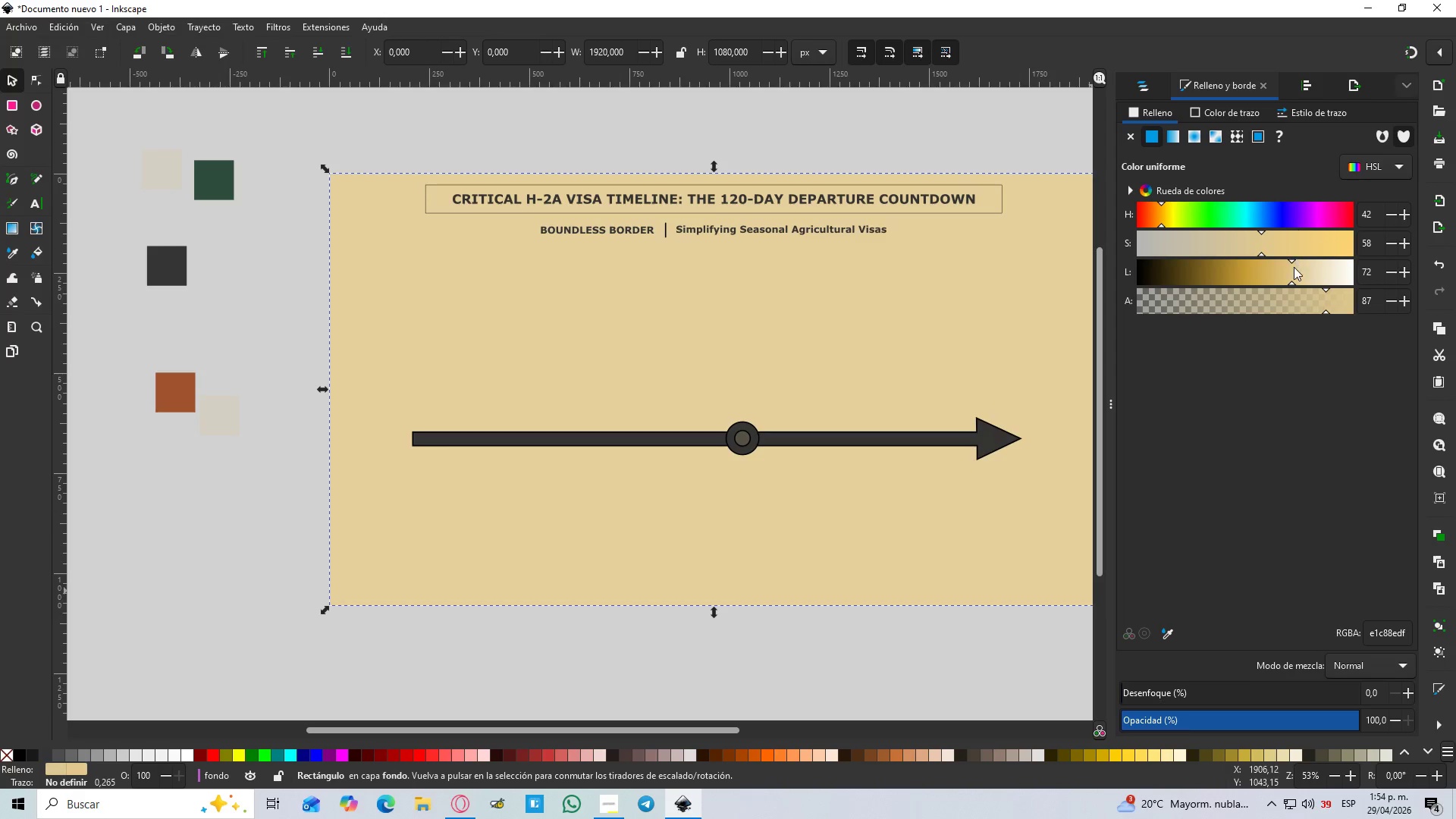 
left_click_drag(start_coordinate=[1292, 279], to_coordinate=[1329, 277])
 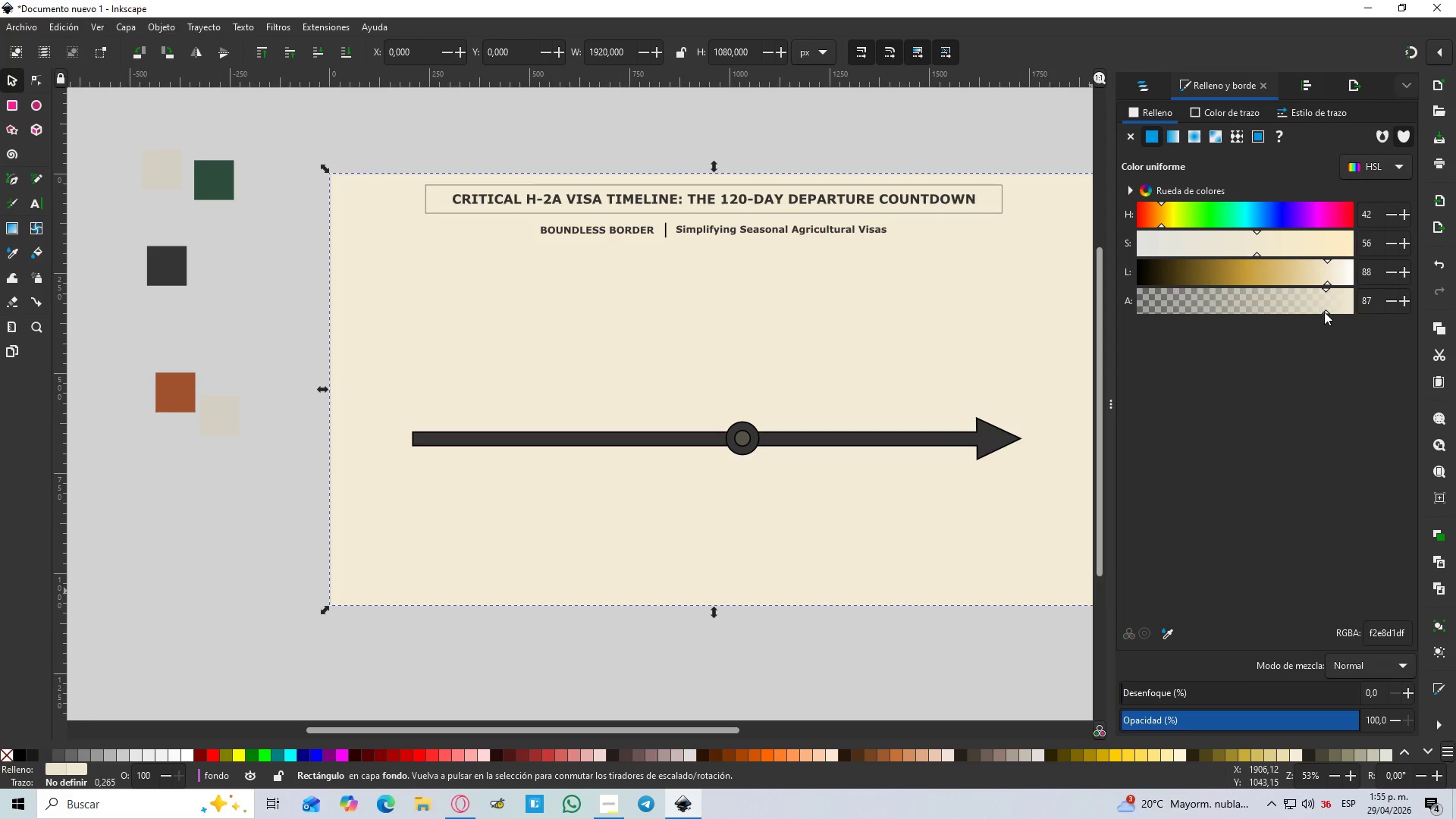 
left_click_drag(start_coordinate=[1324, 312], to_coordinate=[1358, 318])
 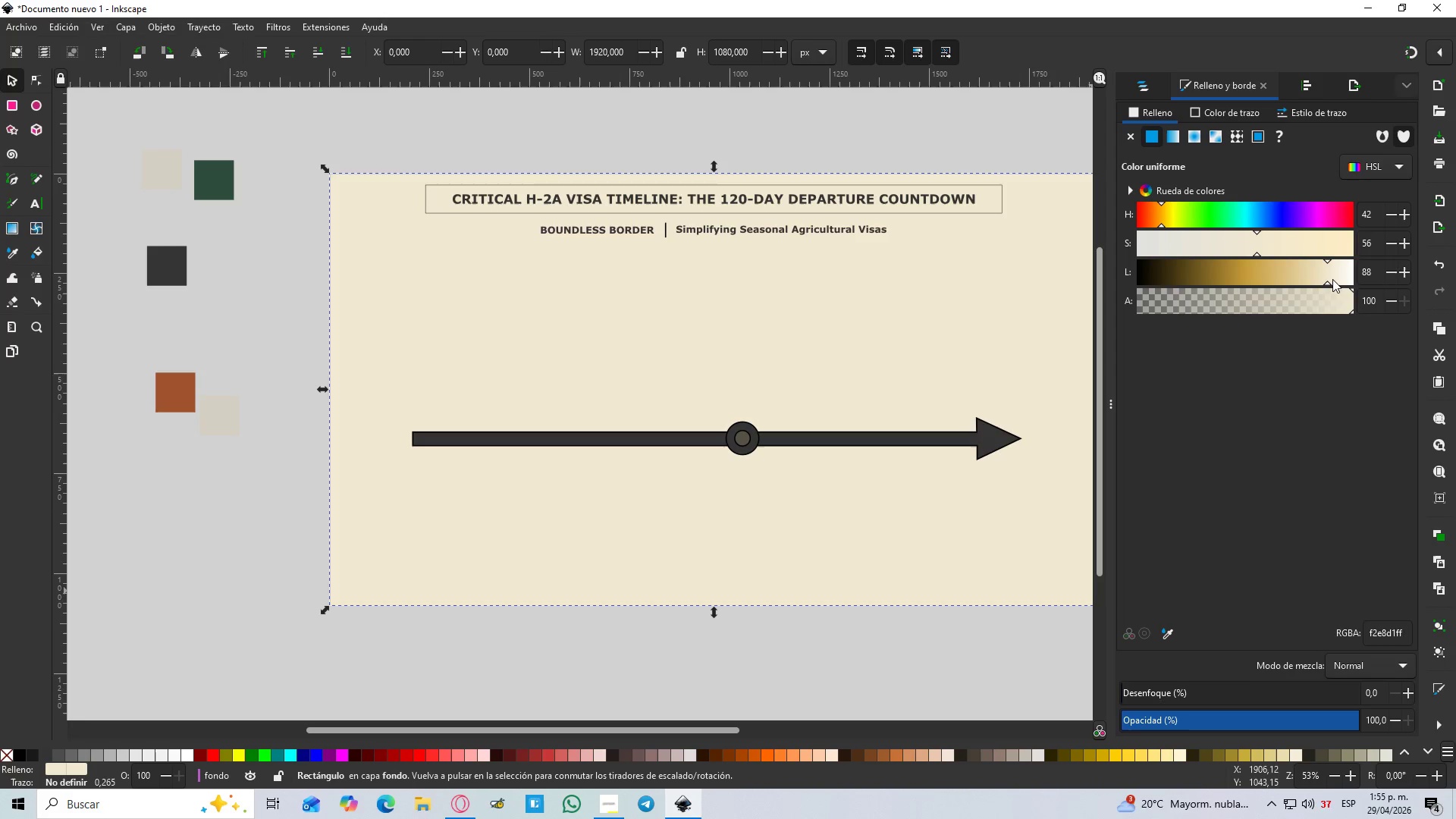 
left_click_drag(start_coordinate=[1332, 278], to_coordinate=[1333, 285])
 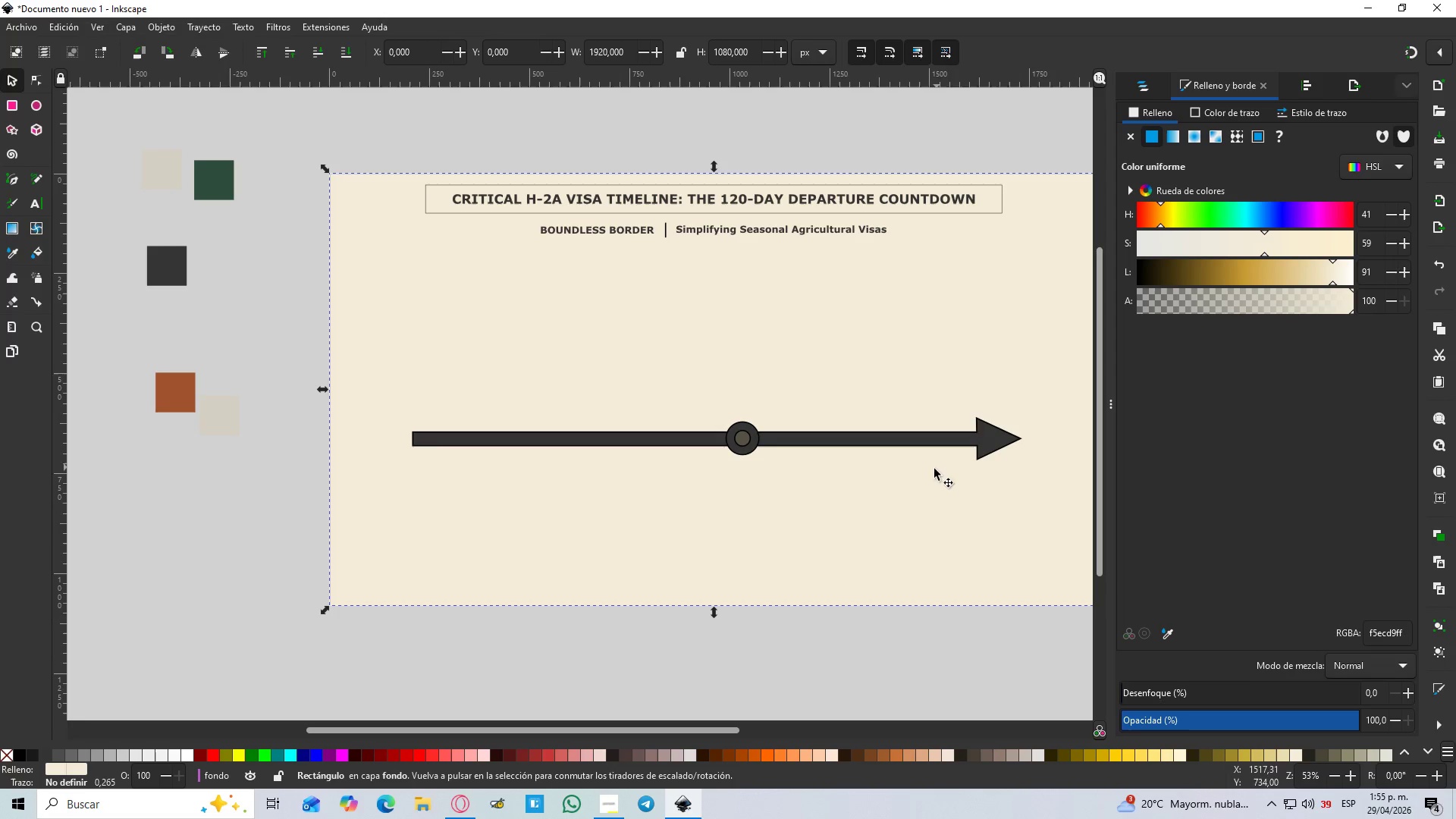 
hold_key(key=ControlLeft, duration=0.38)
scroll: coordinate [857, 494], scroll_direction: up, amount: 1.0
 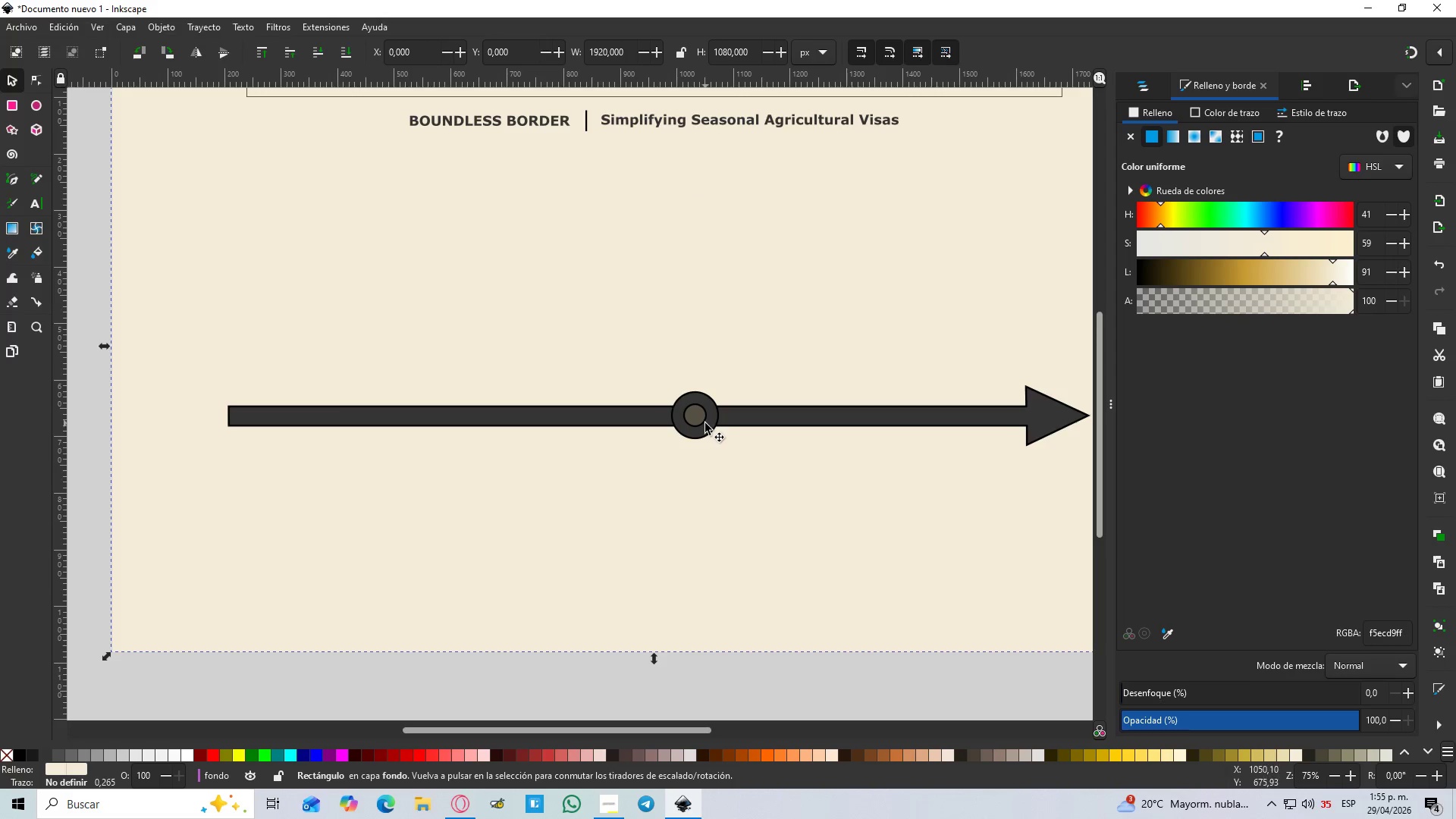 
left_click([699, 418])
 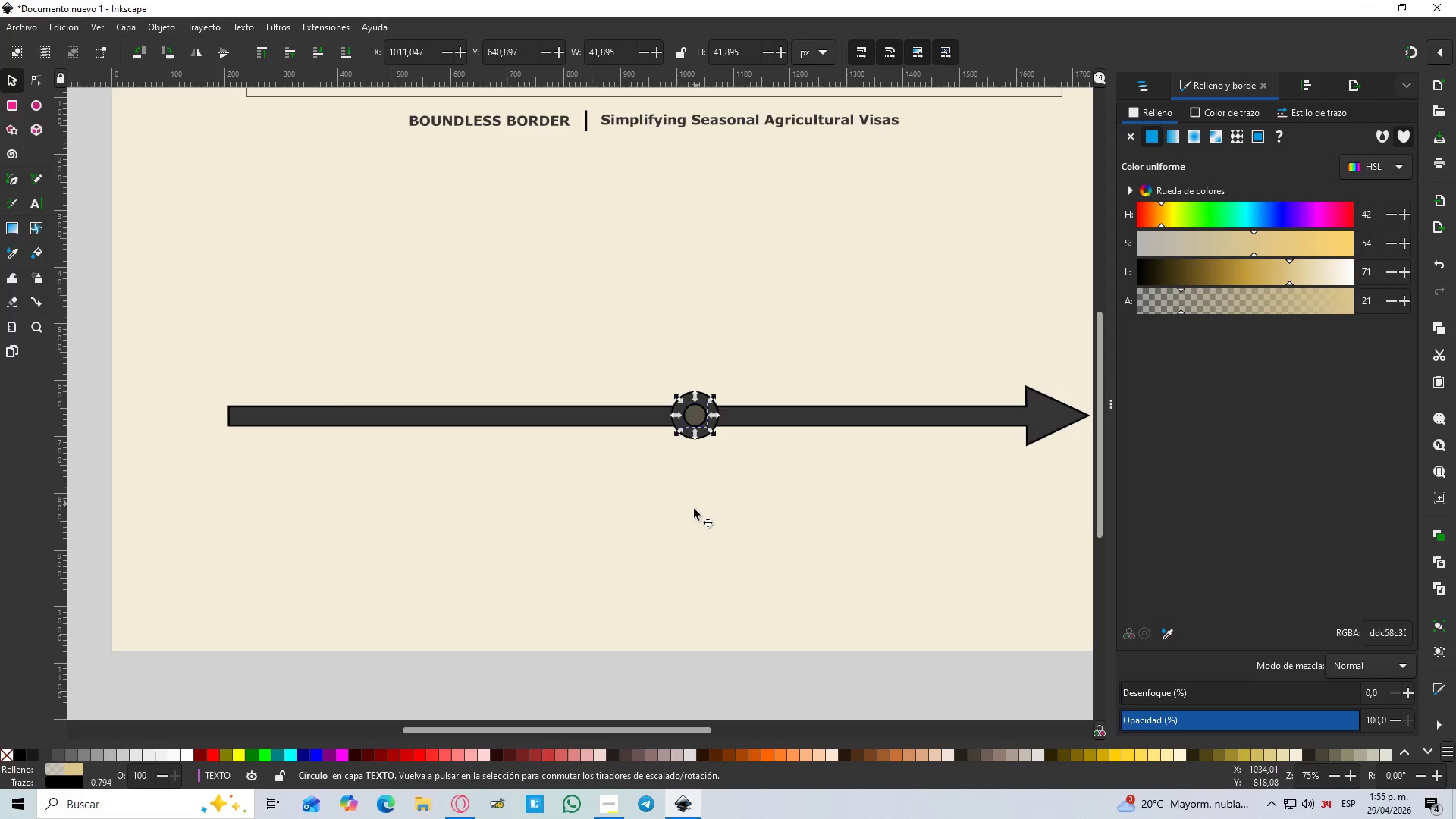 
key(D)
 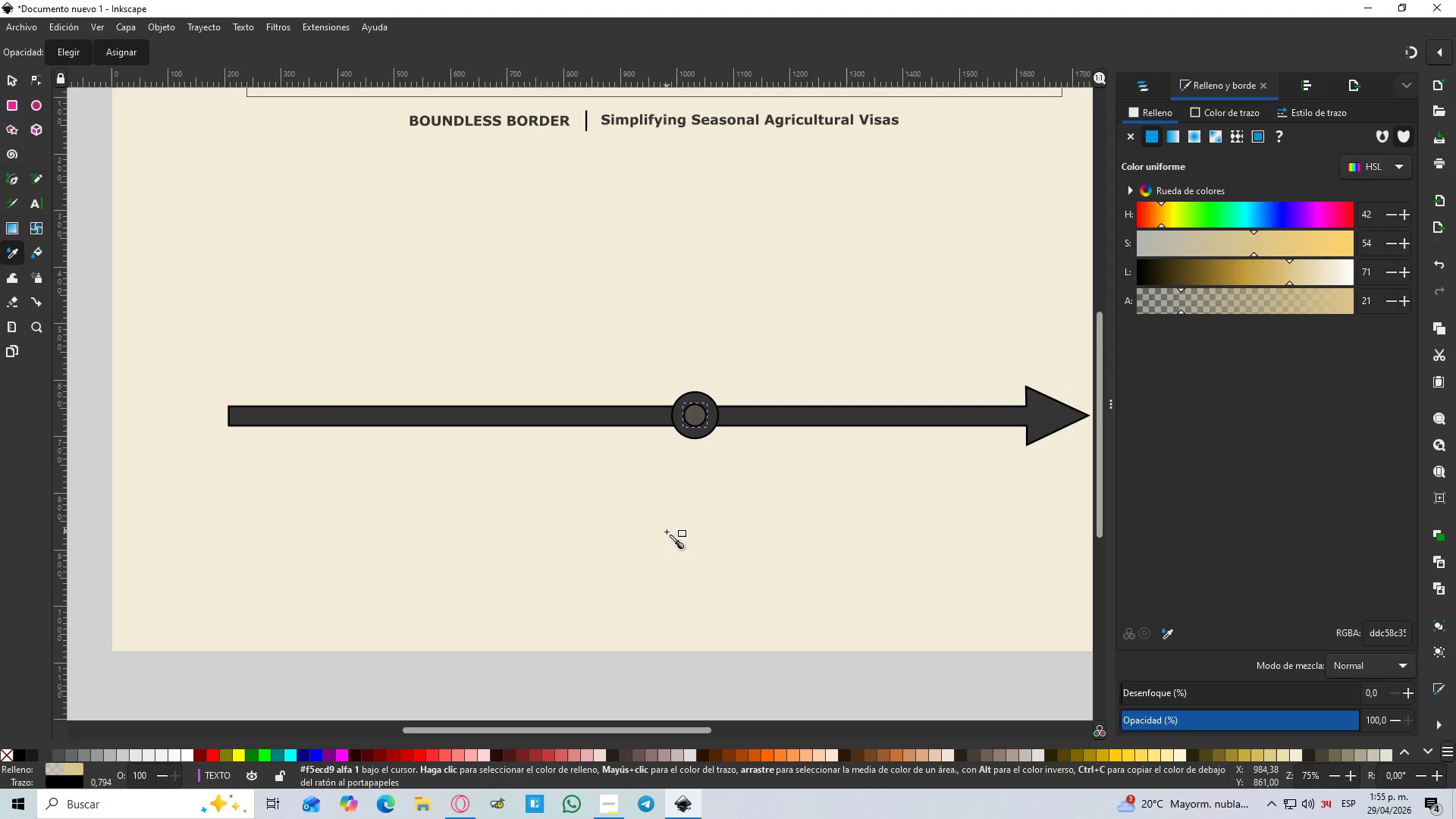 
left_click([667, 532])
 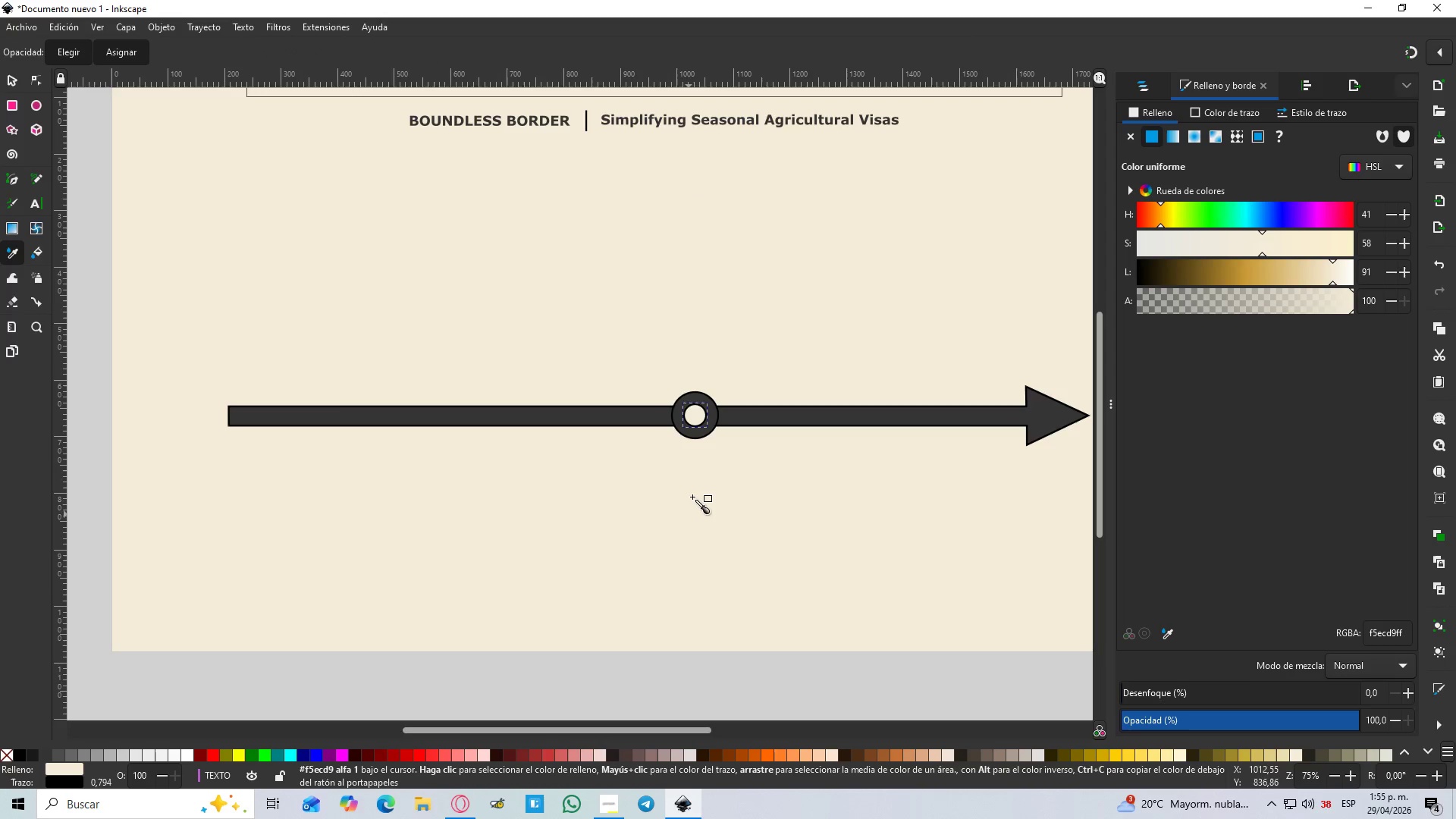 
key(Control+ControlLeft)
 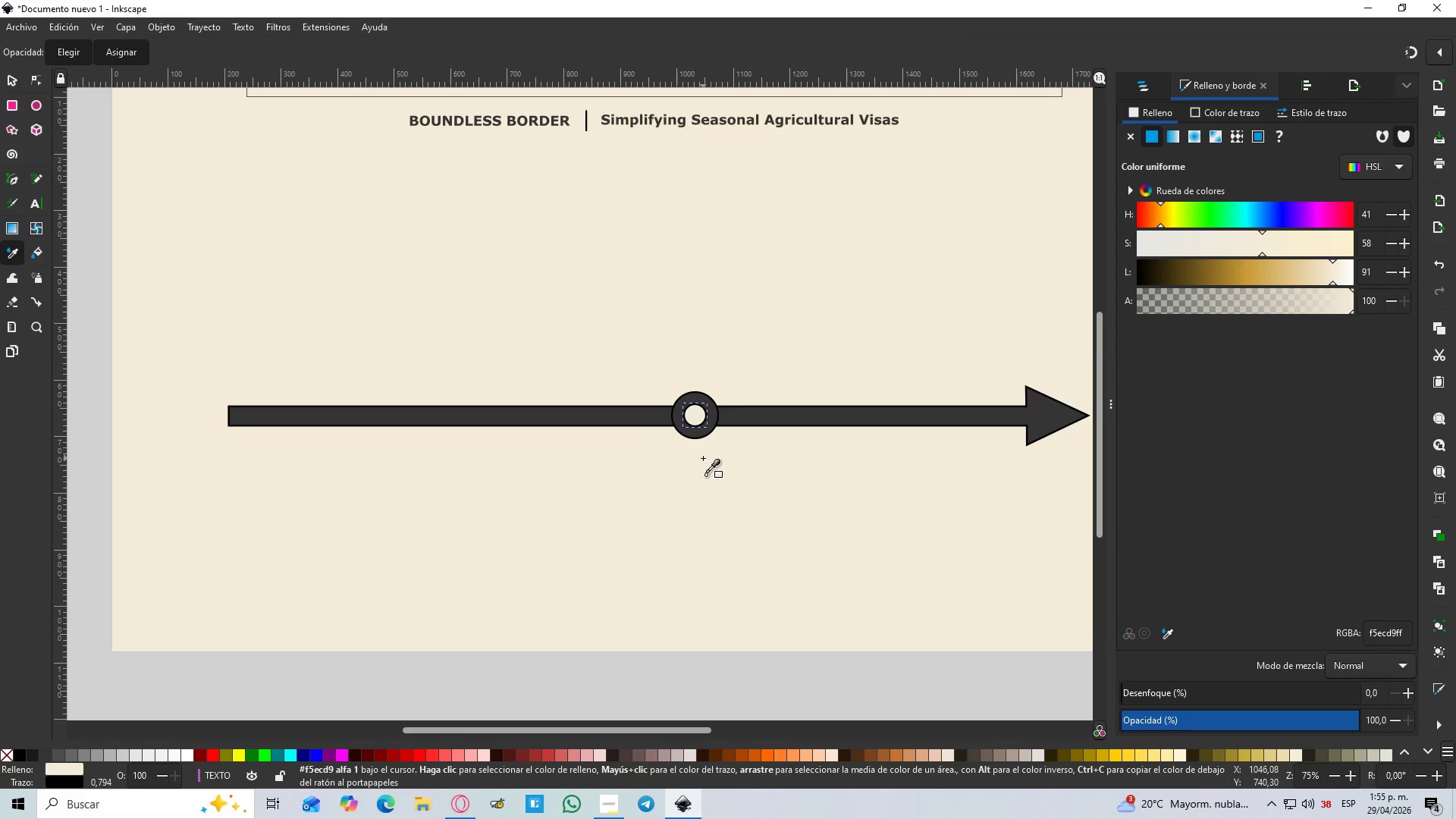 
hold_key(key=ControlLeft, duration=0.58)
 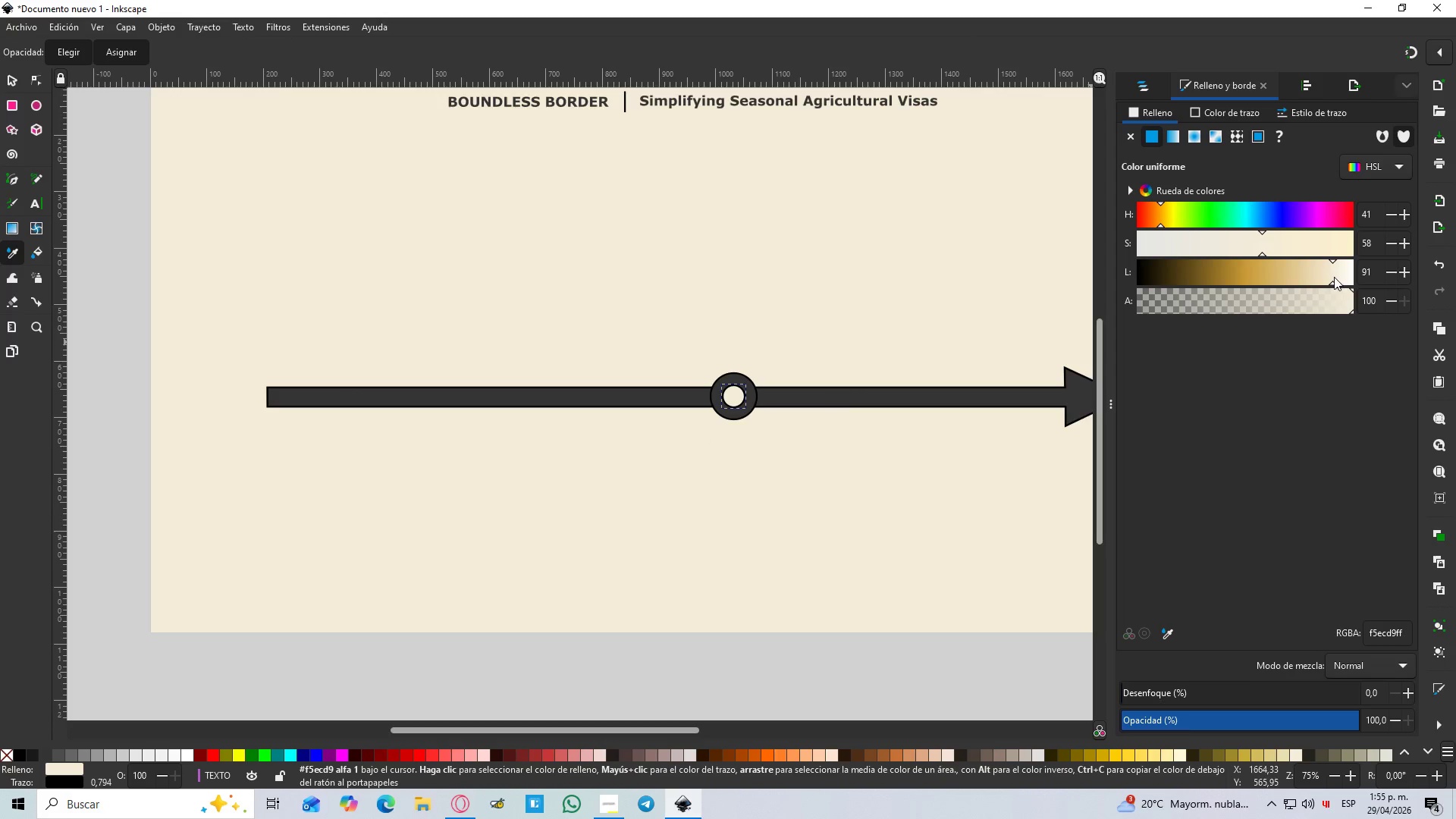 
scroll: coordinate [703, 458], scroll_direction: up, amount: 1.0
 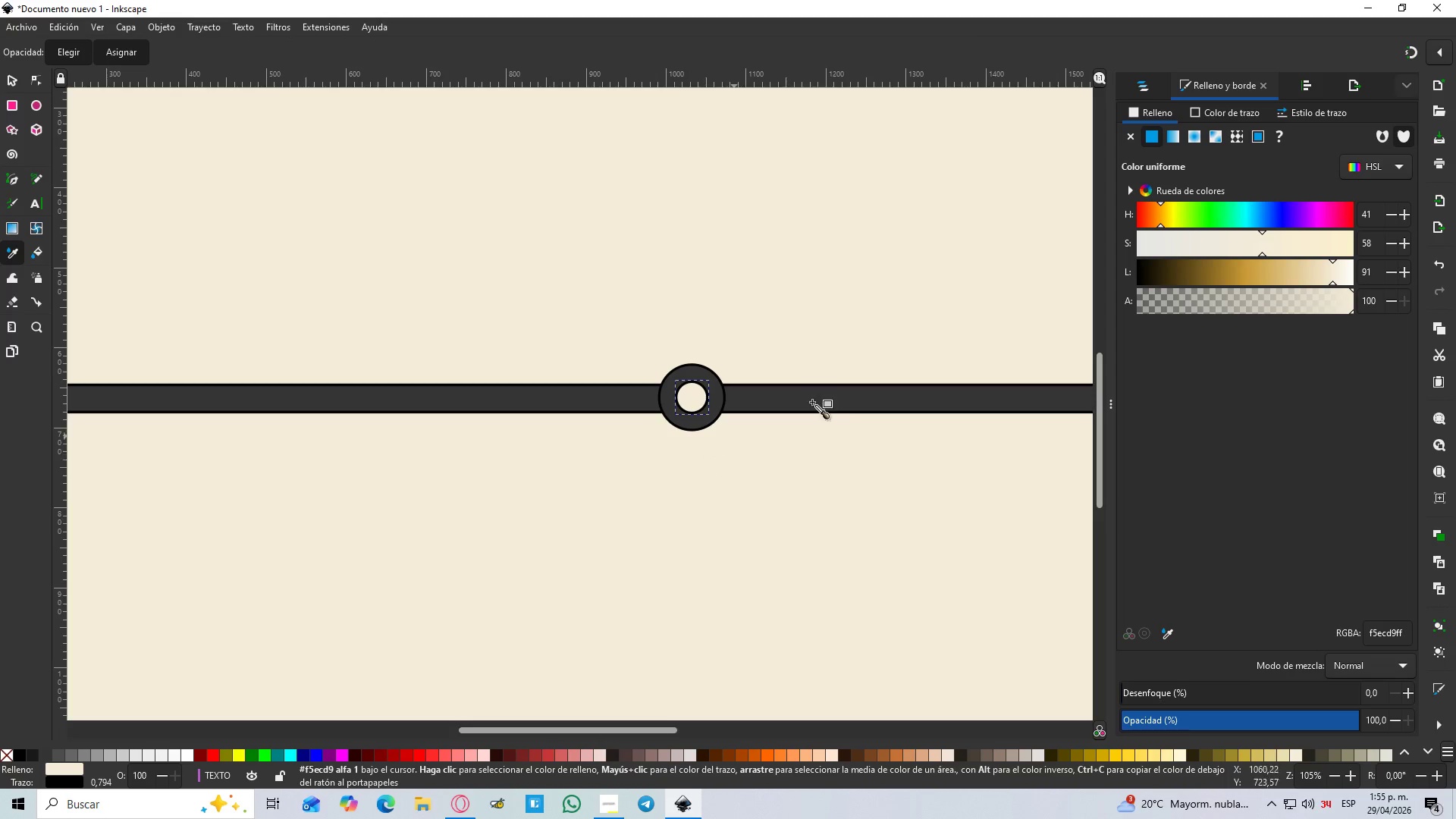 
scroll: coordinate [835, 395], scroll_direction: down, amount: 1.0
 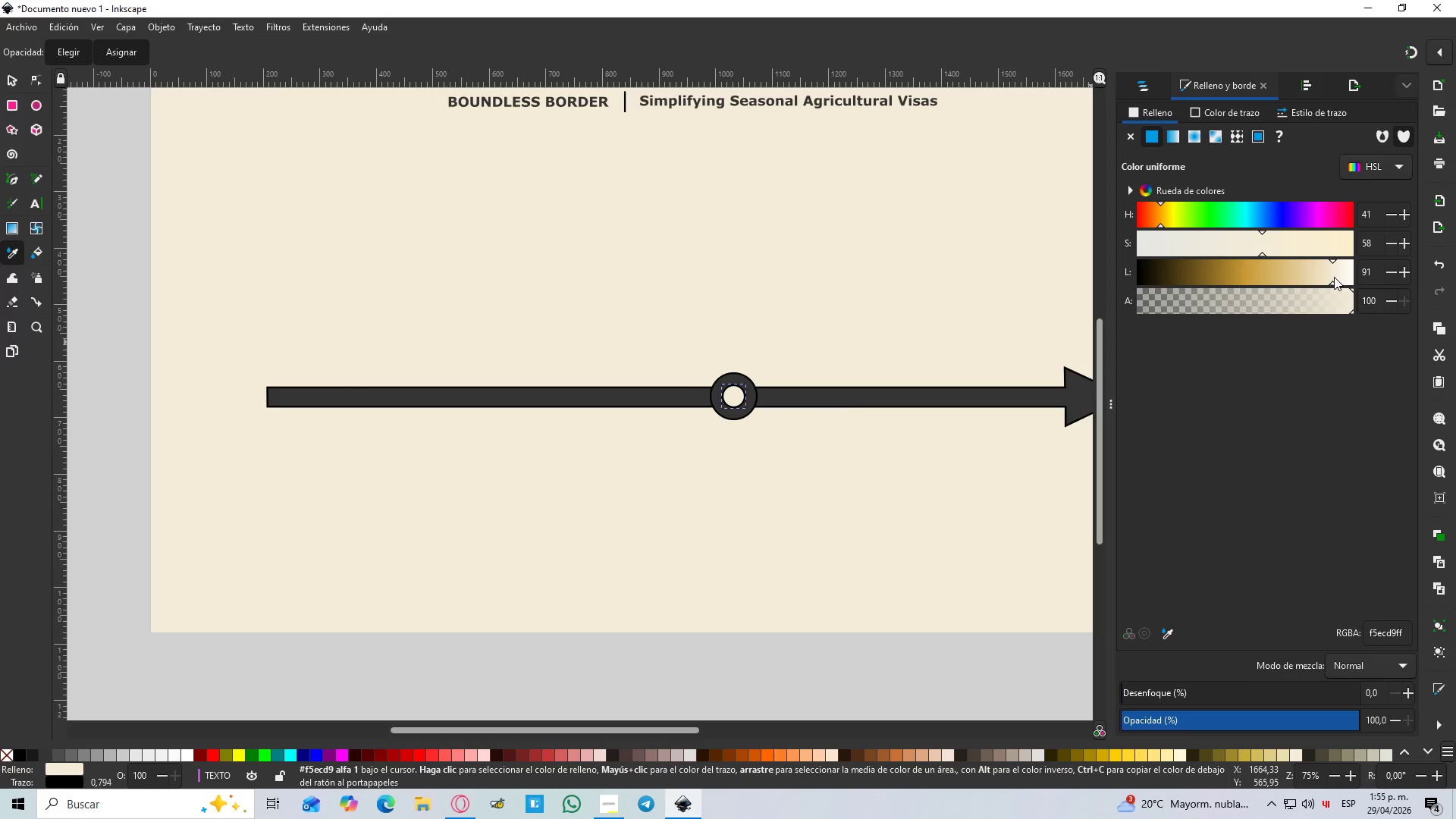 
left_click_drag(start_coordinate=[1334, 284], to_coordinate=[1347, 280])
 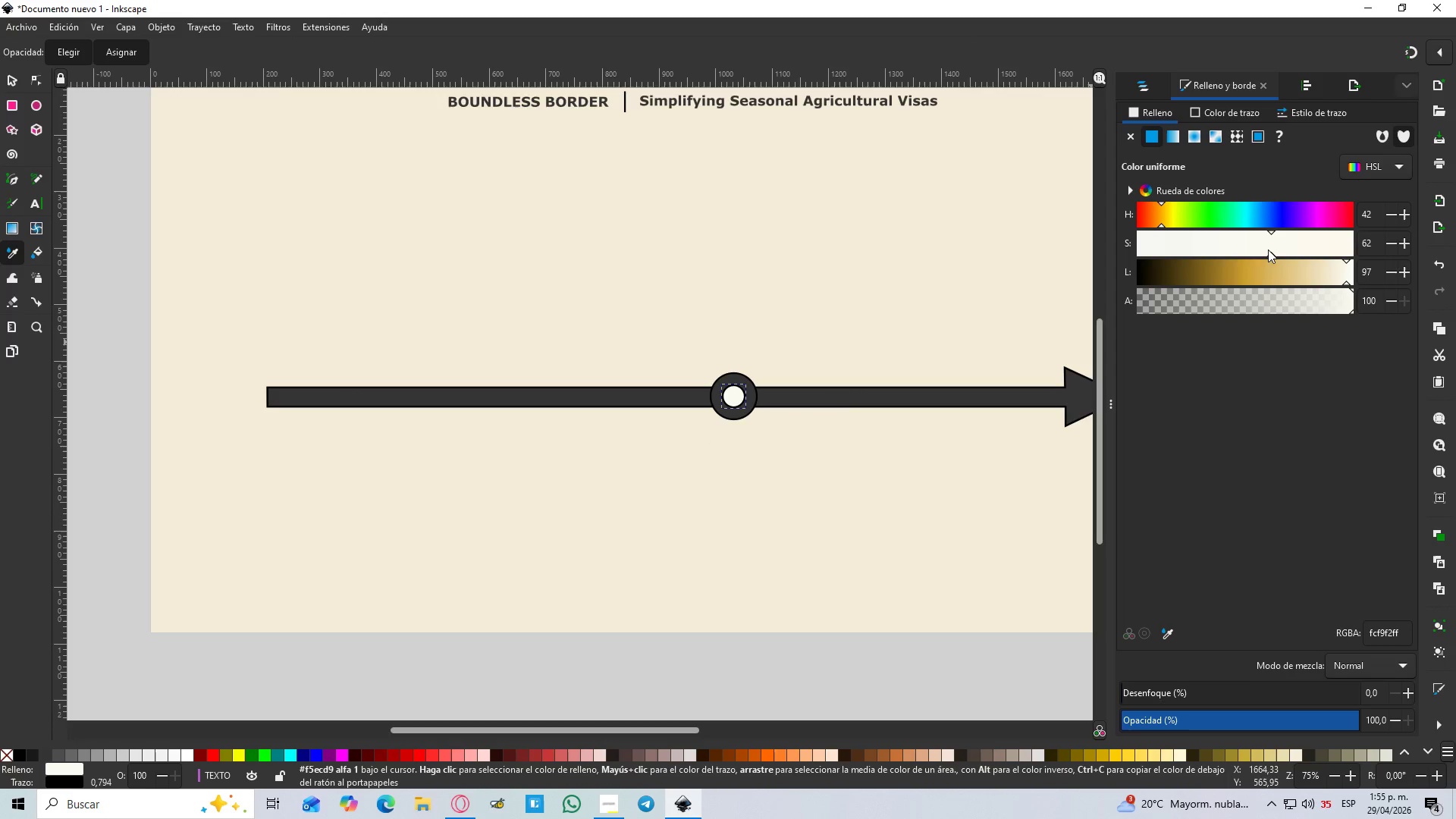 
left_click_drag(start_coordinate=[1271, 253], to_coordinate=[1302, 246])
 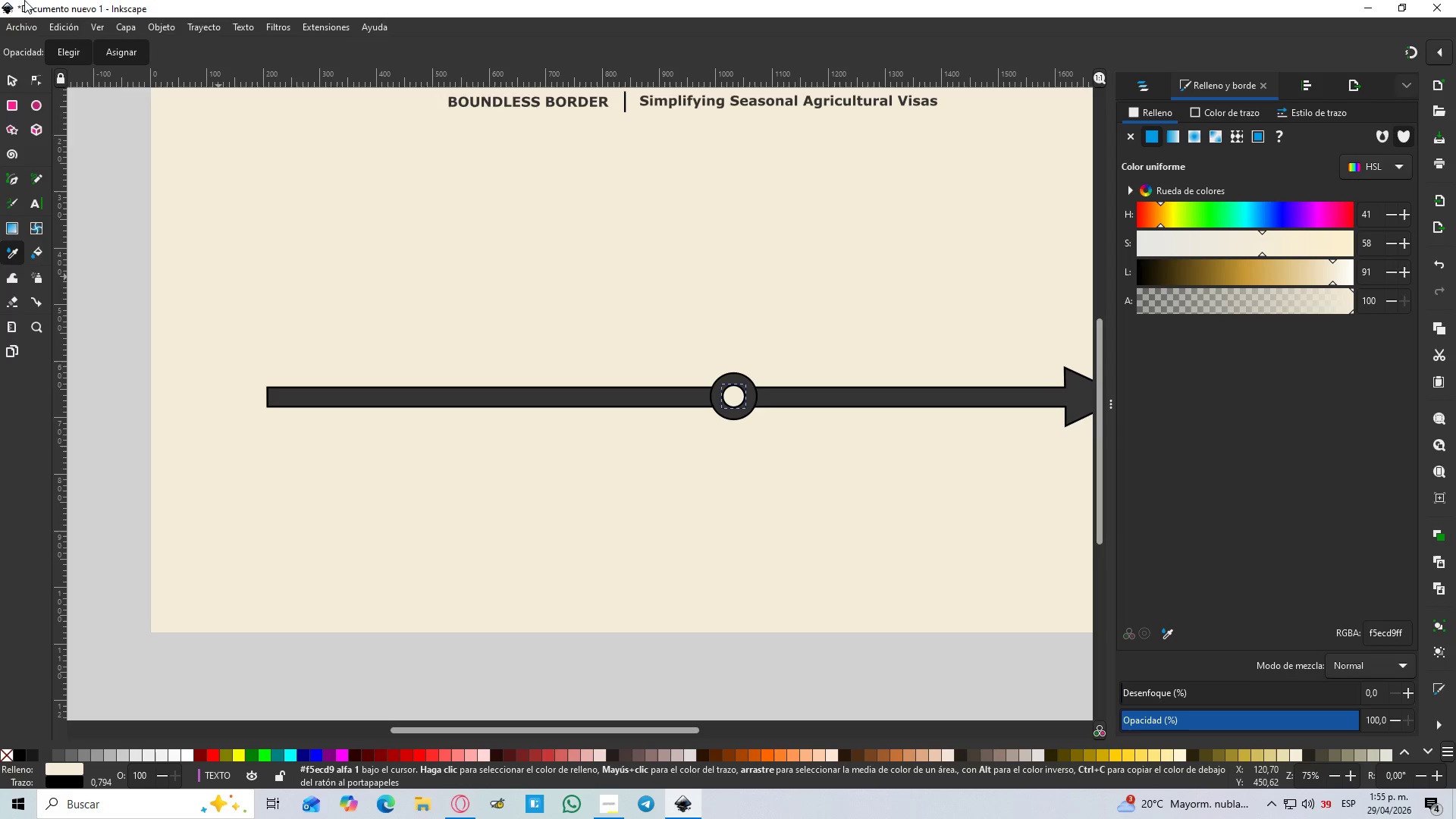 
left_click([6, 79])
 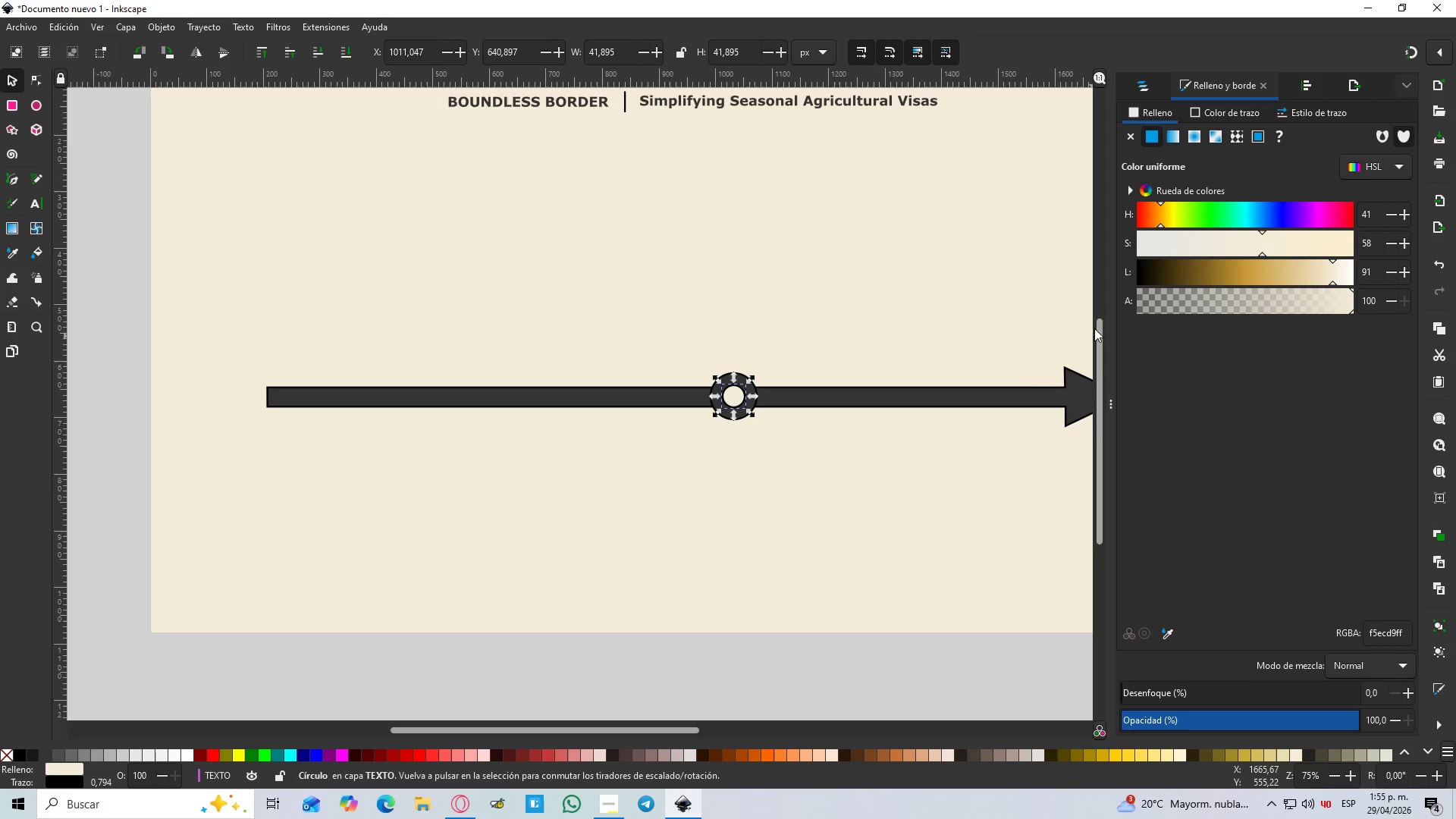 
left_click([766, 513])
 